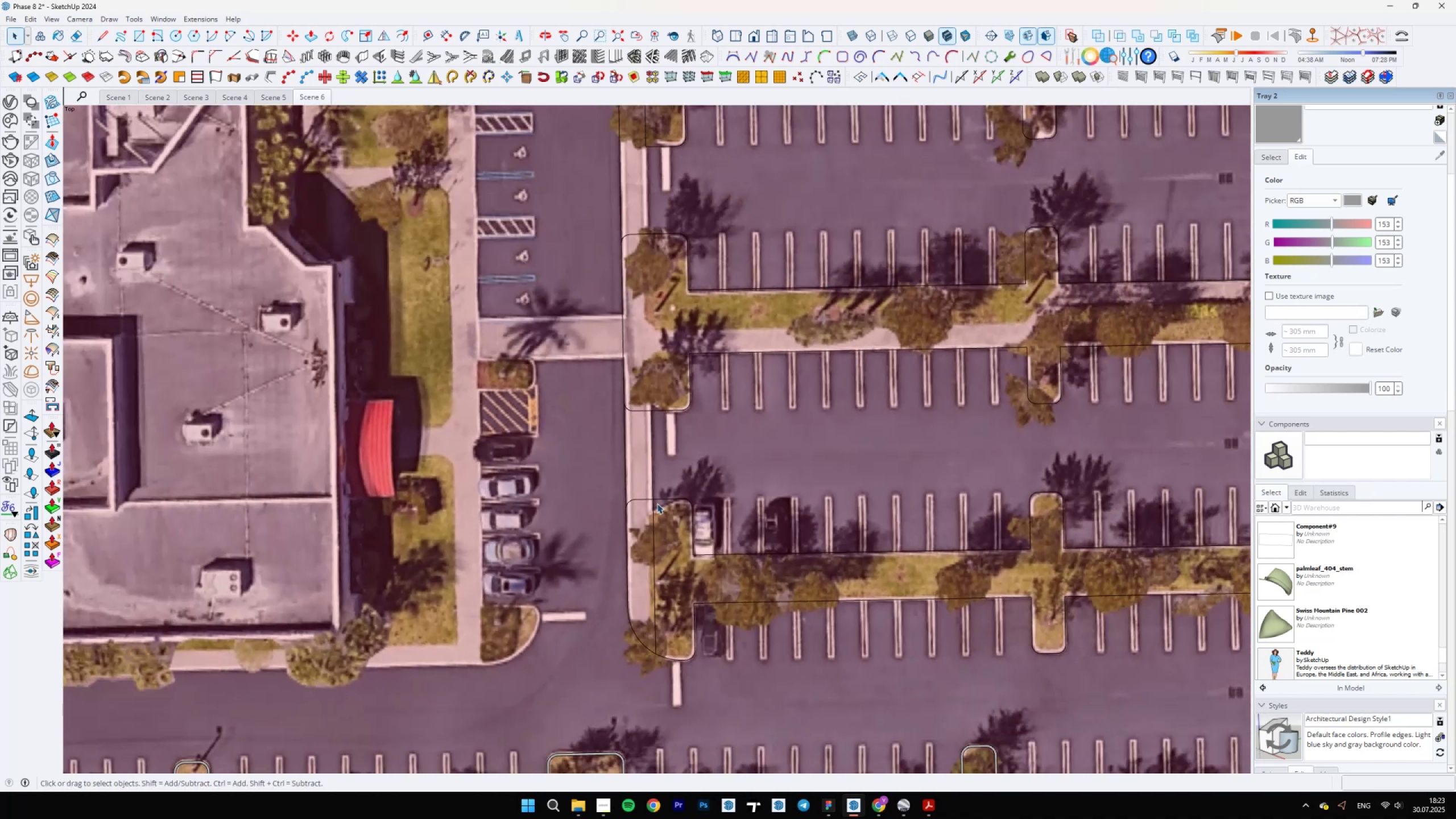 
scroll: coordinate [650, 490], scroll_direction: up, amount: 5.0
 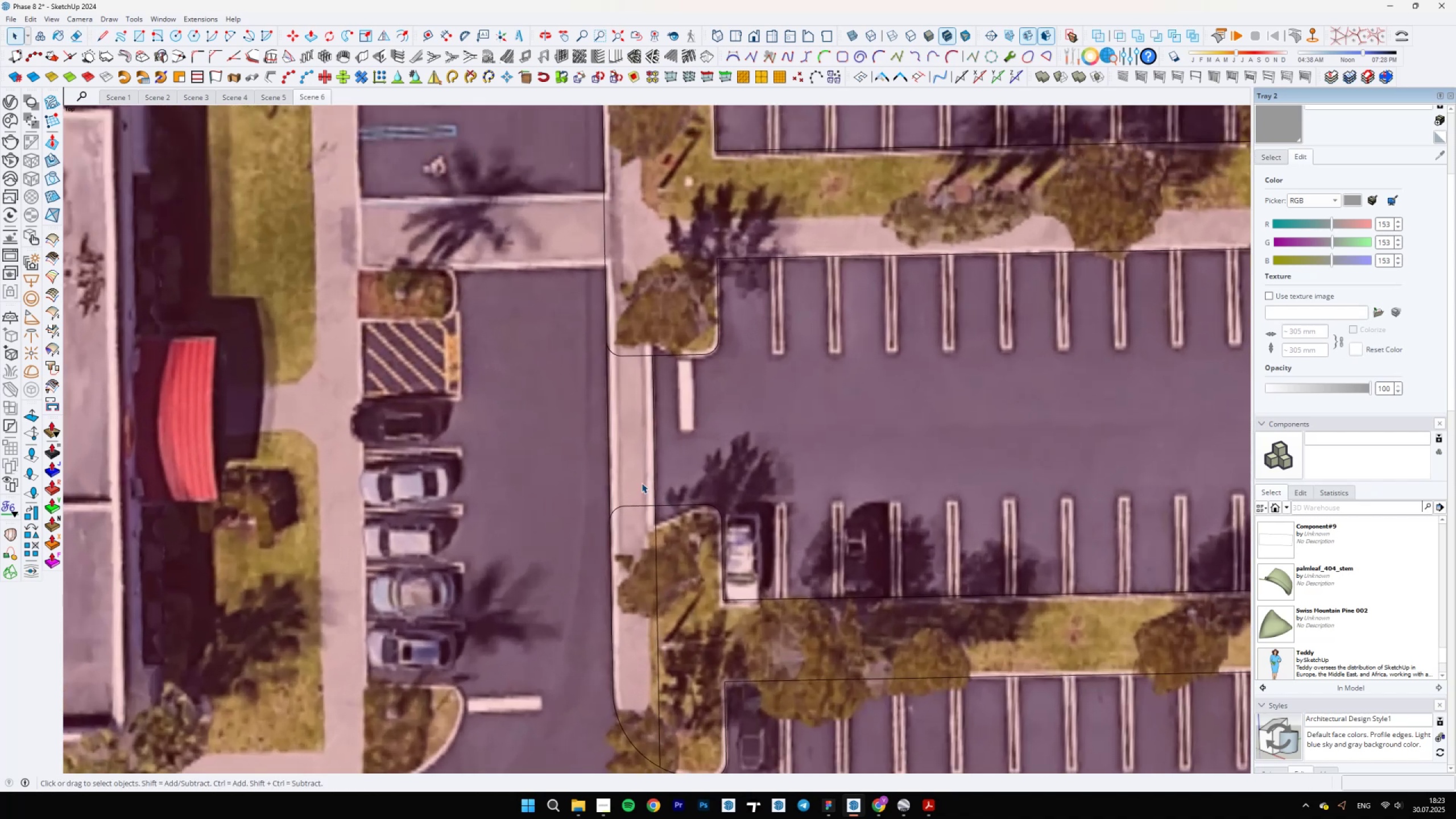 
key(E)
 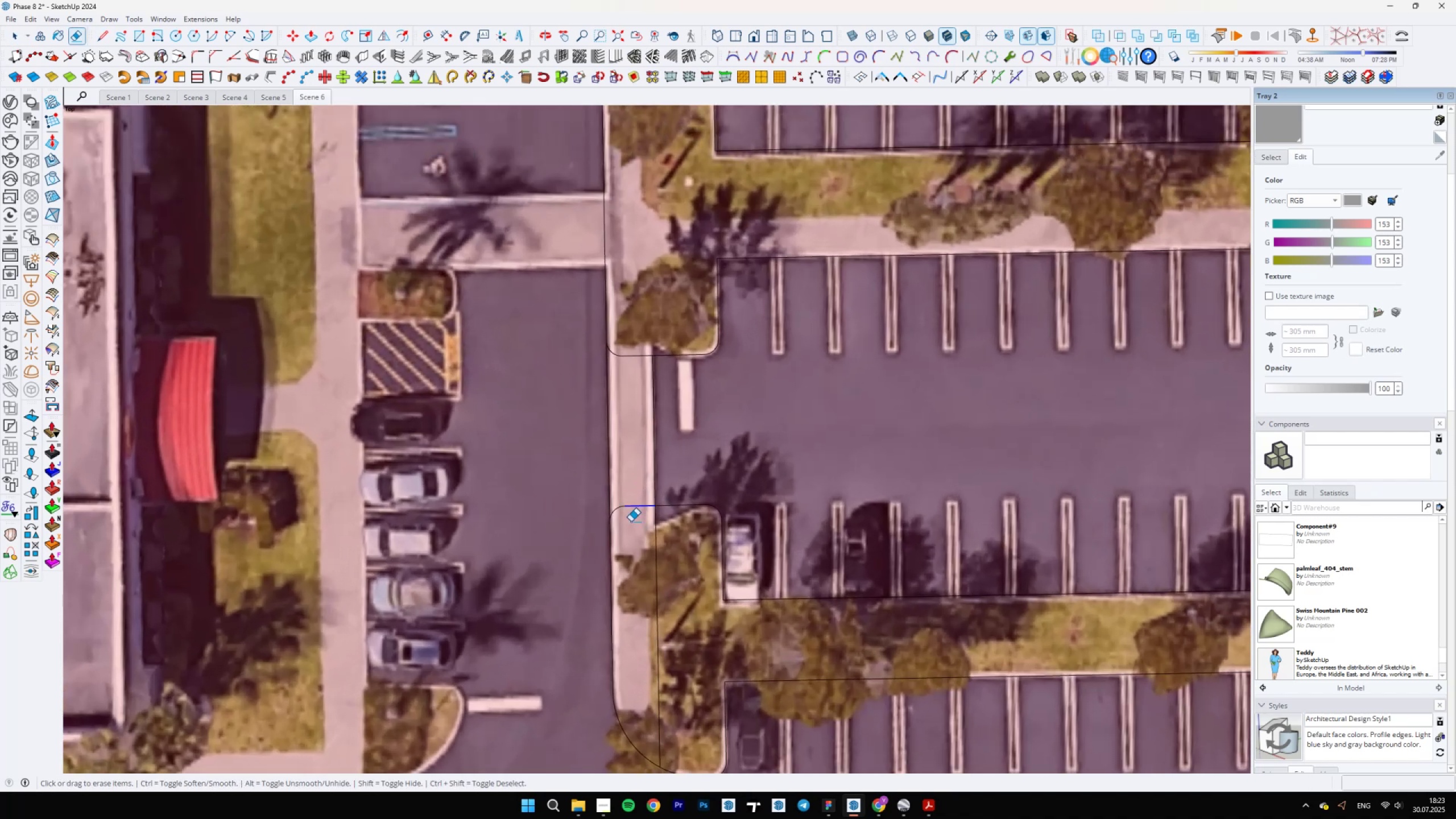 
key(Space)
 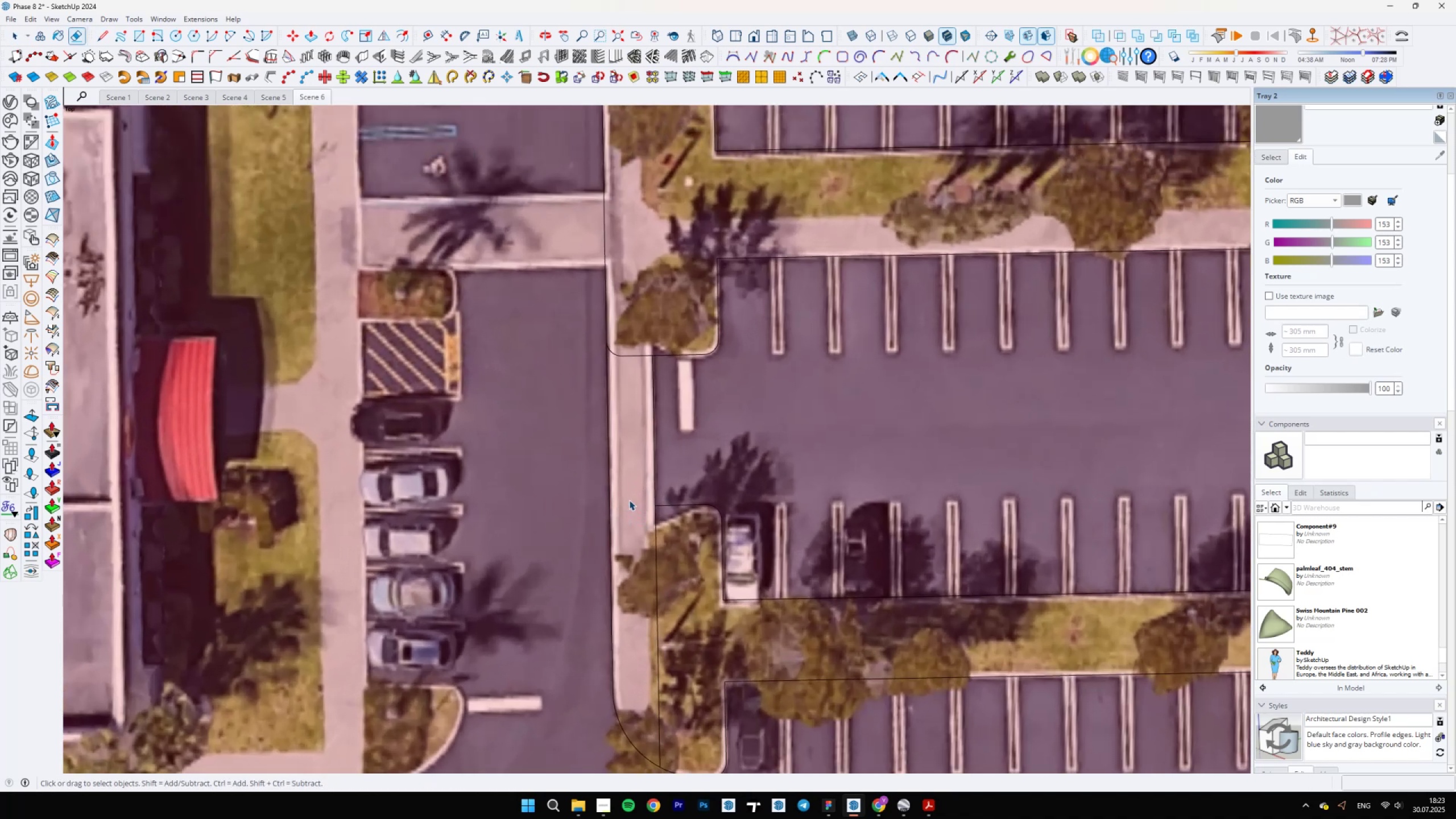 
left_click([630, 496])
 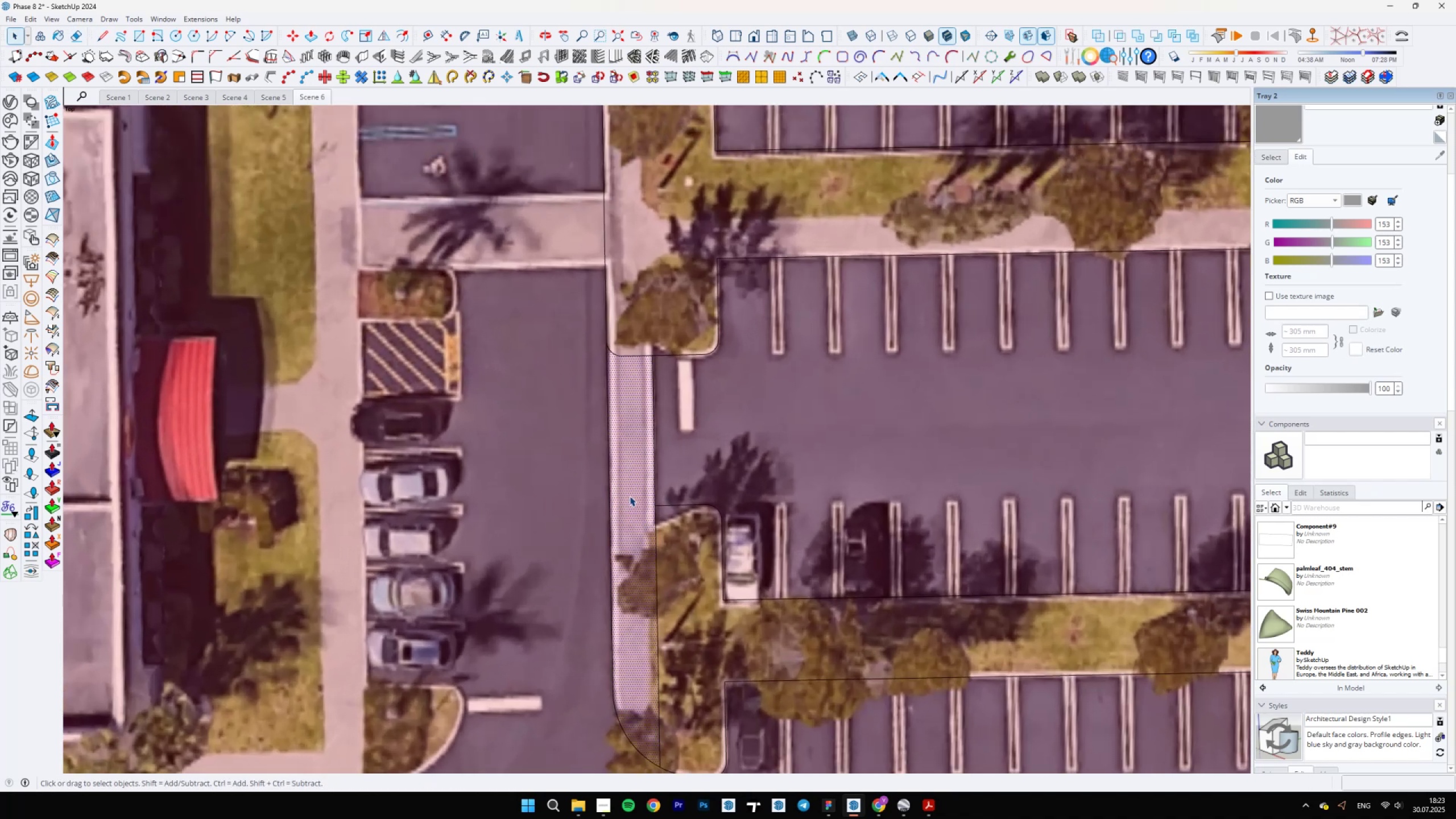 
scroll: coordinate [630, 502], scroll_direction: down, amount: 5.0
 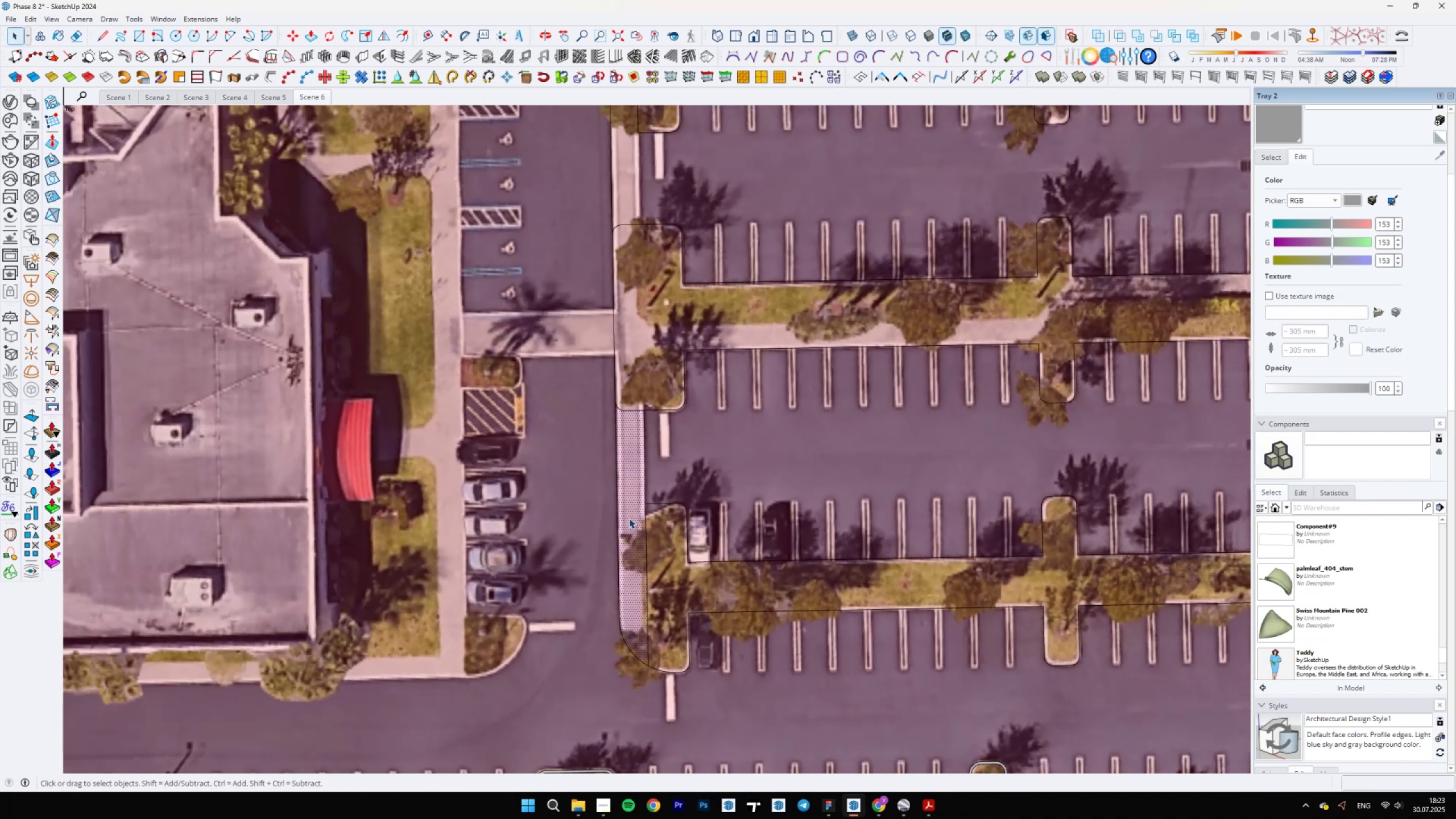 
scroll: coordinate [656, 528], scroll_direction: up, amount: 6.0
 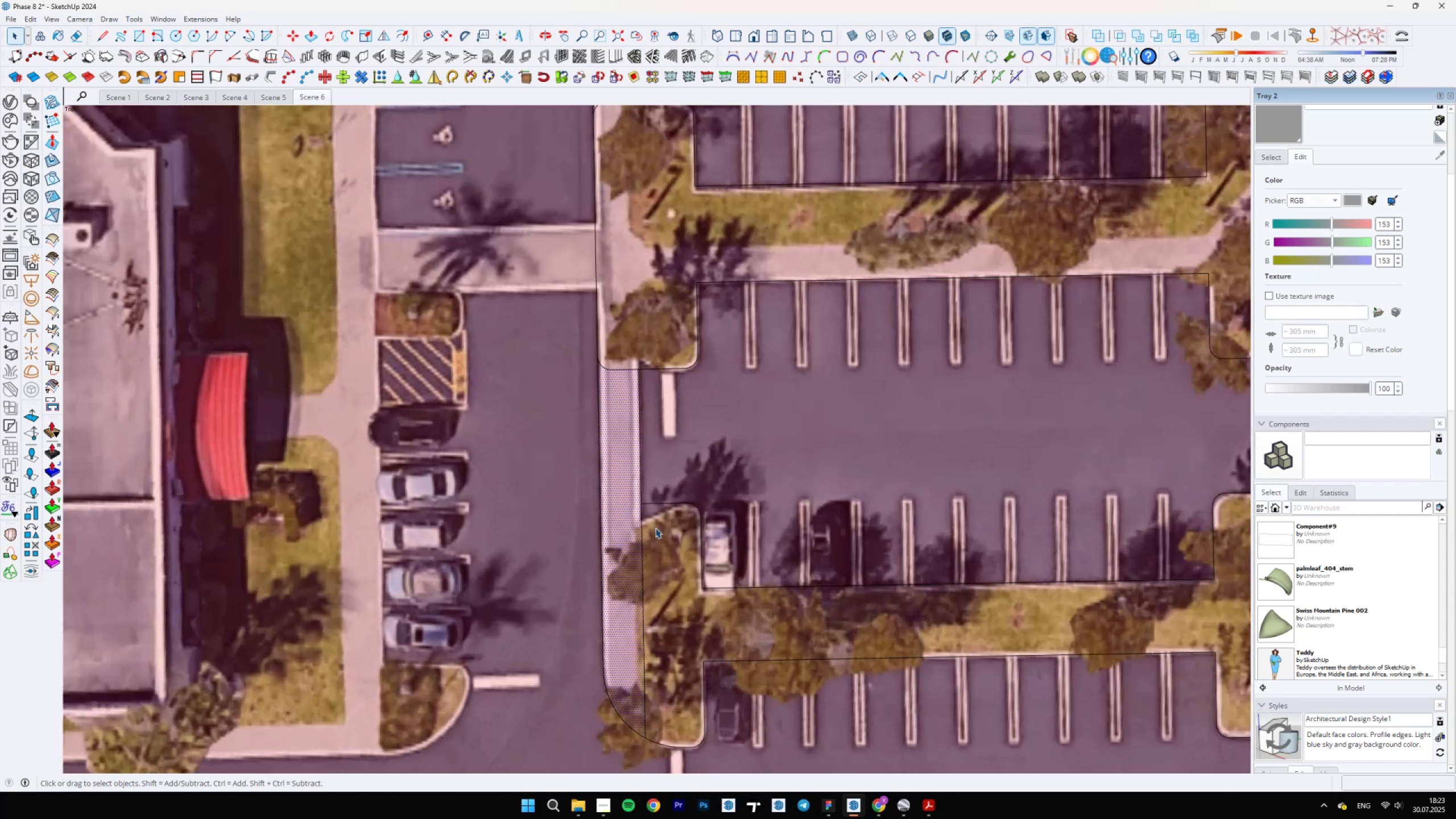 
type(AS L)
 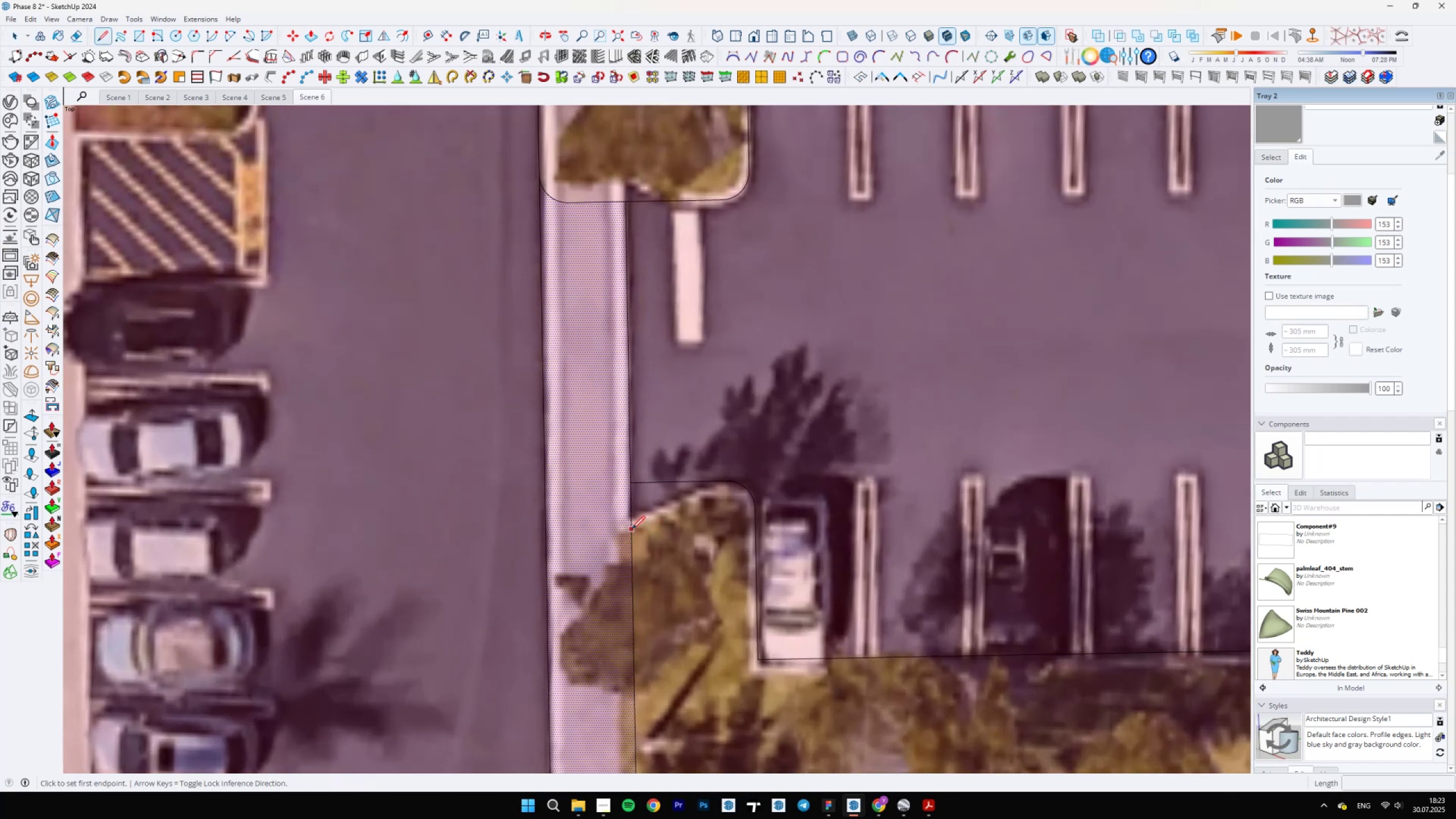 
scroll: coordinate [646, 518], scroll_direction: up, amount: 4.0
 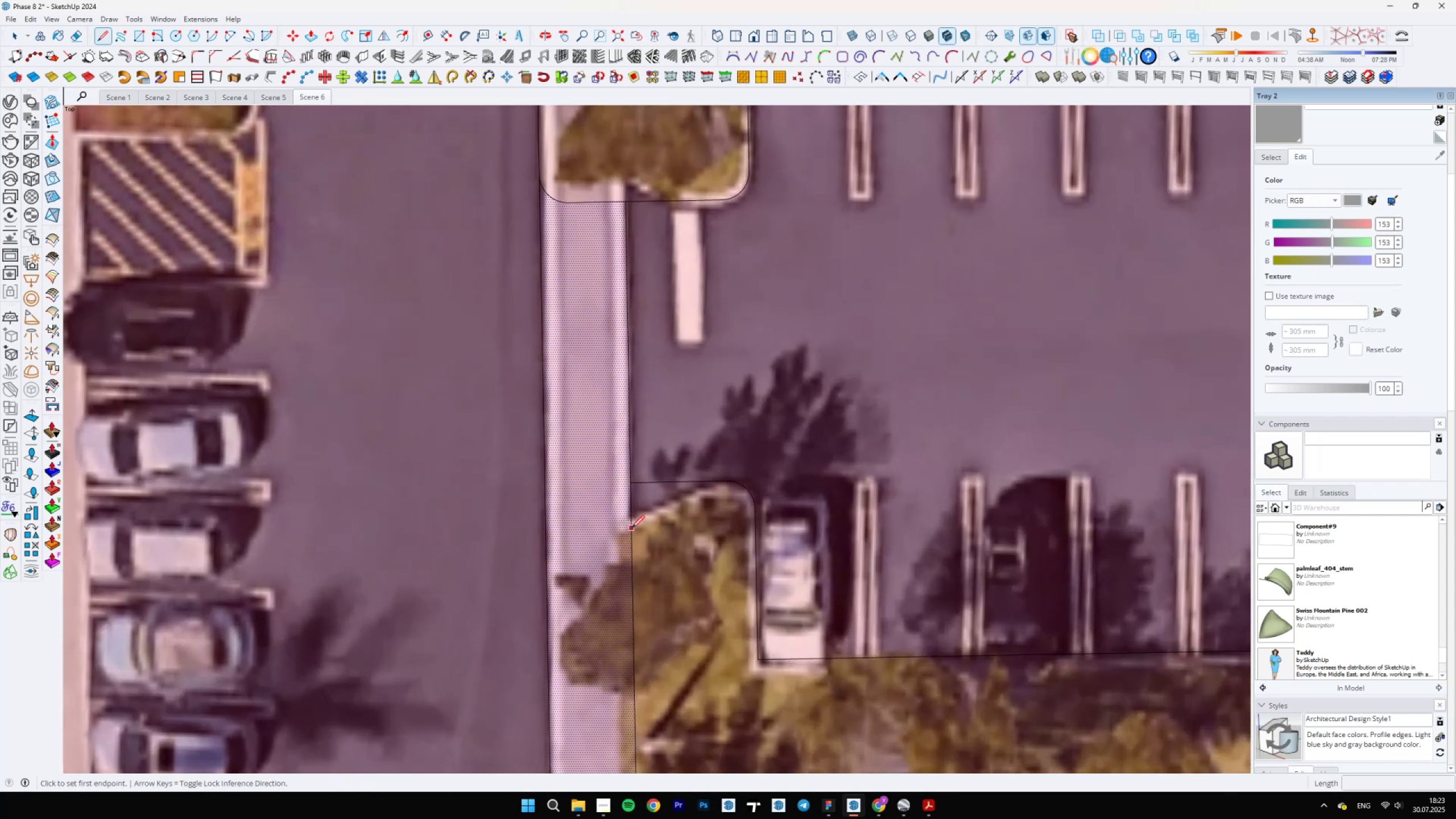 
left_click([631, 527])
 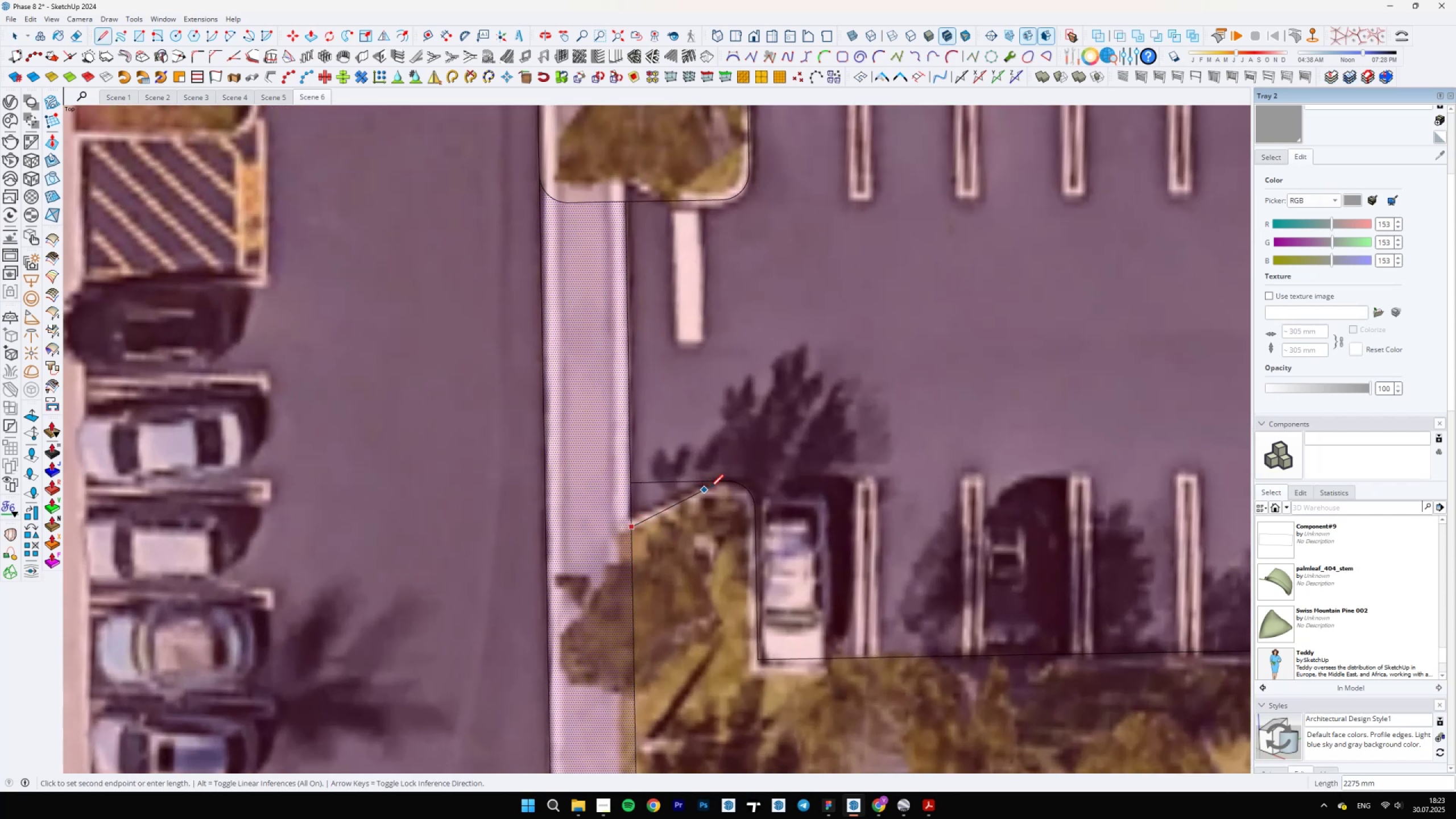 
scroll: coordinate [714, 482], scroll_direction: up, amount: 6.0
 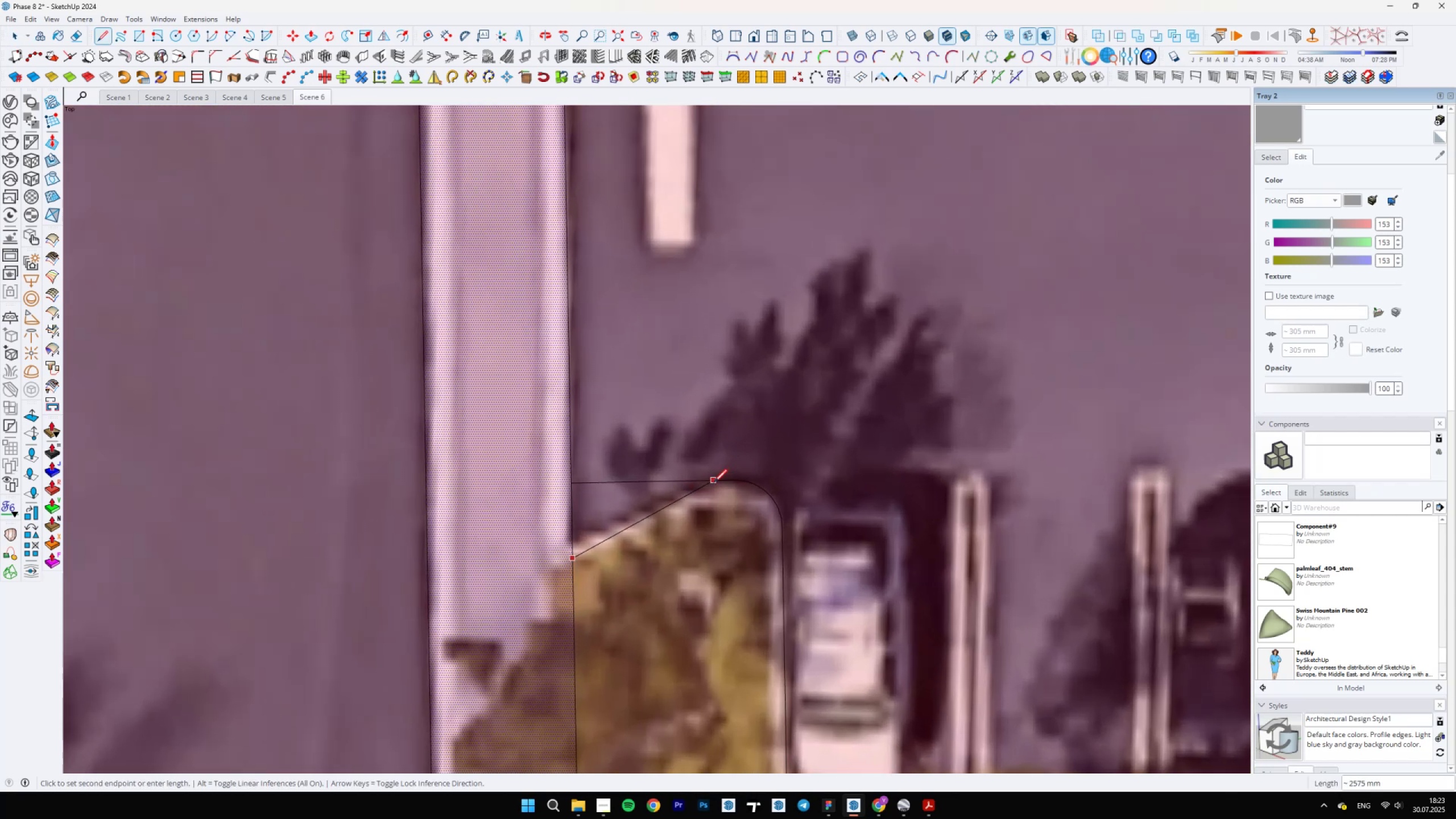 
key(Space)
 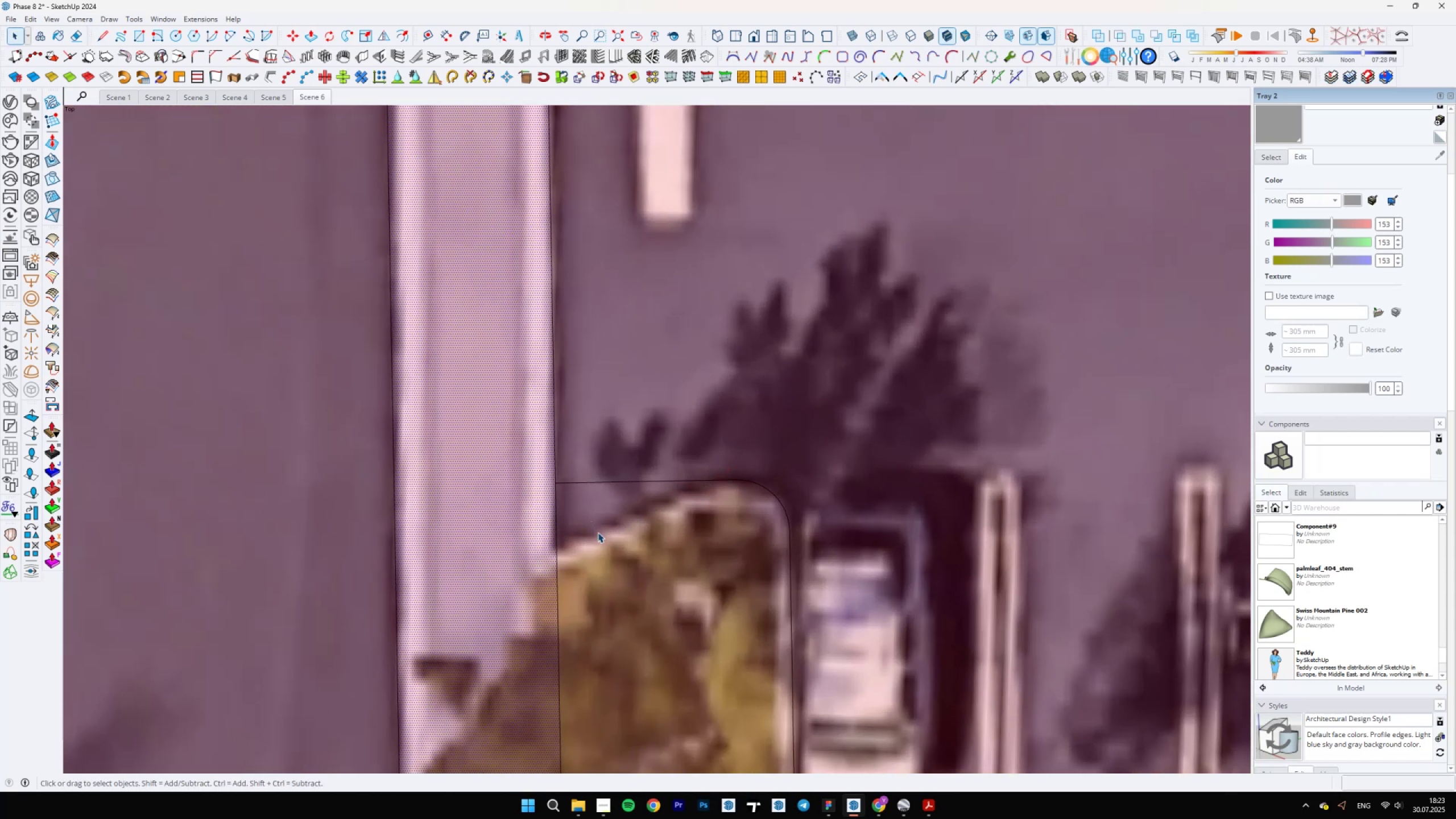 
key(L)
 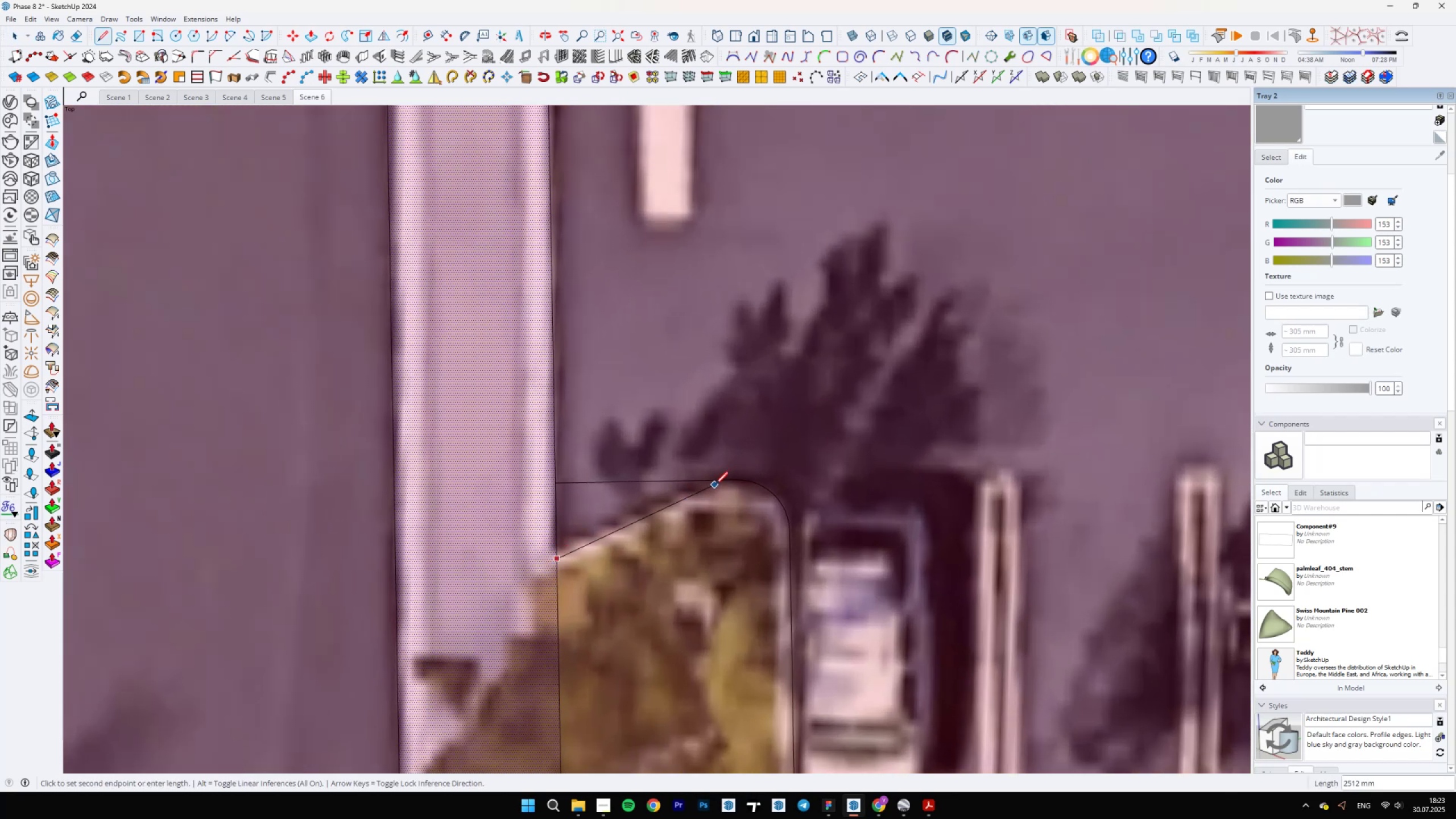 
left_click([717, 482])
 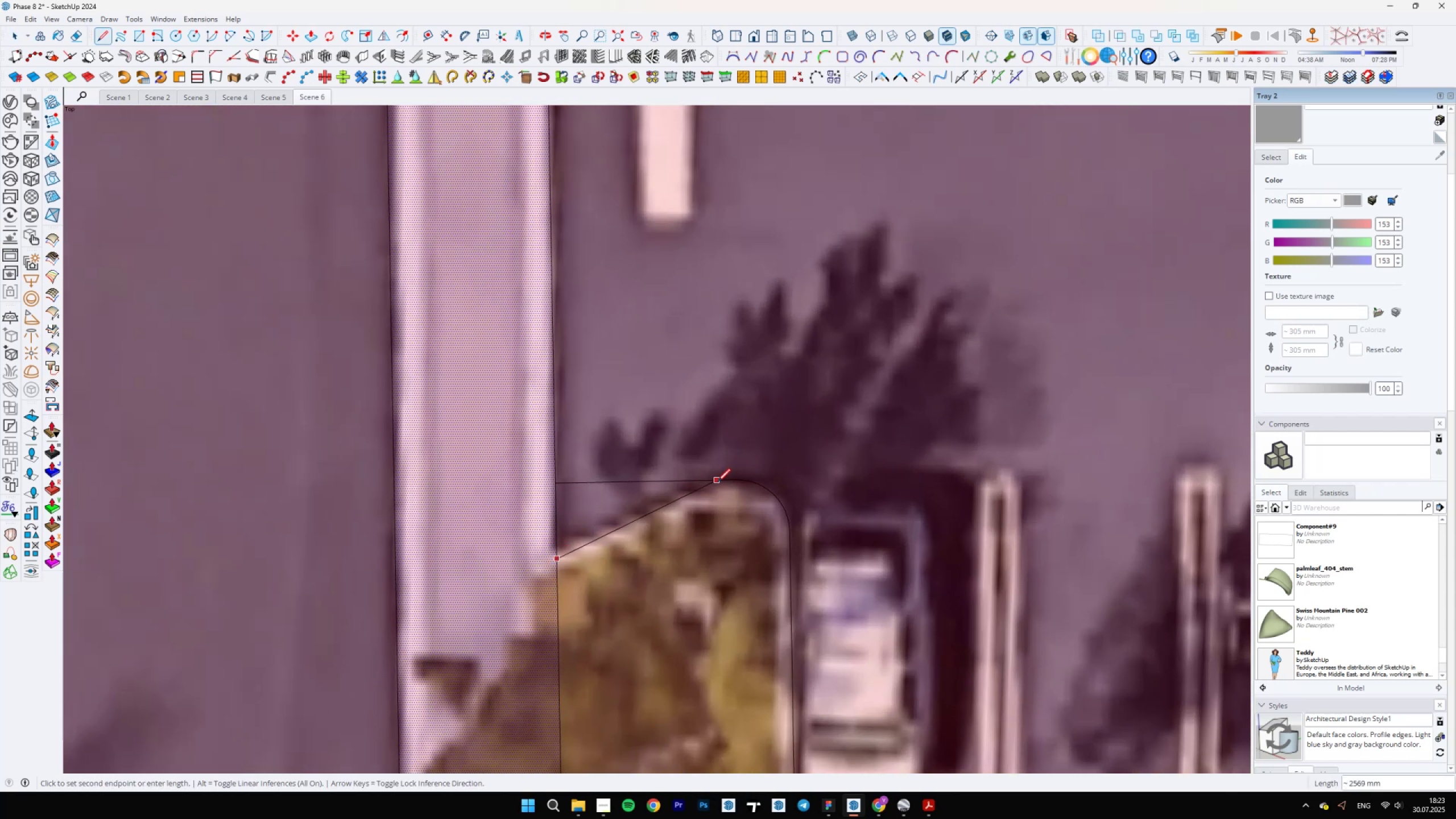 
type( E SA)
 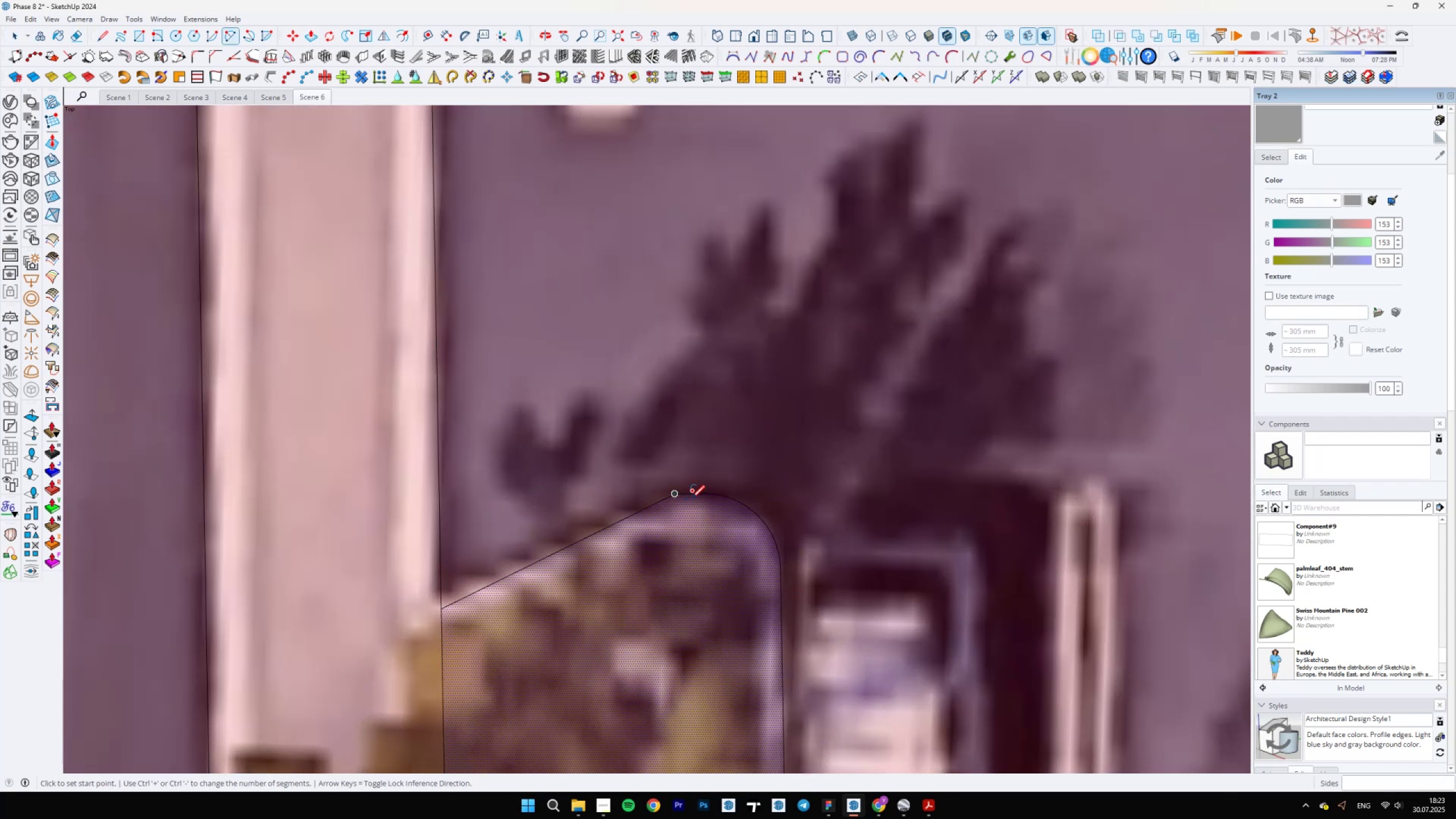 
scroll: coordinate [733, 481], scroll_direction: up, amount: 4.0
 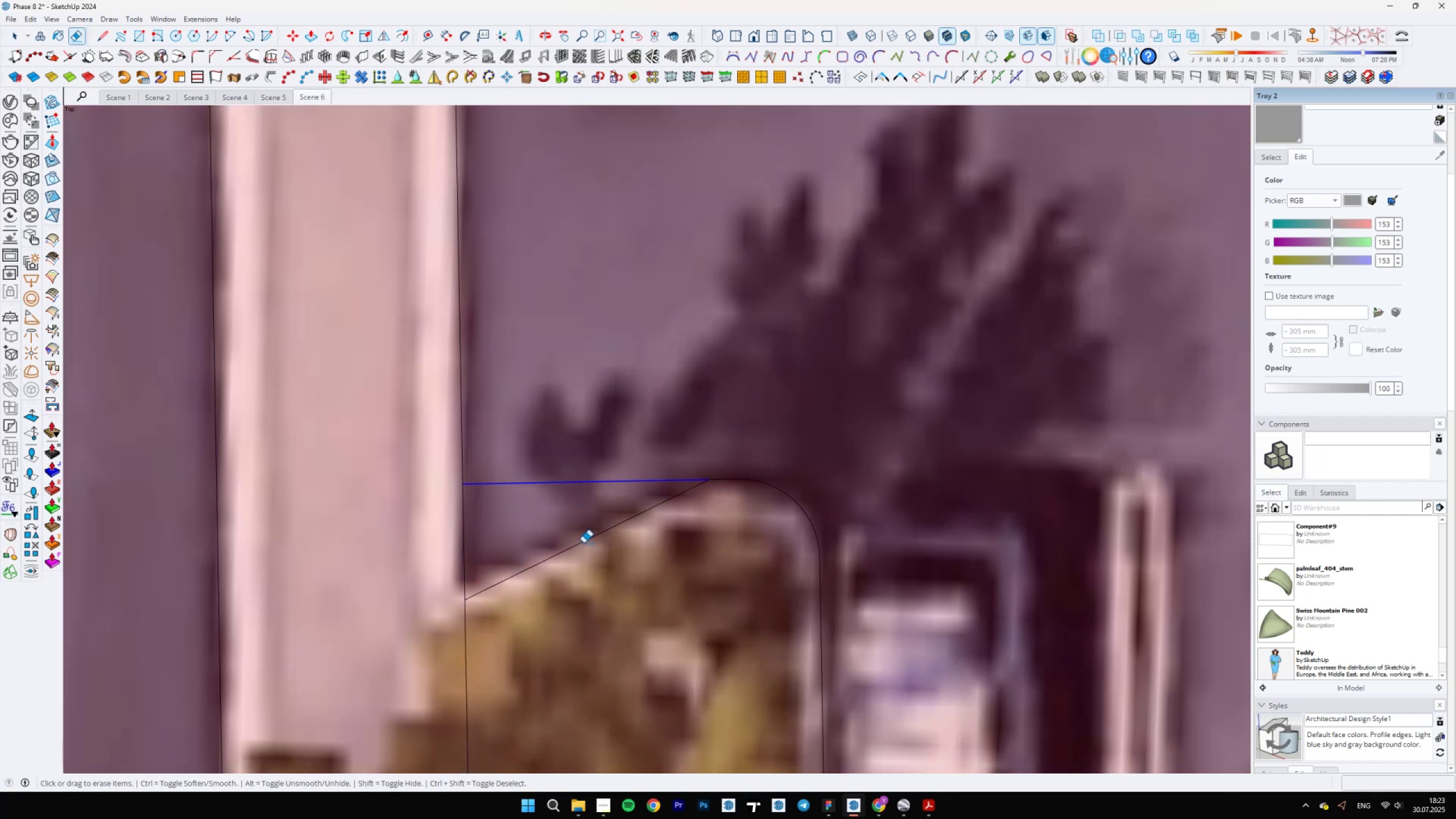 
scroll: coordinate [686, 500], scroll_direction: down, amount: 1.0
 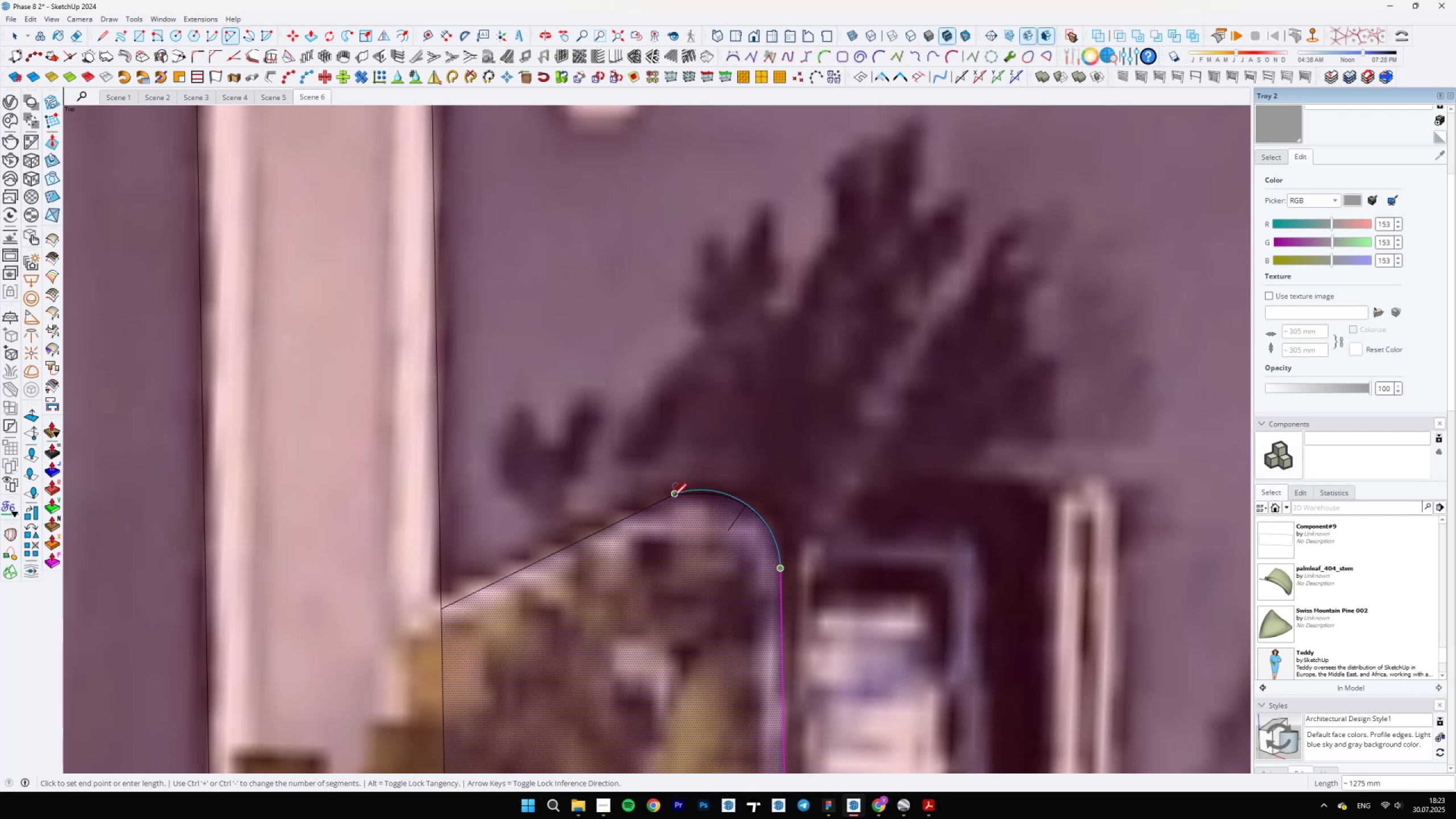 
double_click([664, 499])
 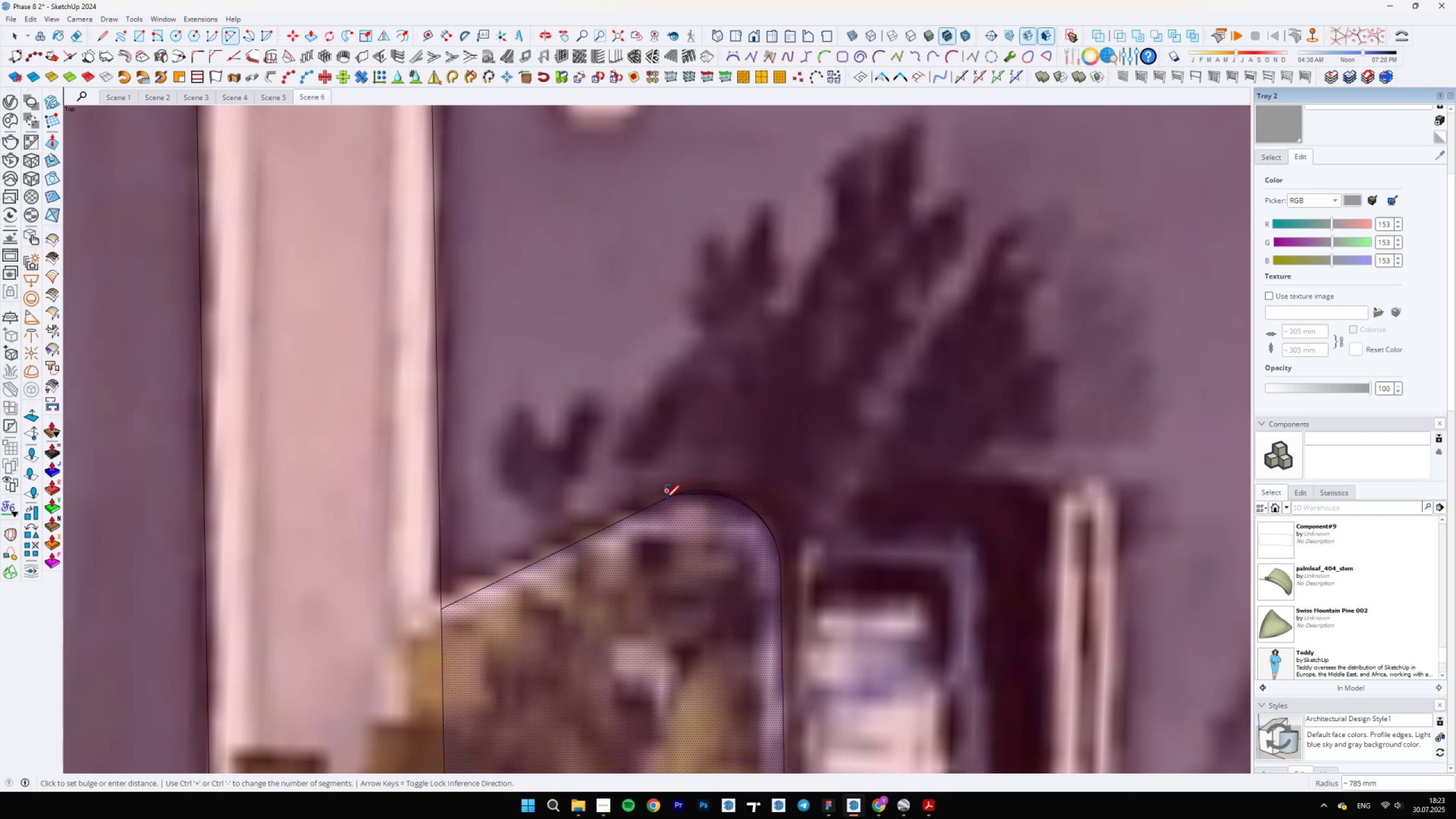 
key(E)
 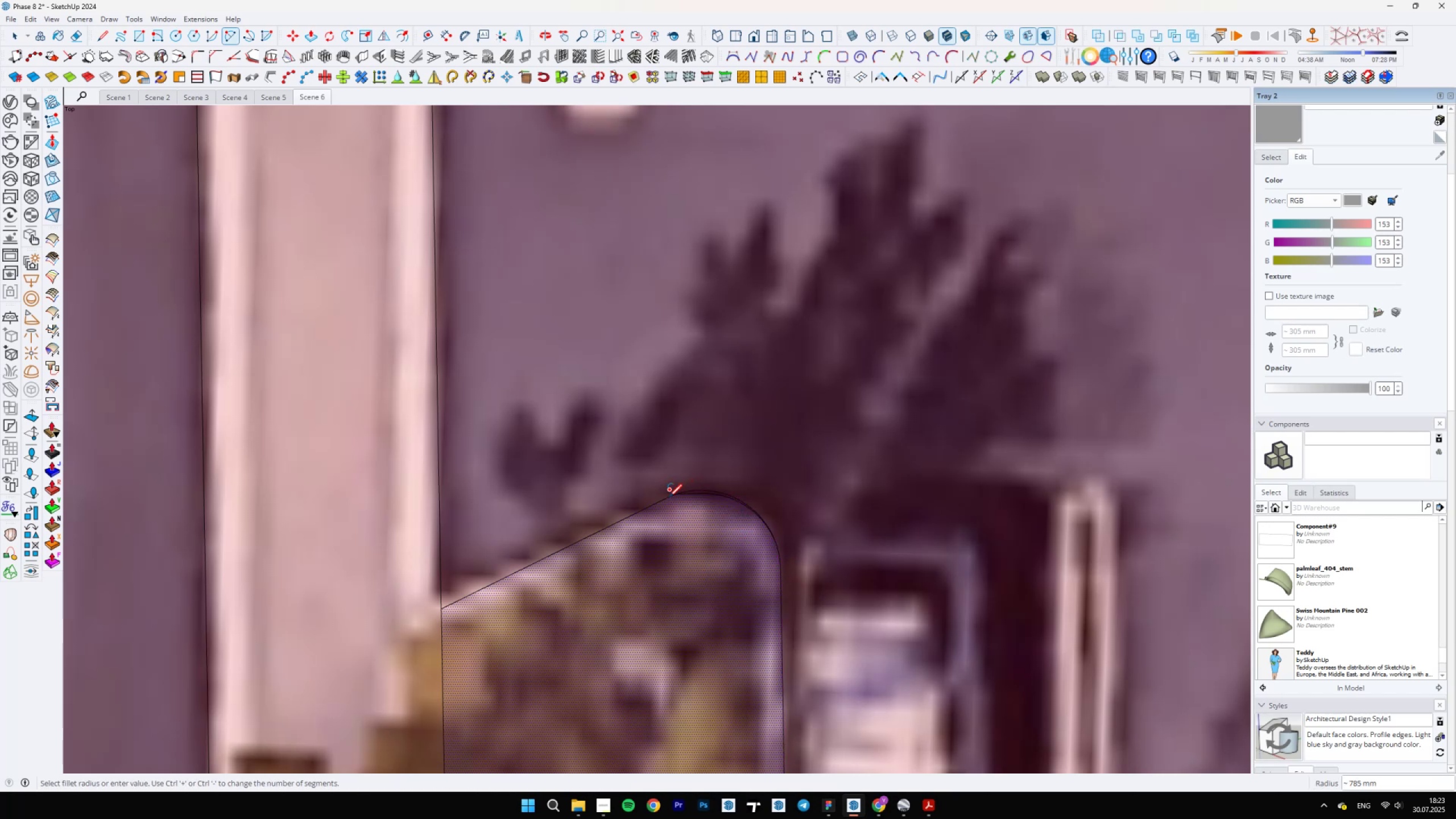 
scroll: coordinate [607, 498], scroll_direction: up, amount: 19.0
 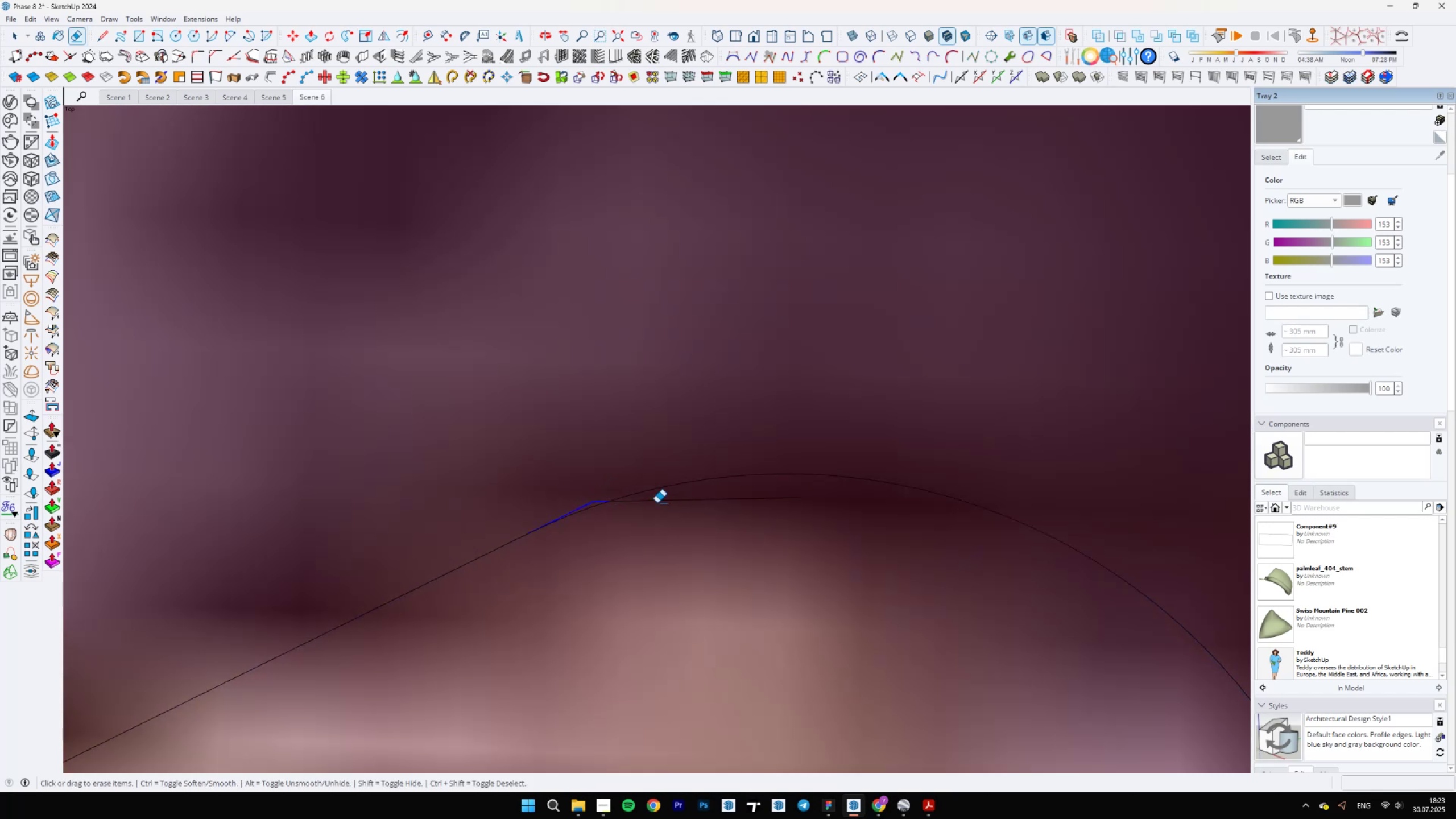 
scroll: coordinate [566, 481], scroll_direction: down, amount: 50.0
 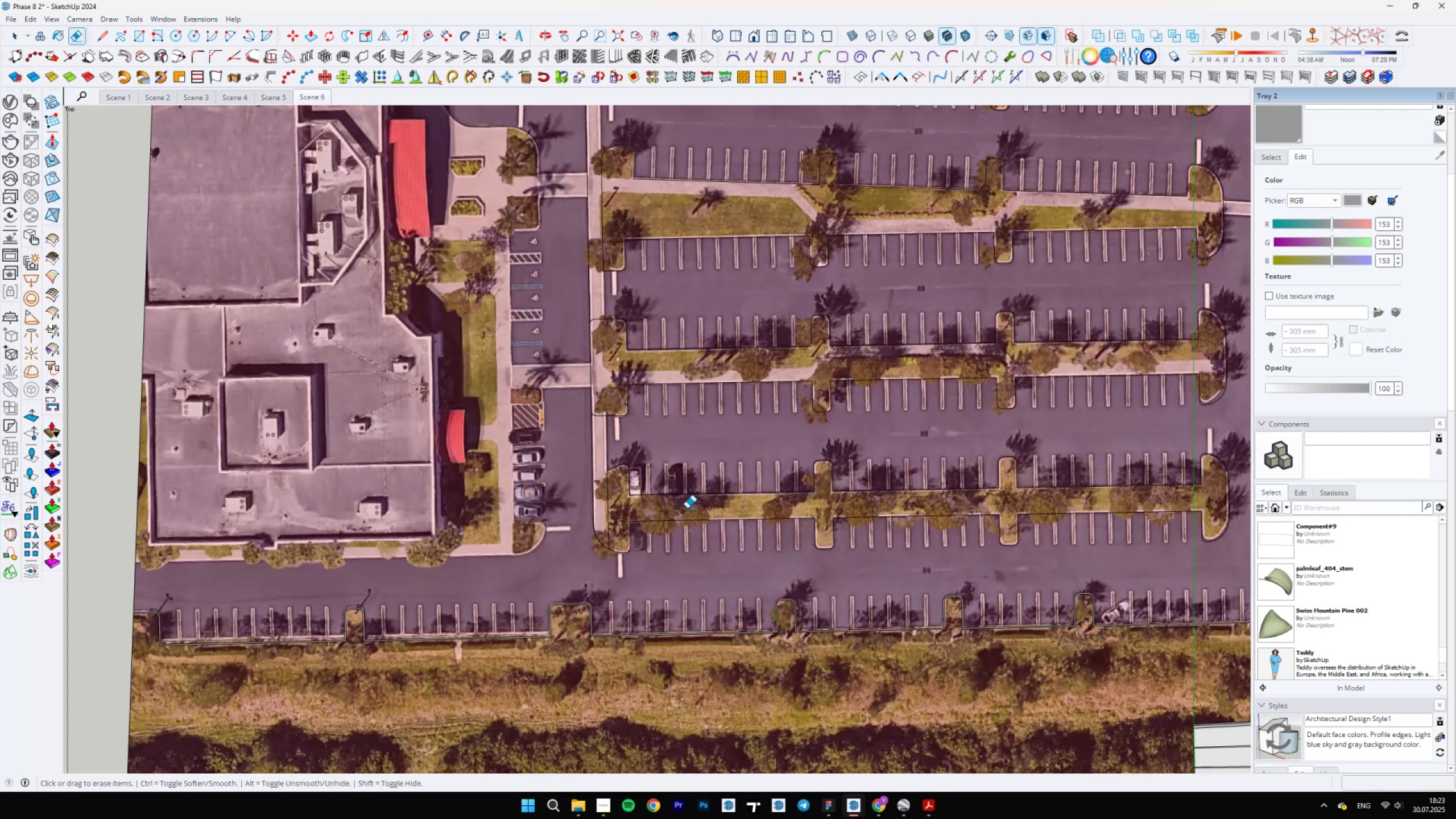 
scroll: coordinate [617, 573], scroll_direction: up, amount: 8.0
 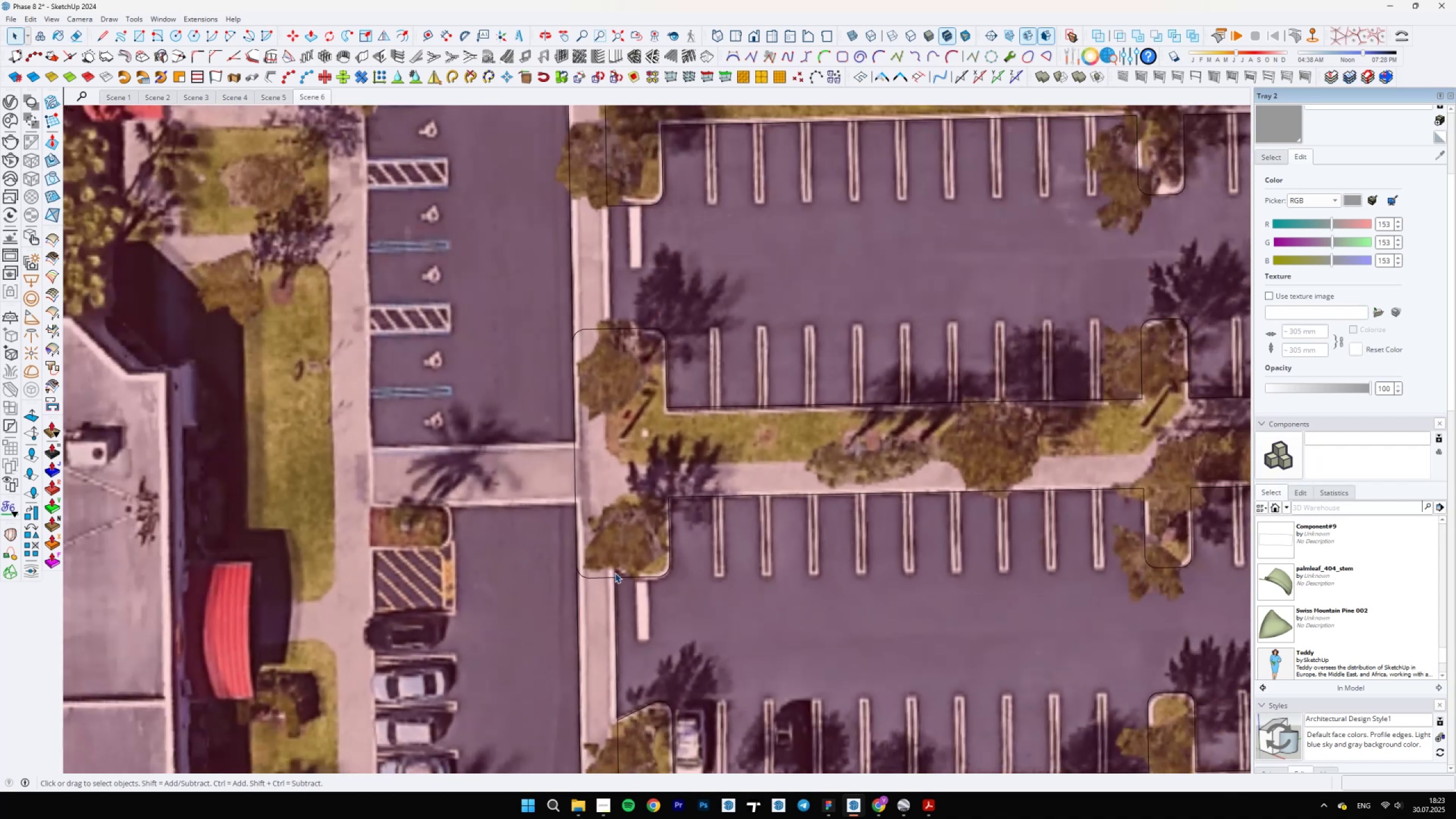 
key(Space)
 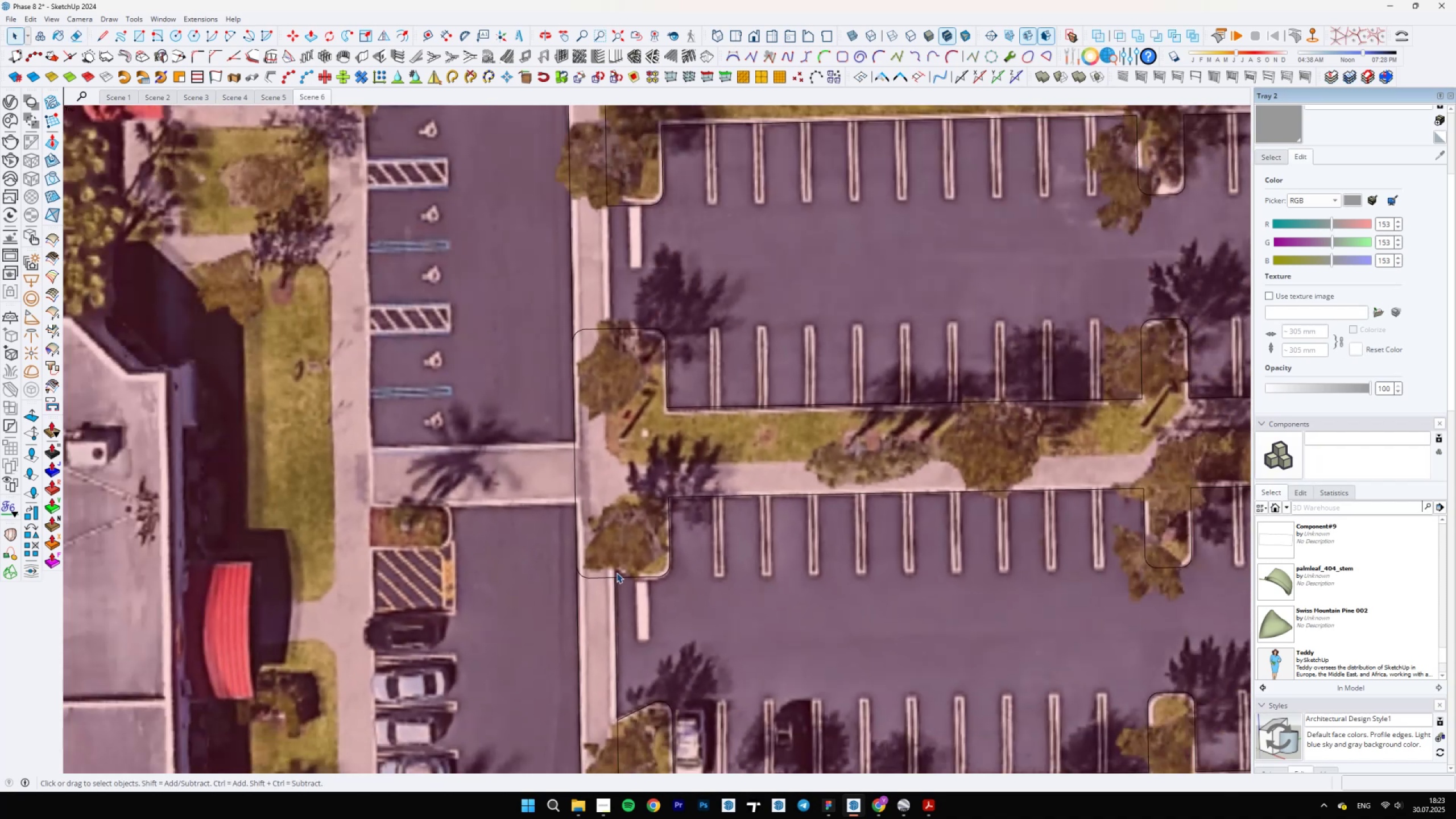 
key(L)
 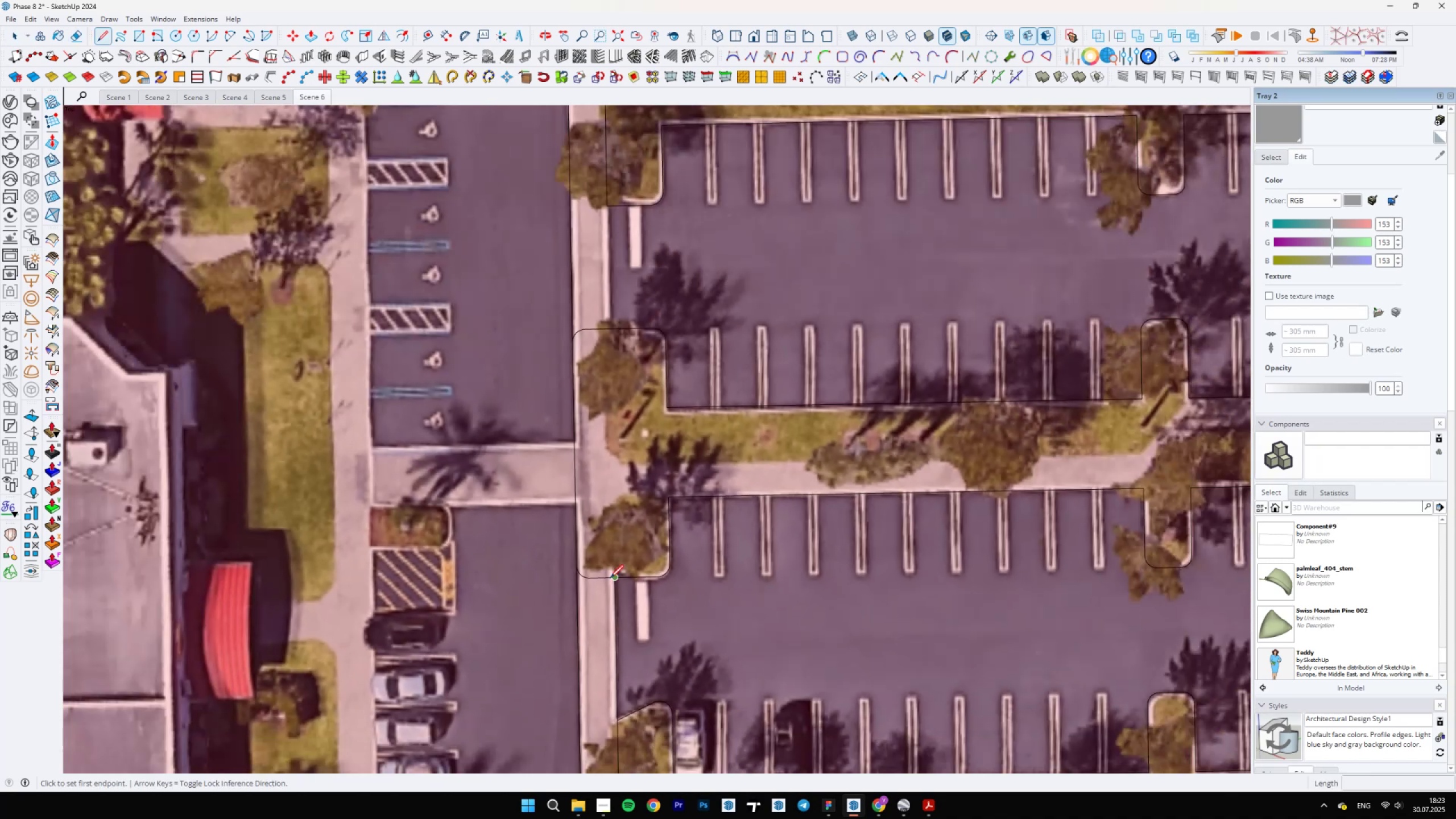 
left_click([612, 578])
 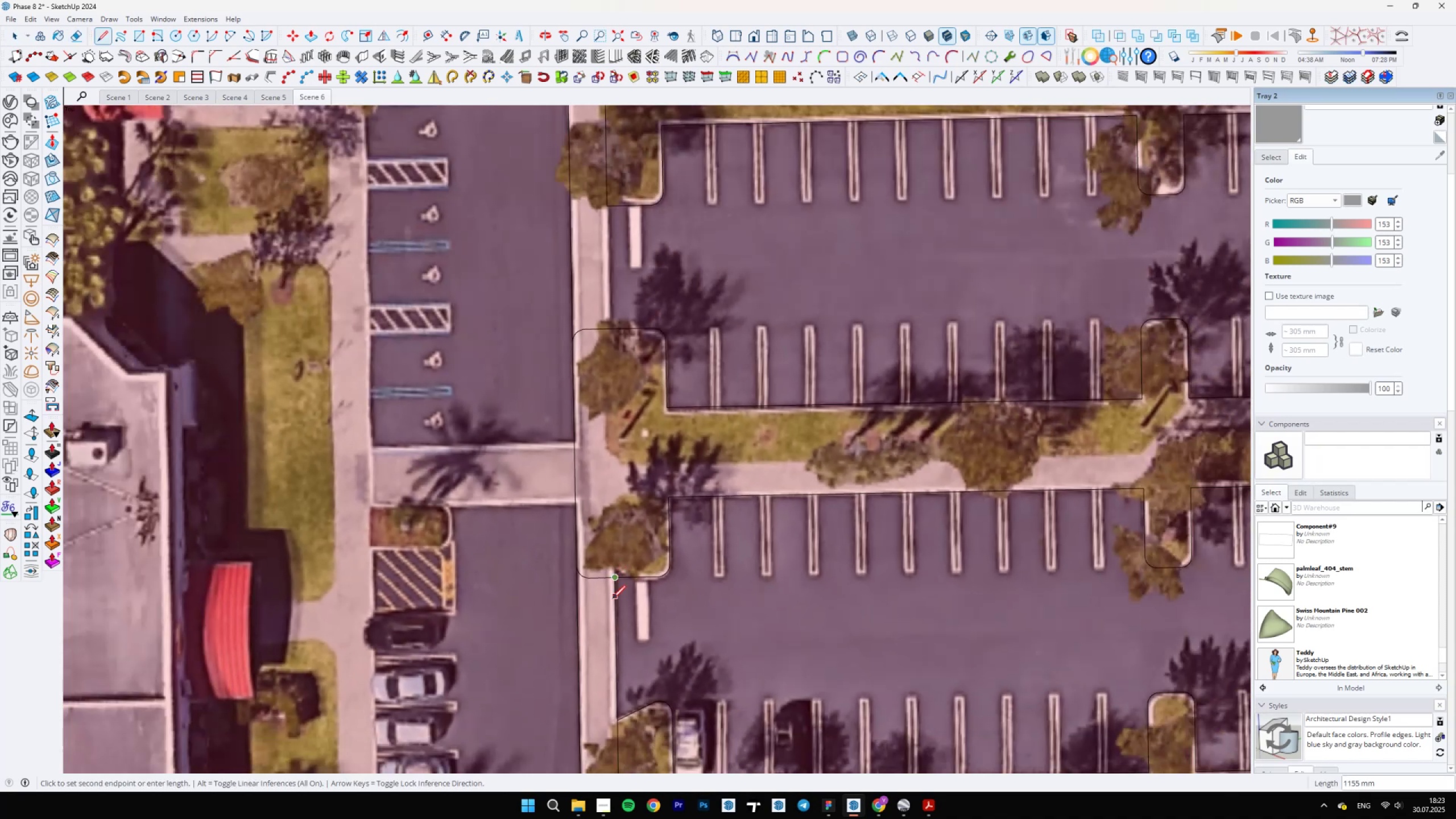 
hold_key(key=ShiftLeft, duration=1.01)
scroll: coordinate [612, 318], scroll_direction: up, amount: 4.0
 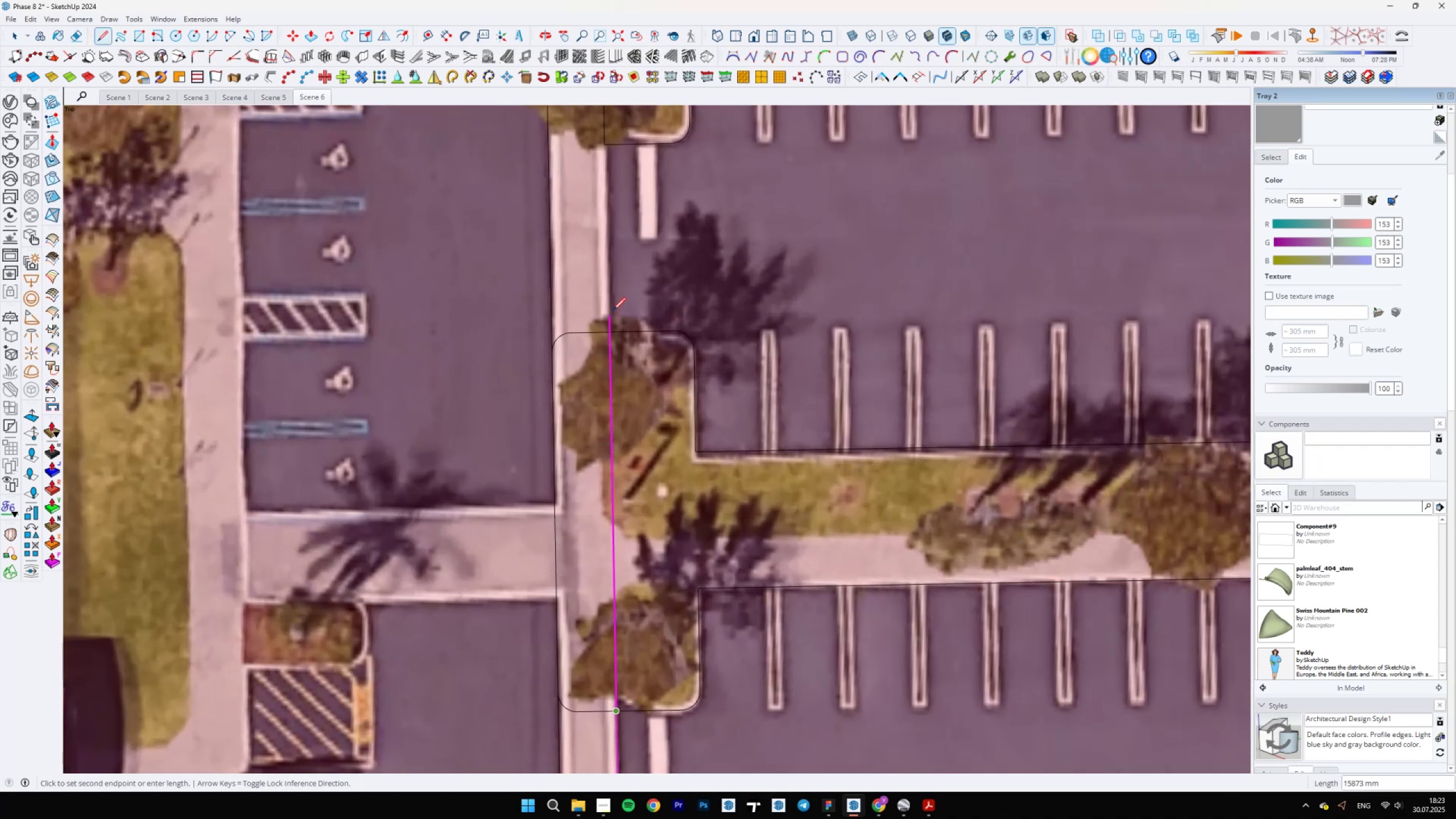 
left_click([611, 308])
 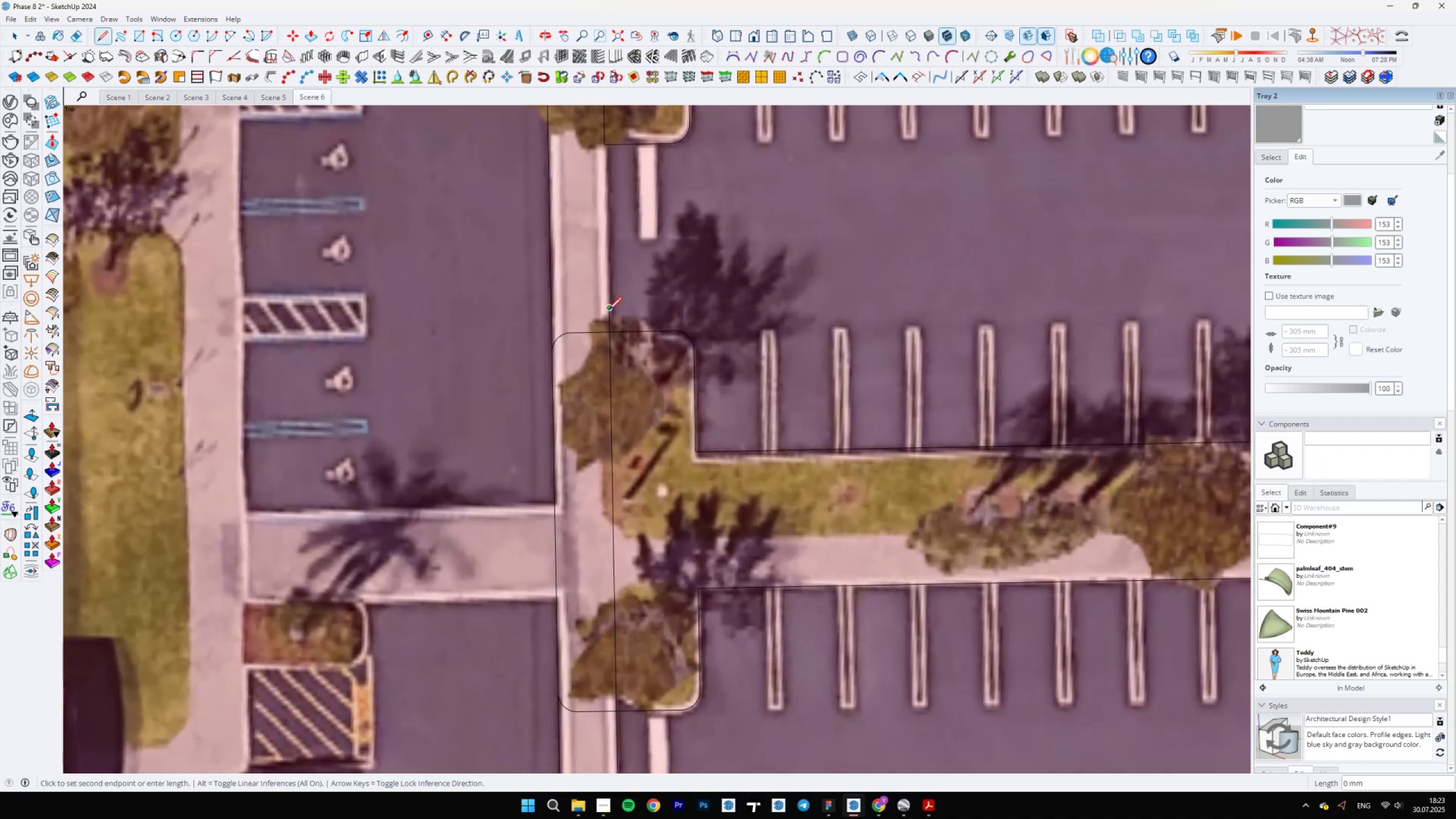 
key(E)
 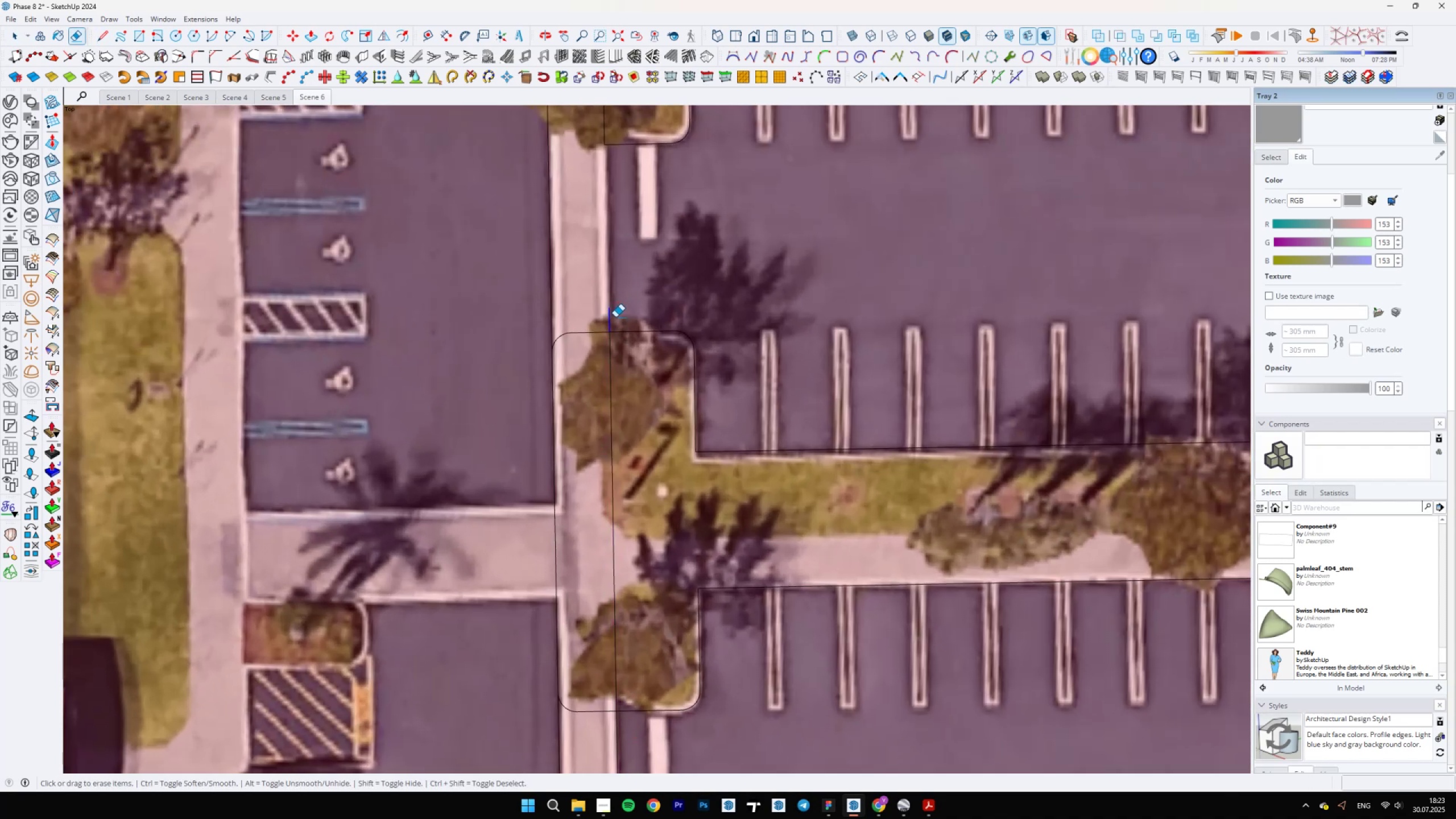 
scroll: coordinate [597, 373], scroll_direction: down, amount: 11.0
 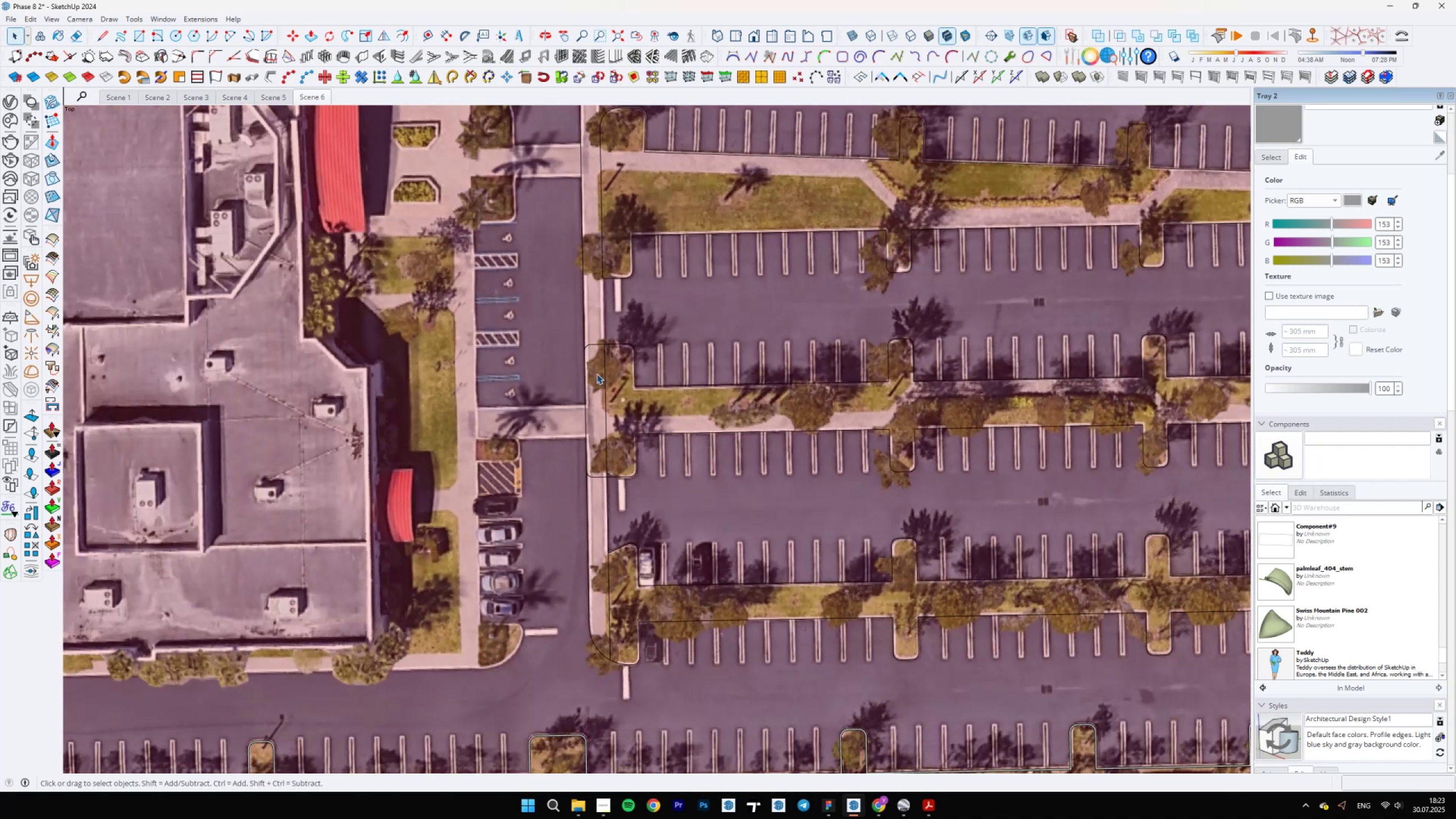 
key(Space)
 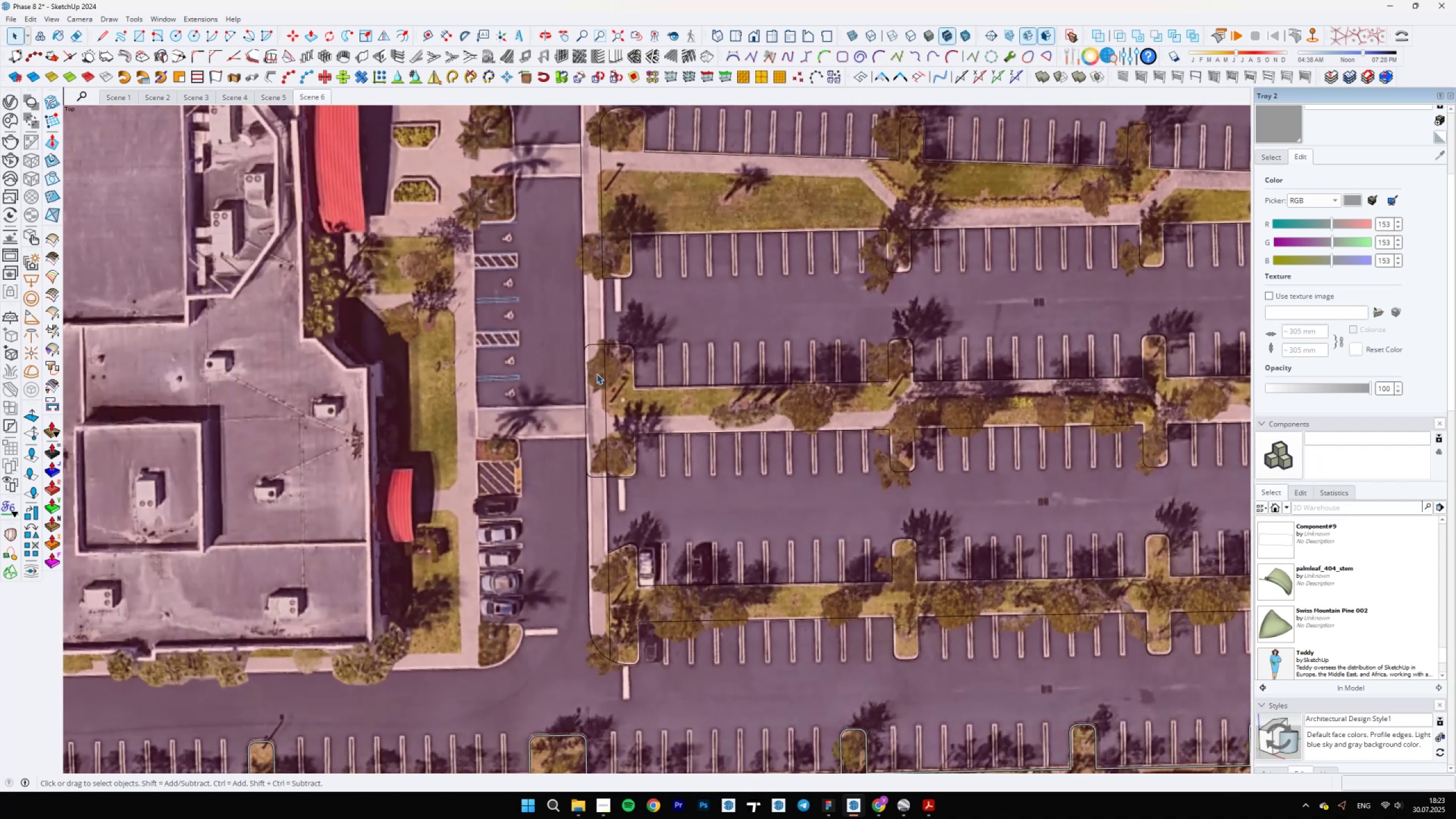 
scroll: coordinate [593, 303], scroll_direction: up, amount: 10.0
 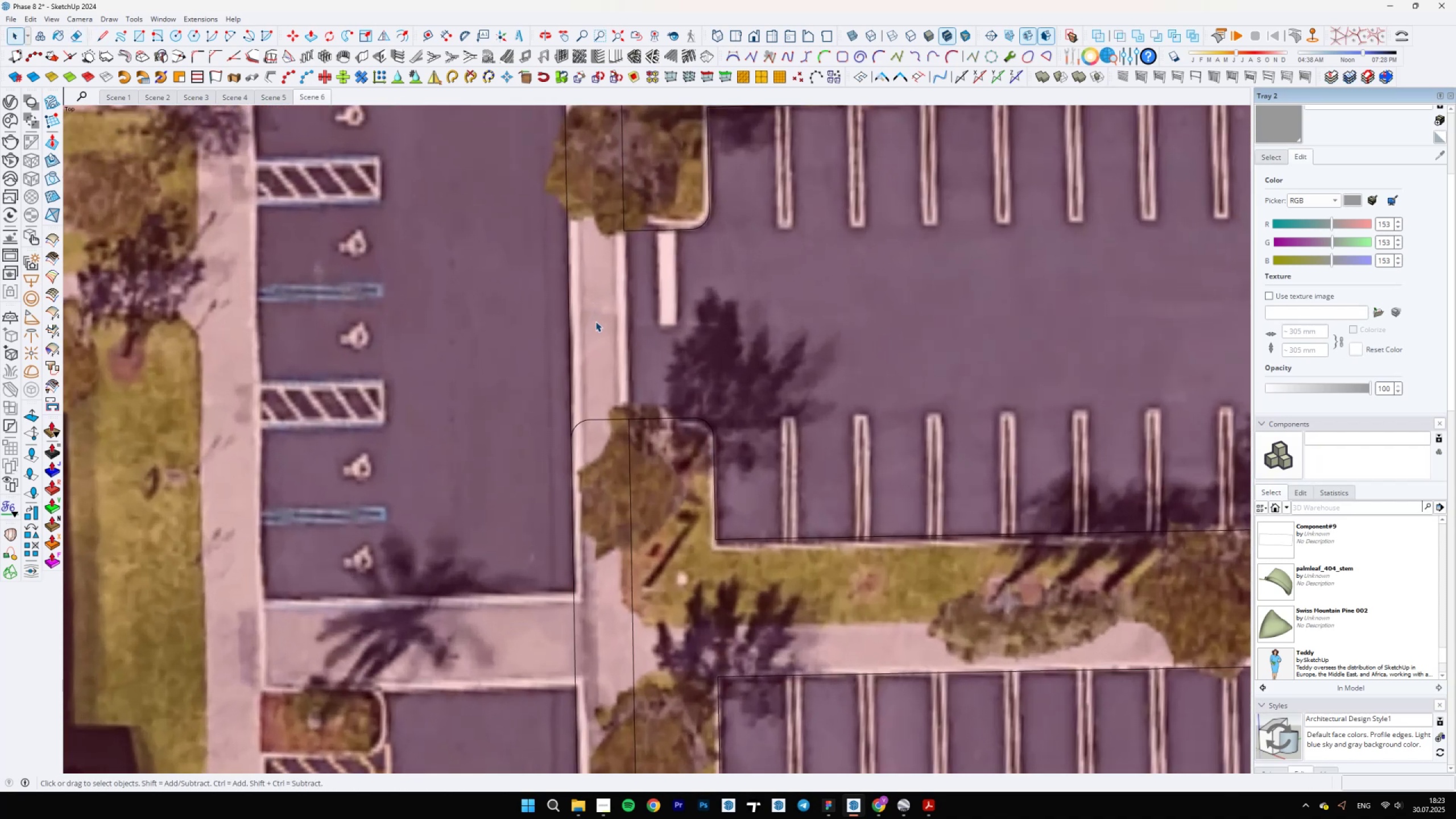 
key(L)
 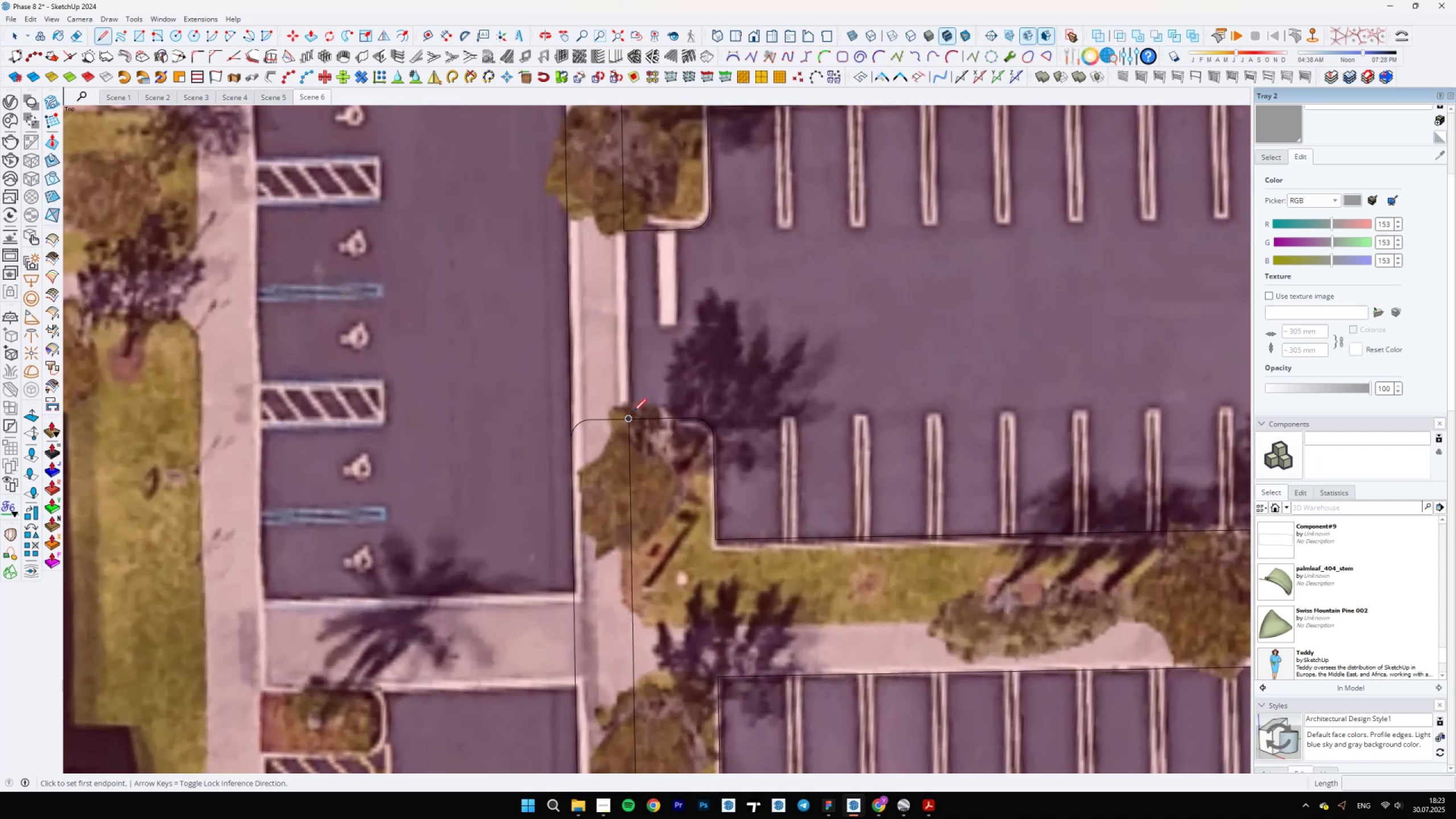 
left_click([627, 419])
 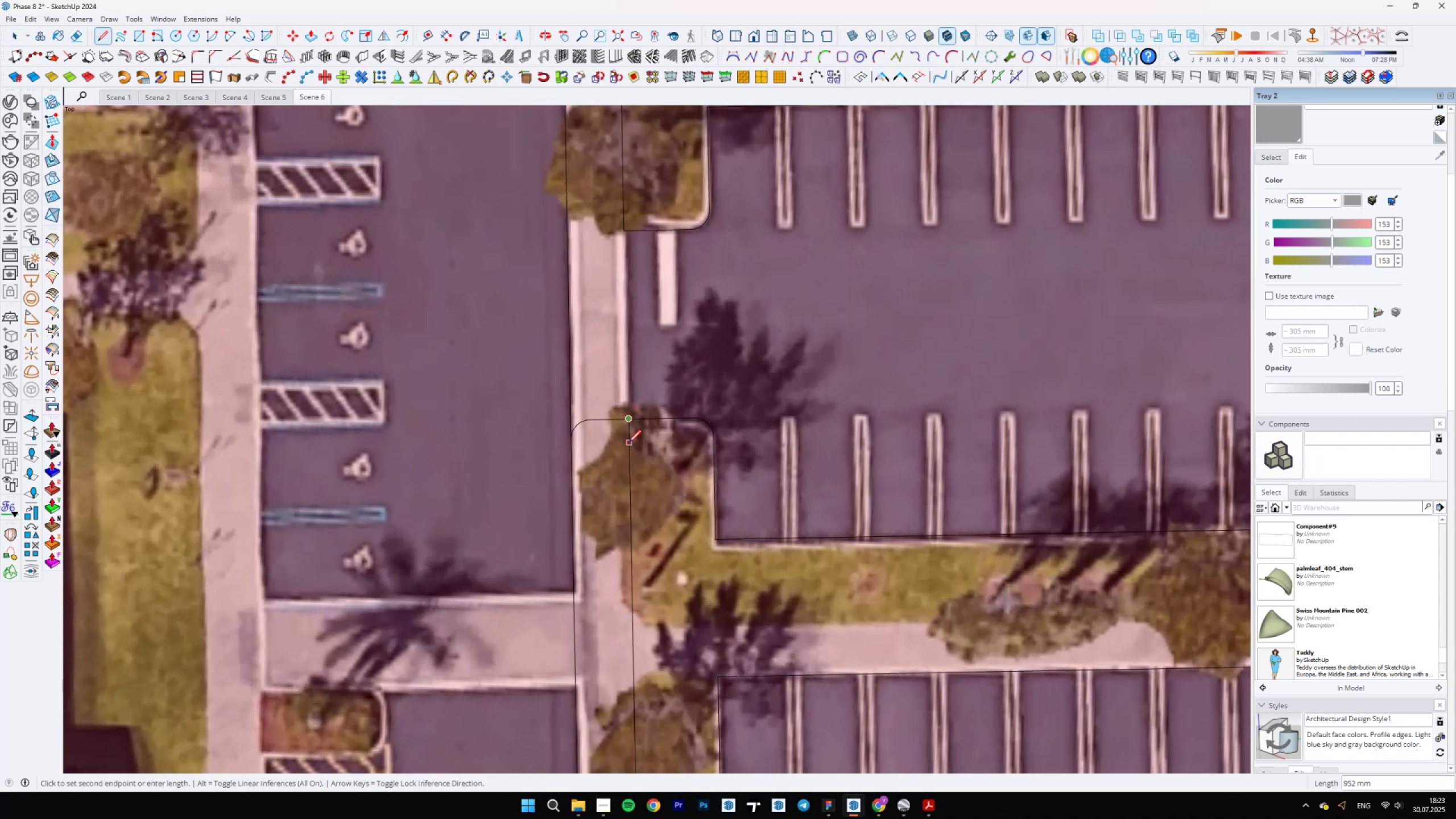 
hold_key(key=ShiftLeft, duration=1.53)
scroll: coordinate [628, 387], scroll_direction: up, amount: 9.0
 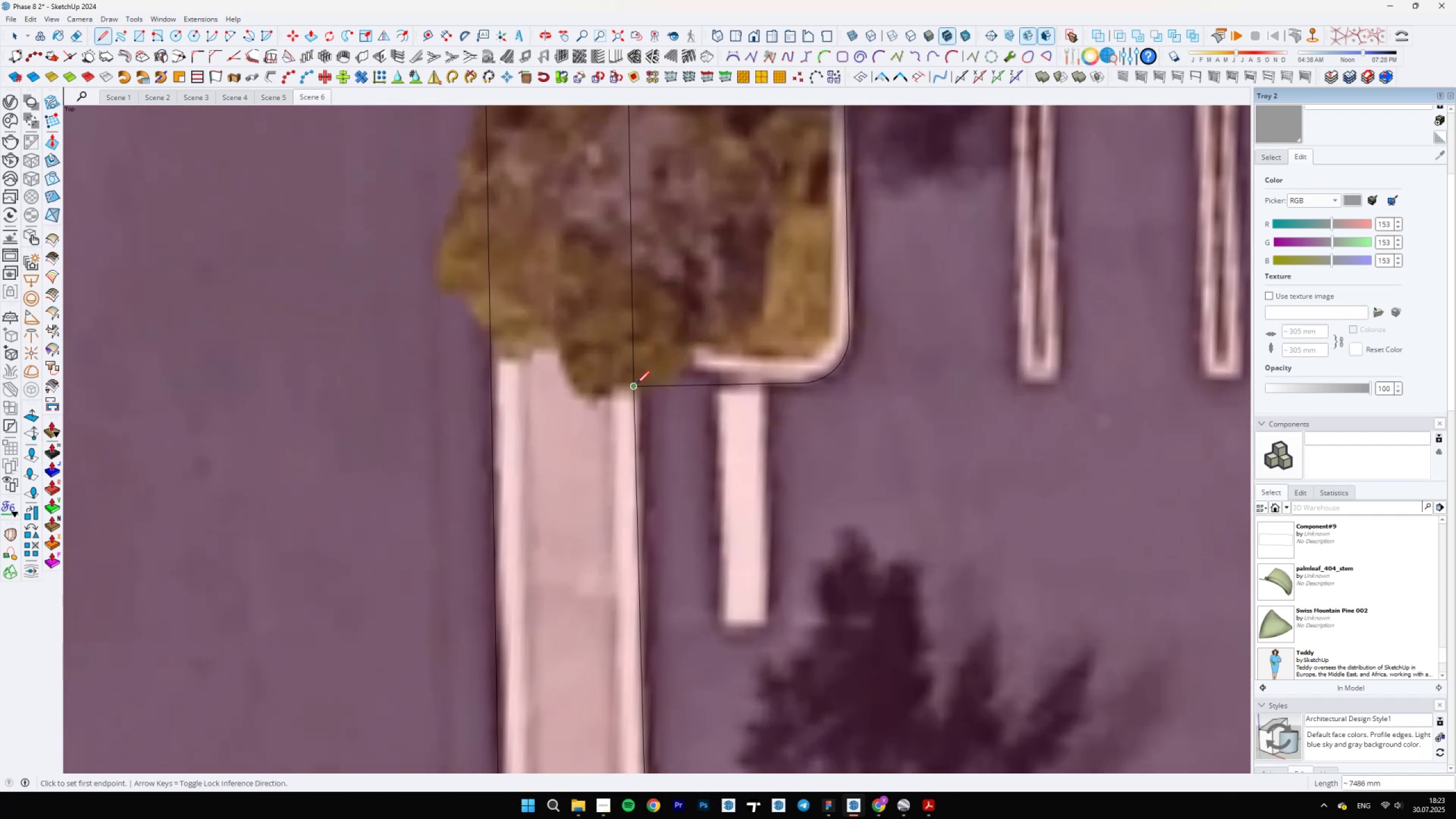 
key(Shift+ShiftLeft)
 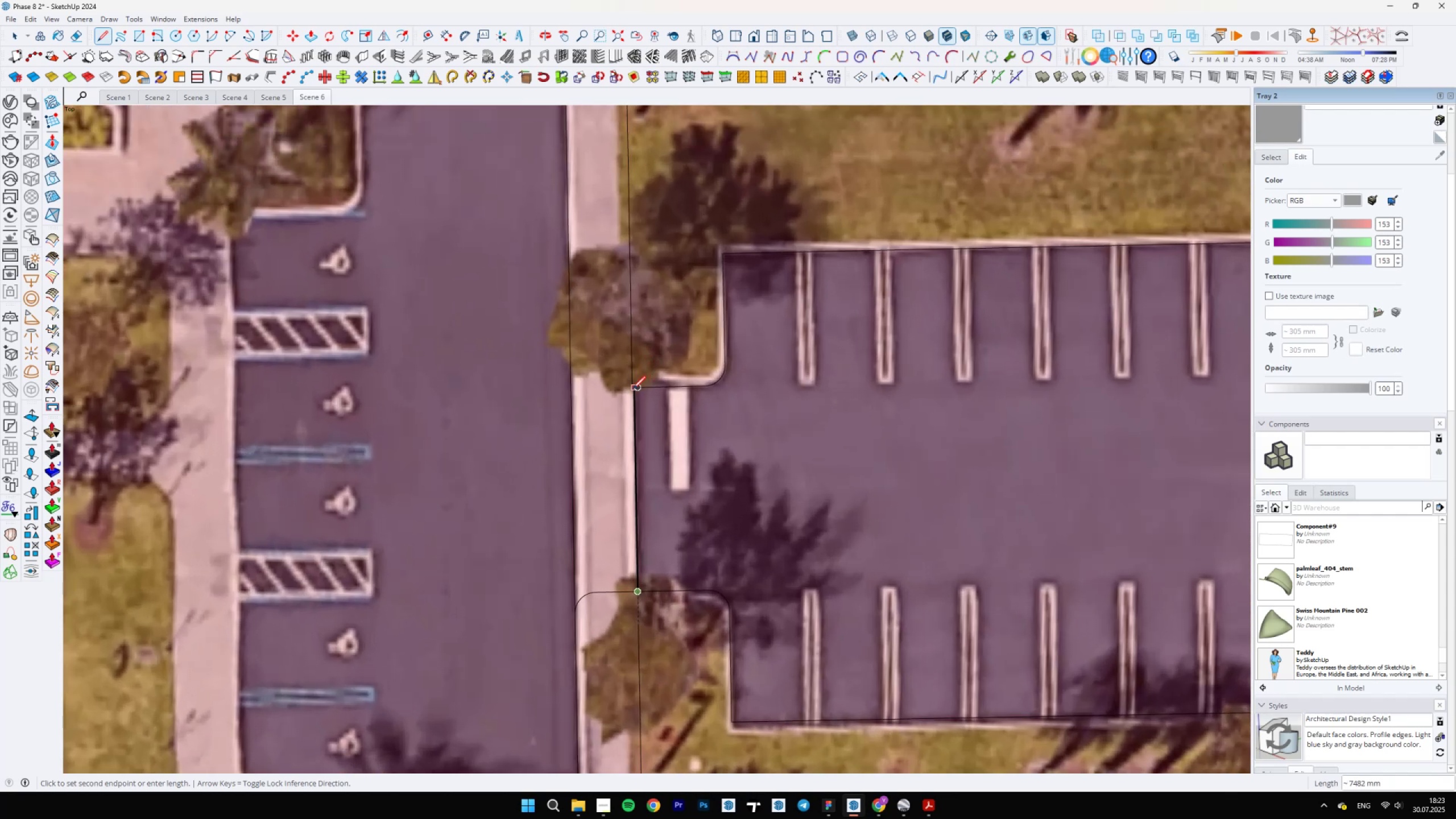 
key(Shift+ShiftLeft)
 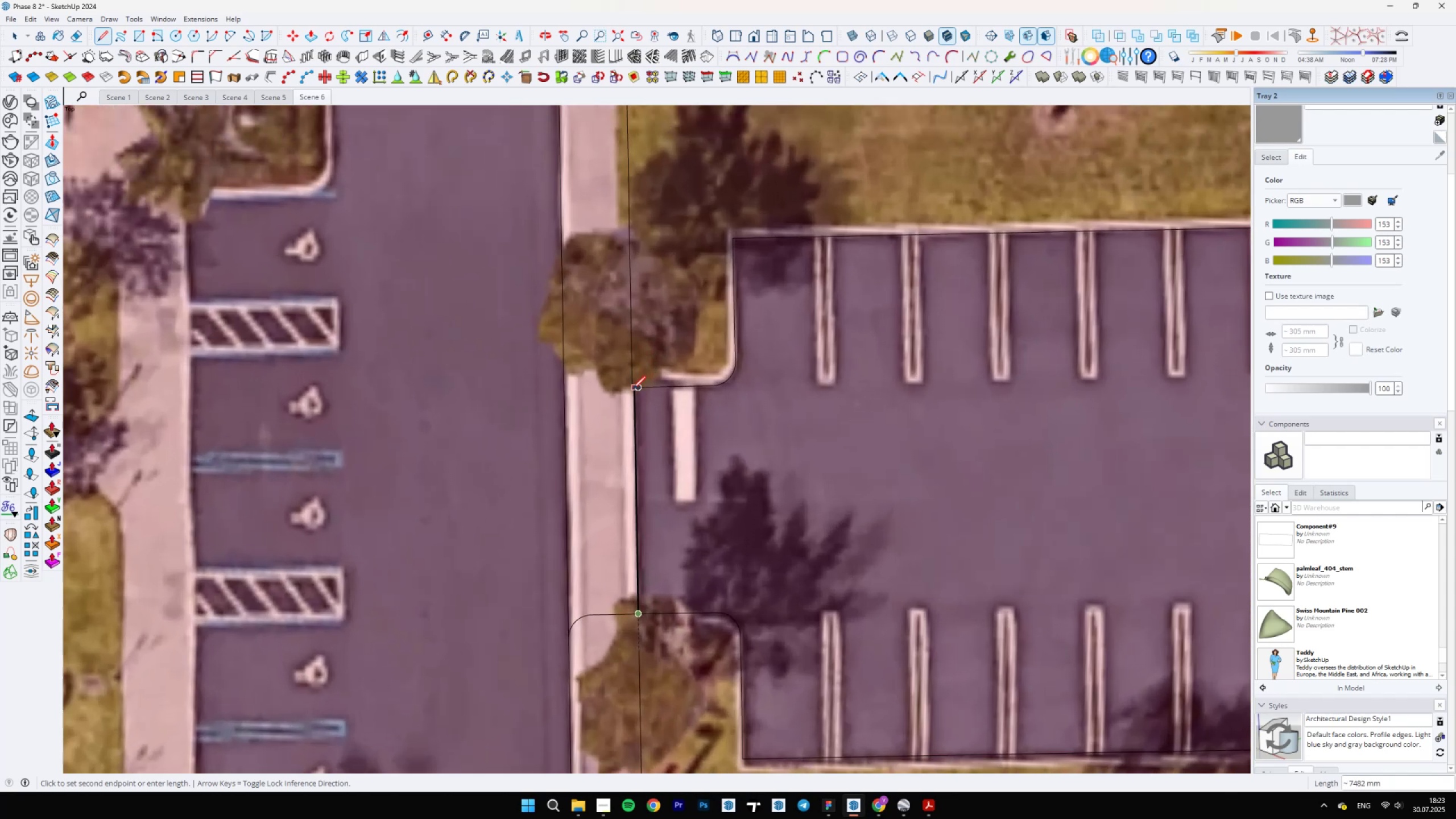 
key(Shift+ShiftLeft)
 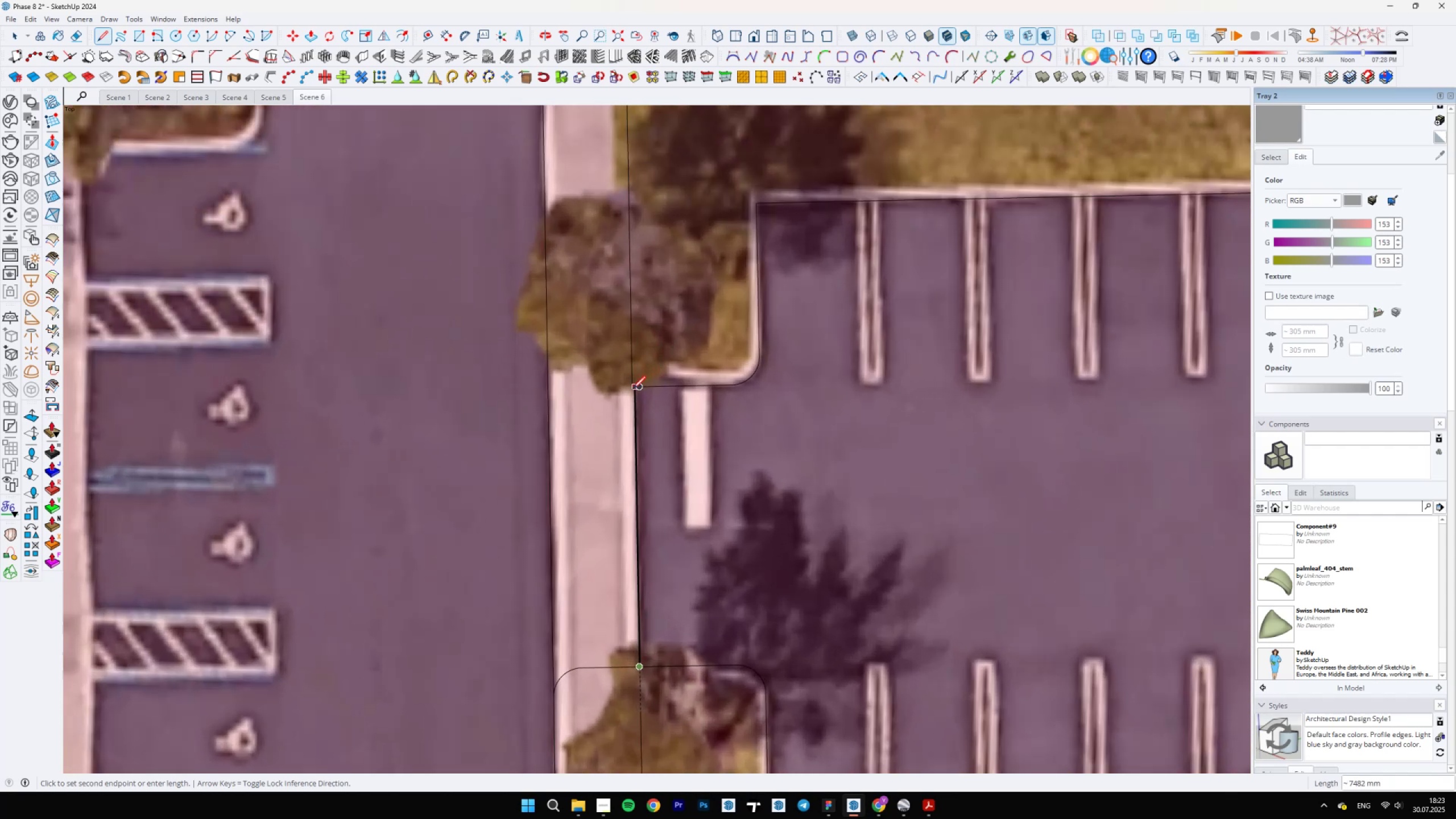 
key(Shift+ShiftLeft)
 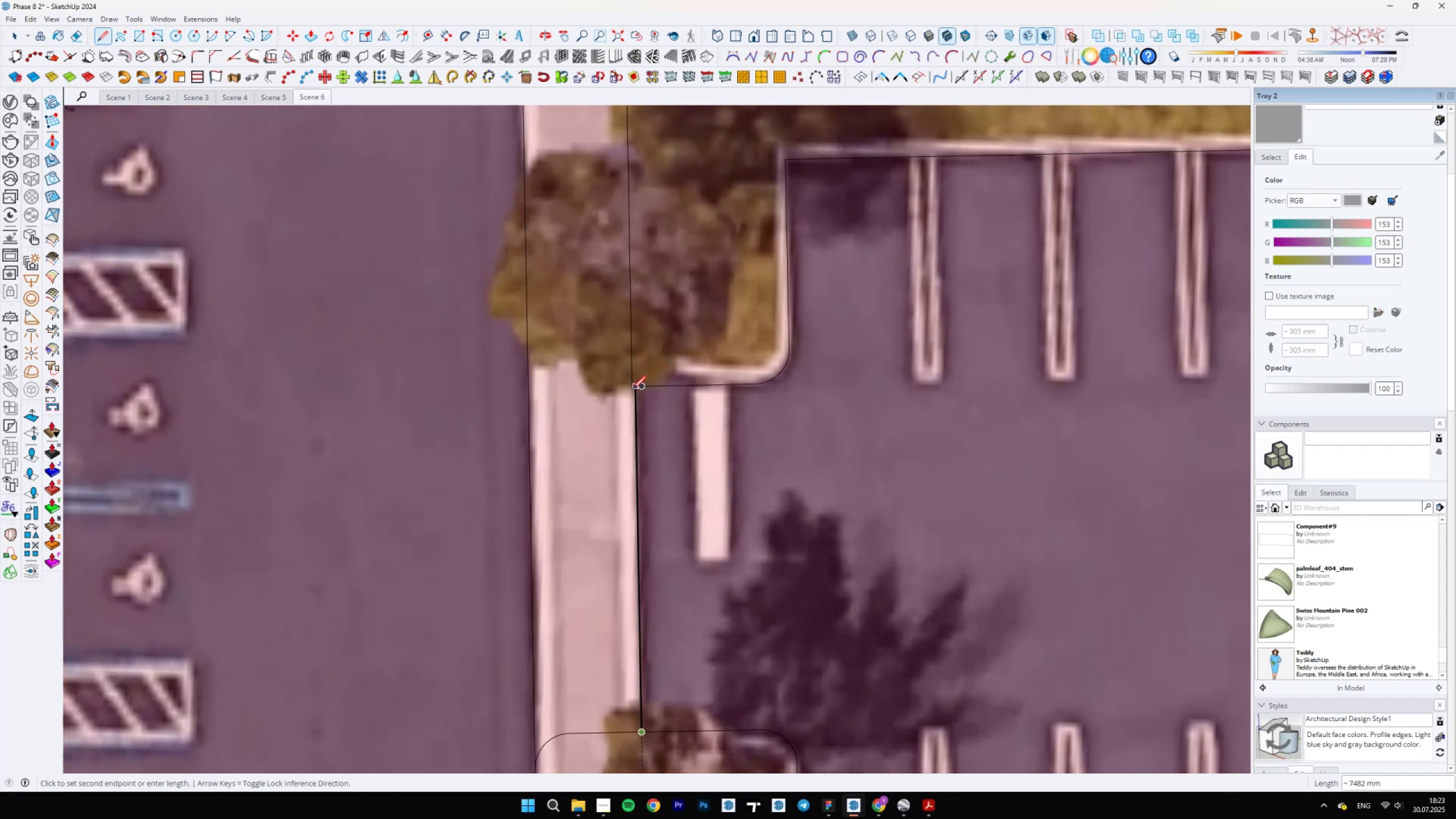 
key(Shift+ShiftLeft)
 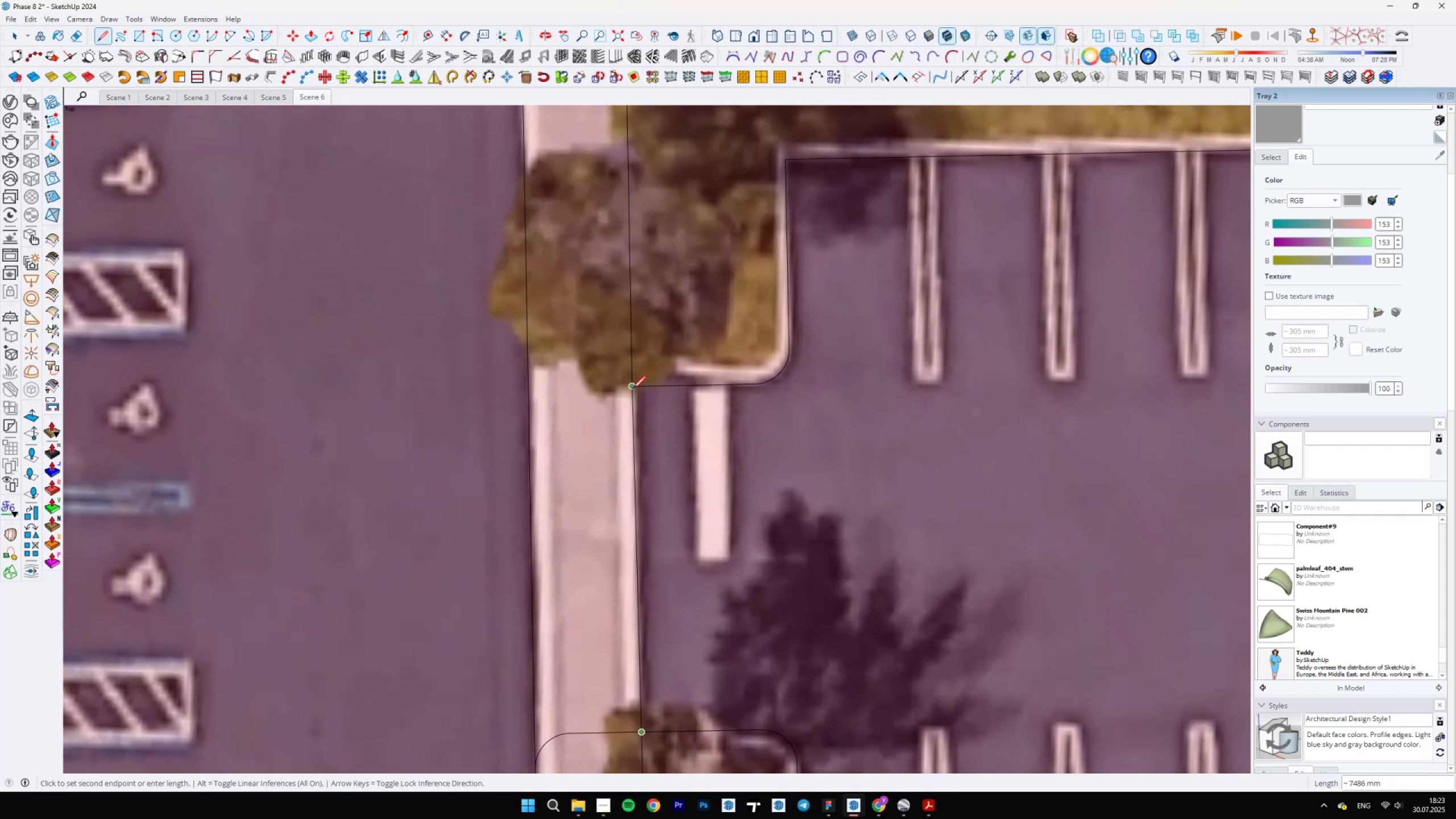 
key(Shift+ShiftLeft)
 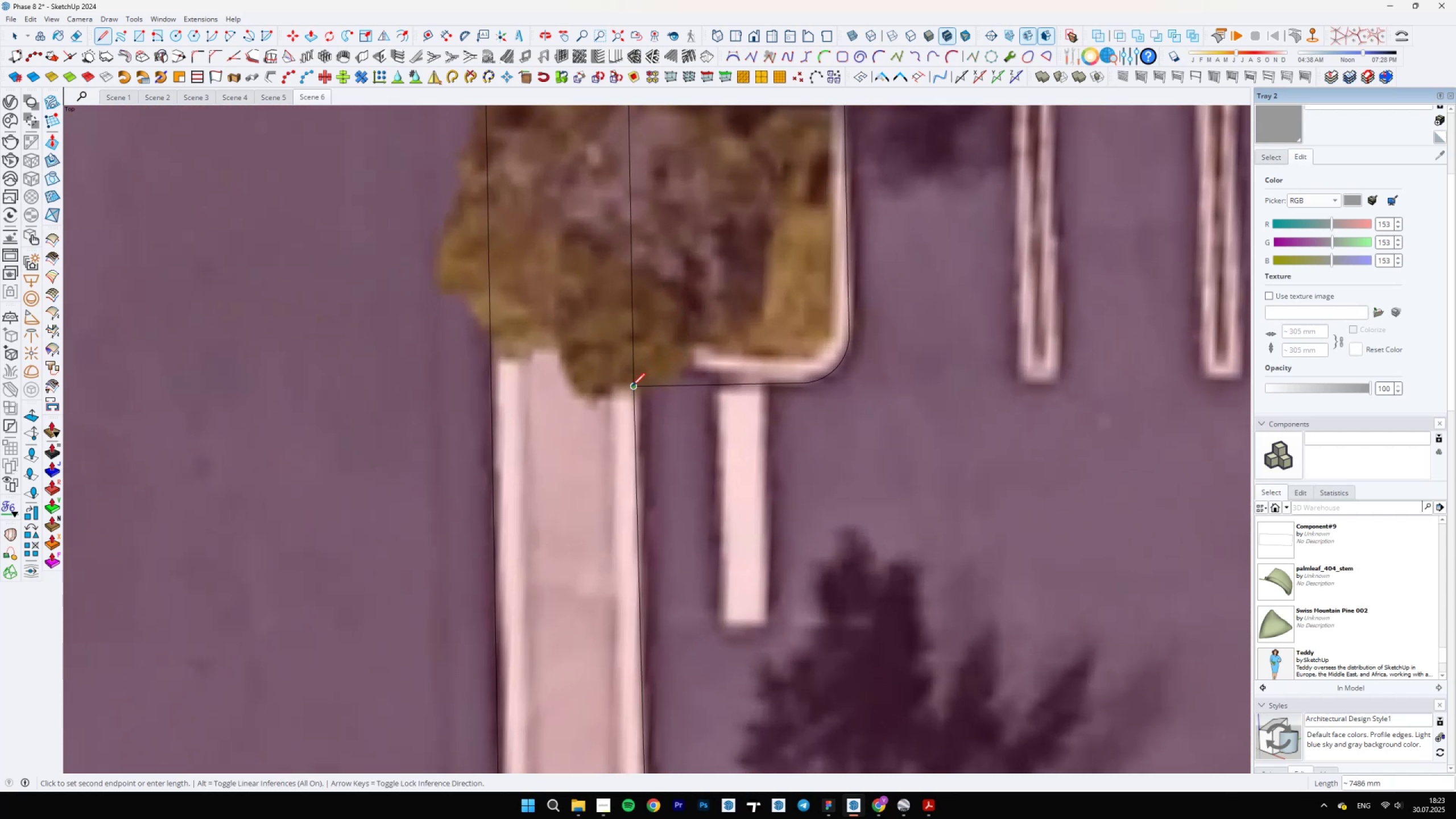 
left_click([632, 386])
 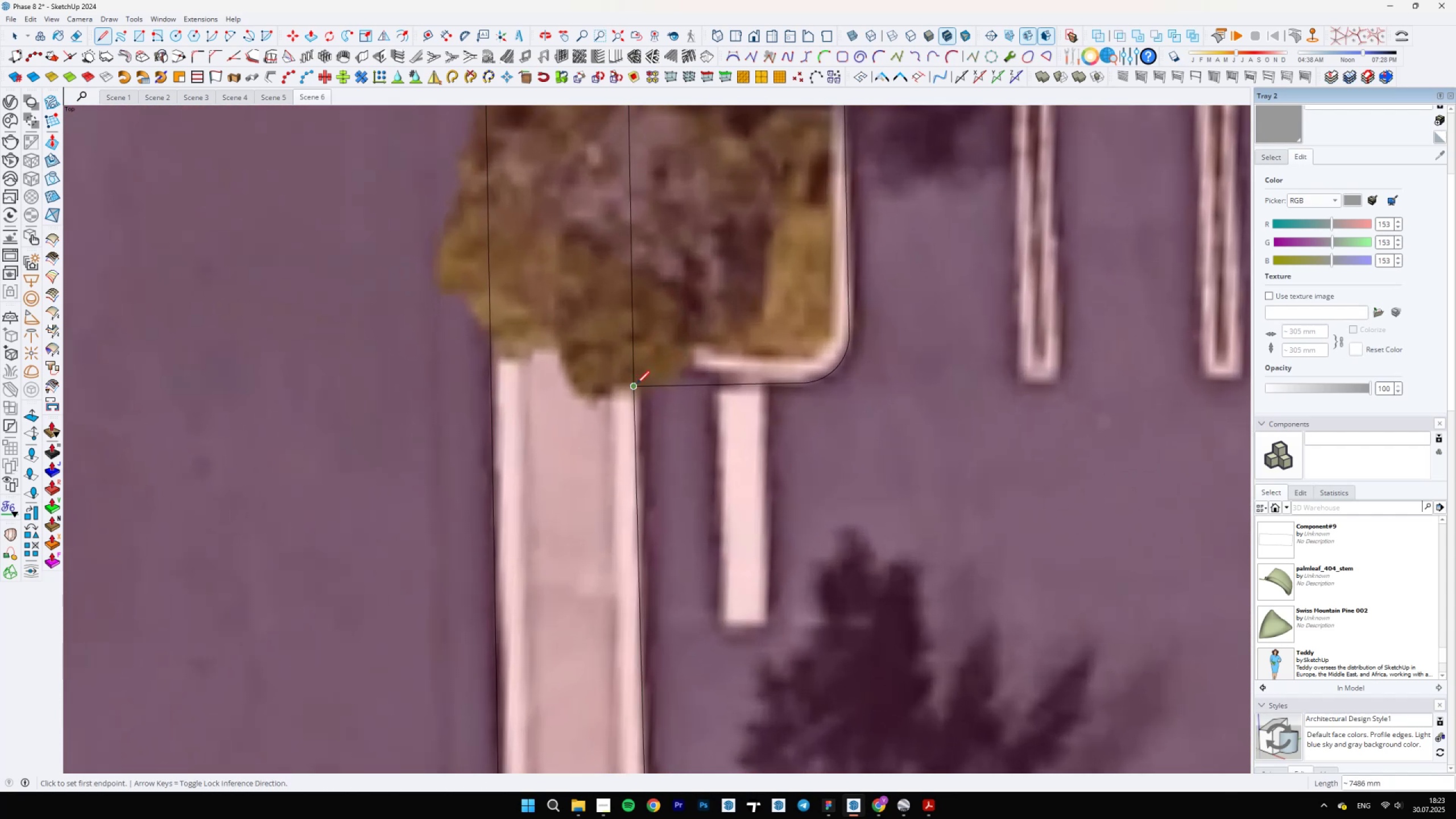 
scroll: coordinate [610, 351], scroll_direction: down, amount: 14.0
 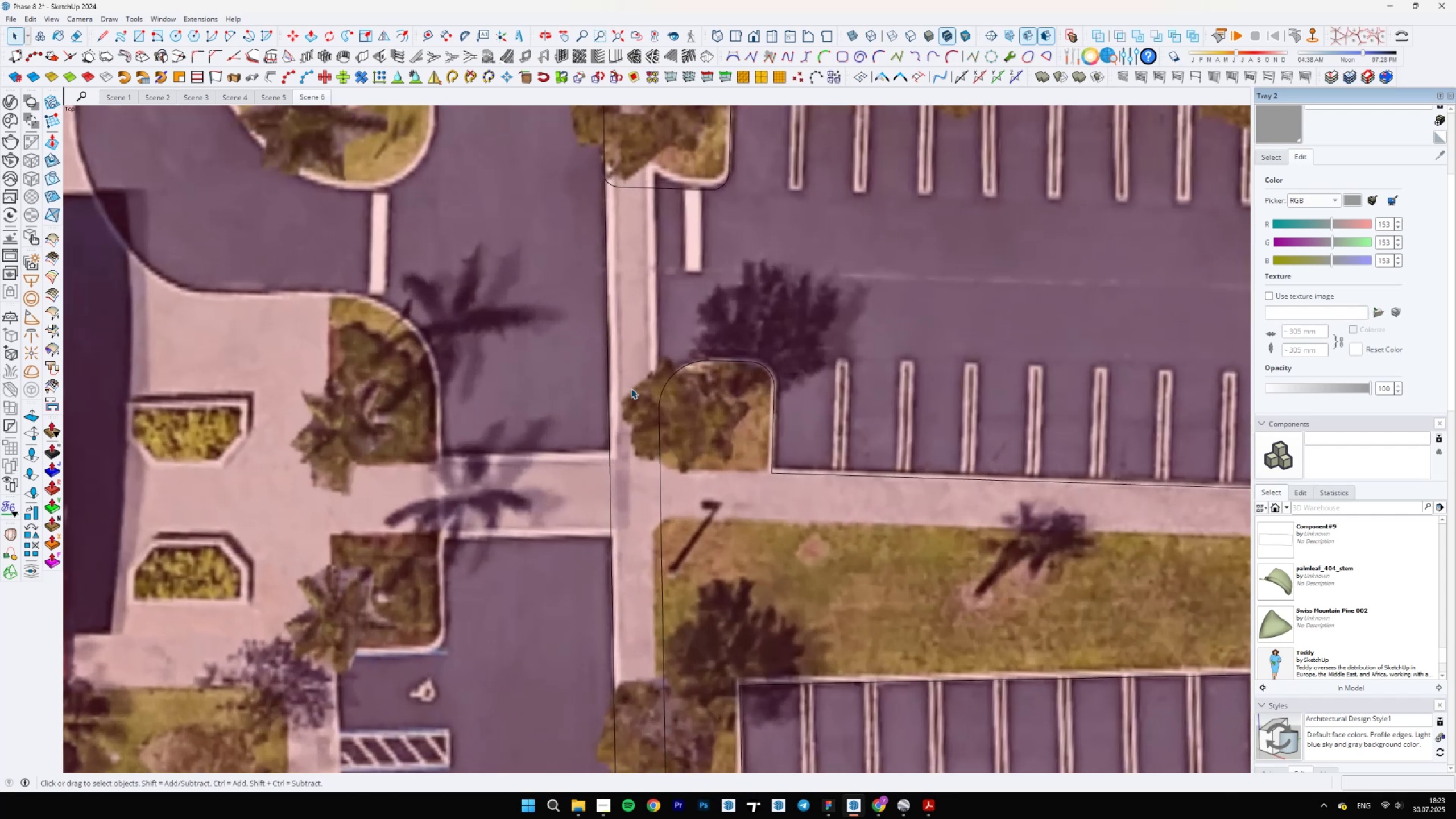 
key(Space)
 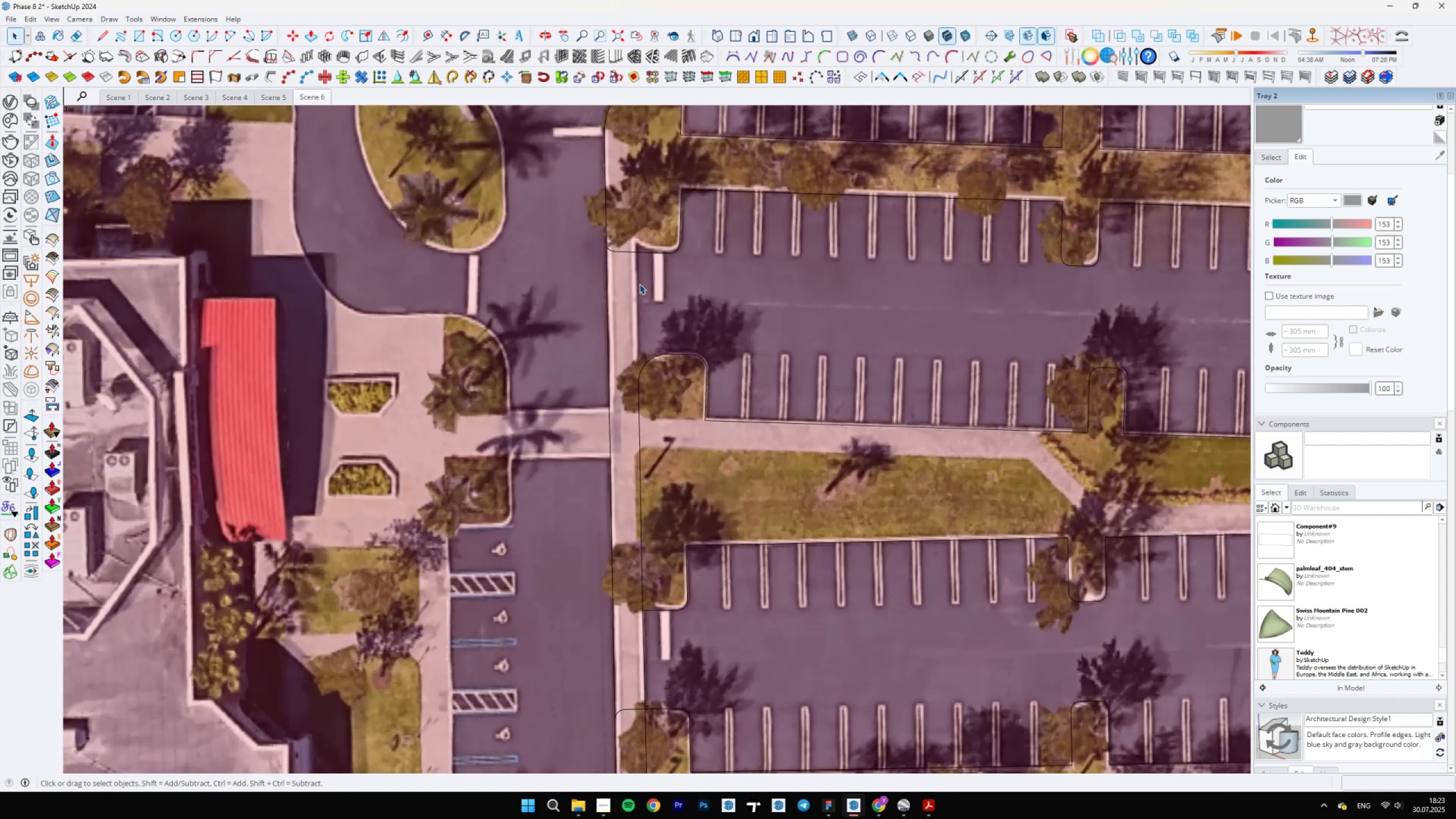 
scroll: coordinate [631, 388], scroll_direction: up, amount: 4.0
 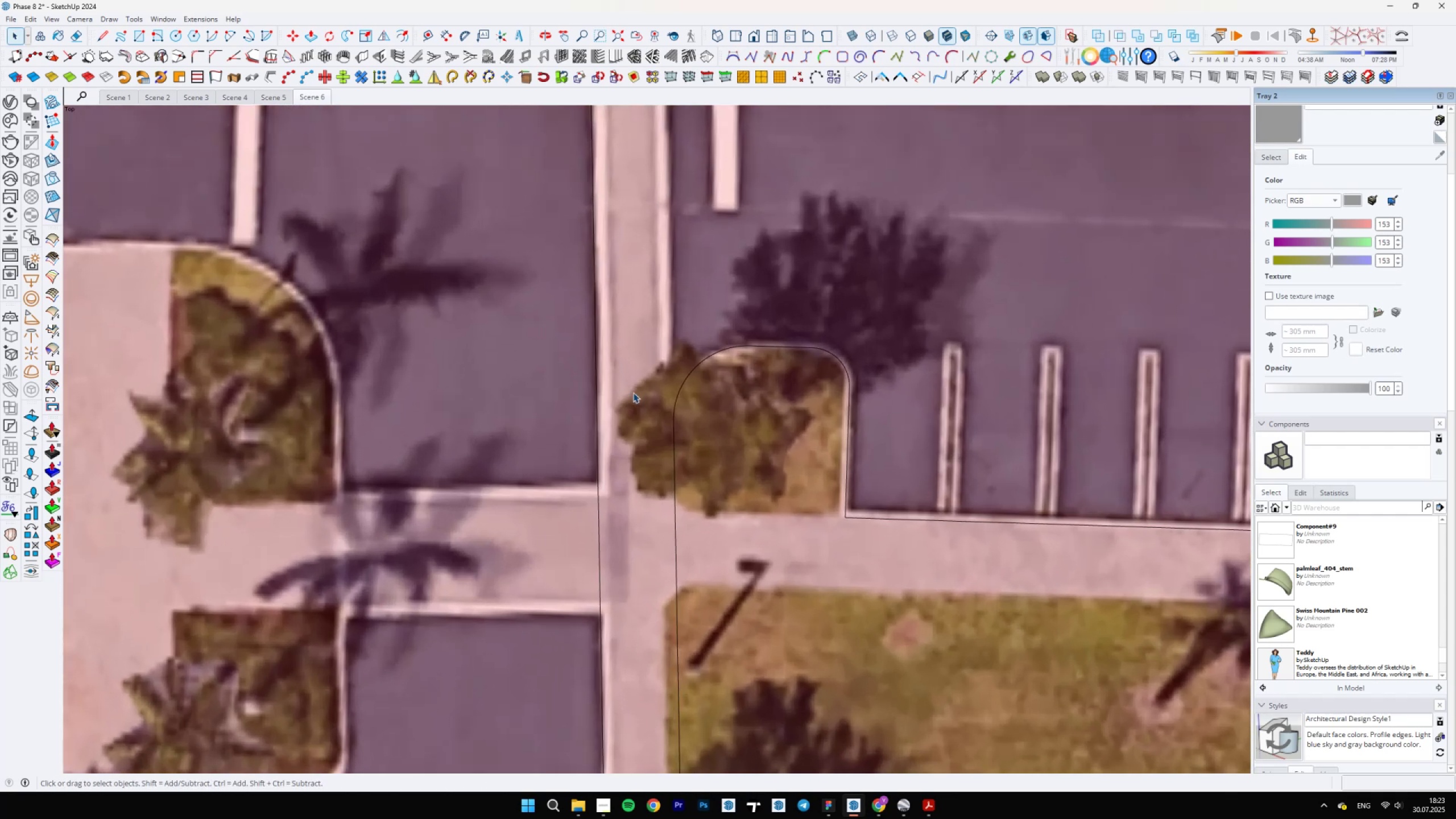 
key(L)
 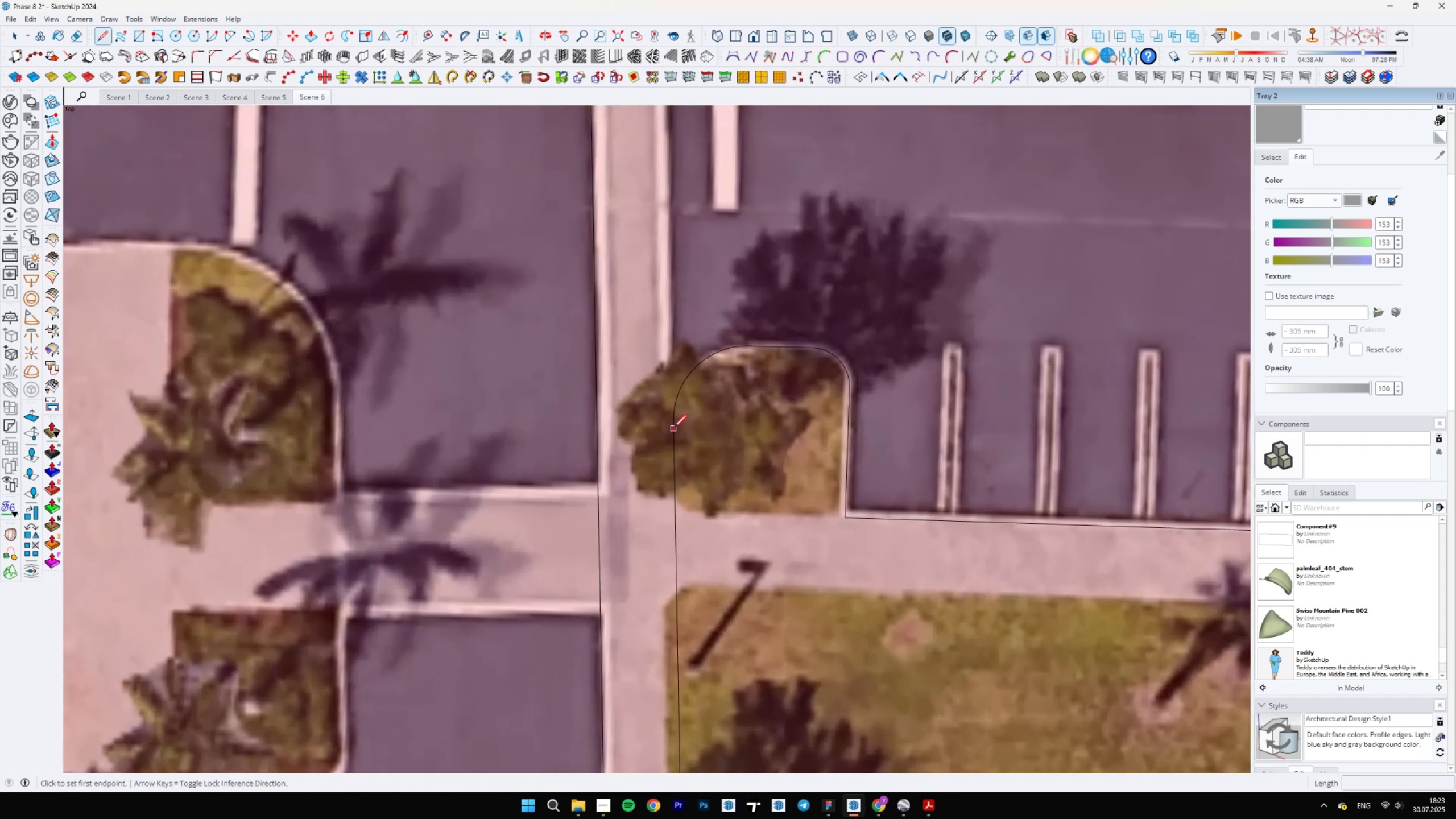 
mouse_move([687, 418])
 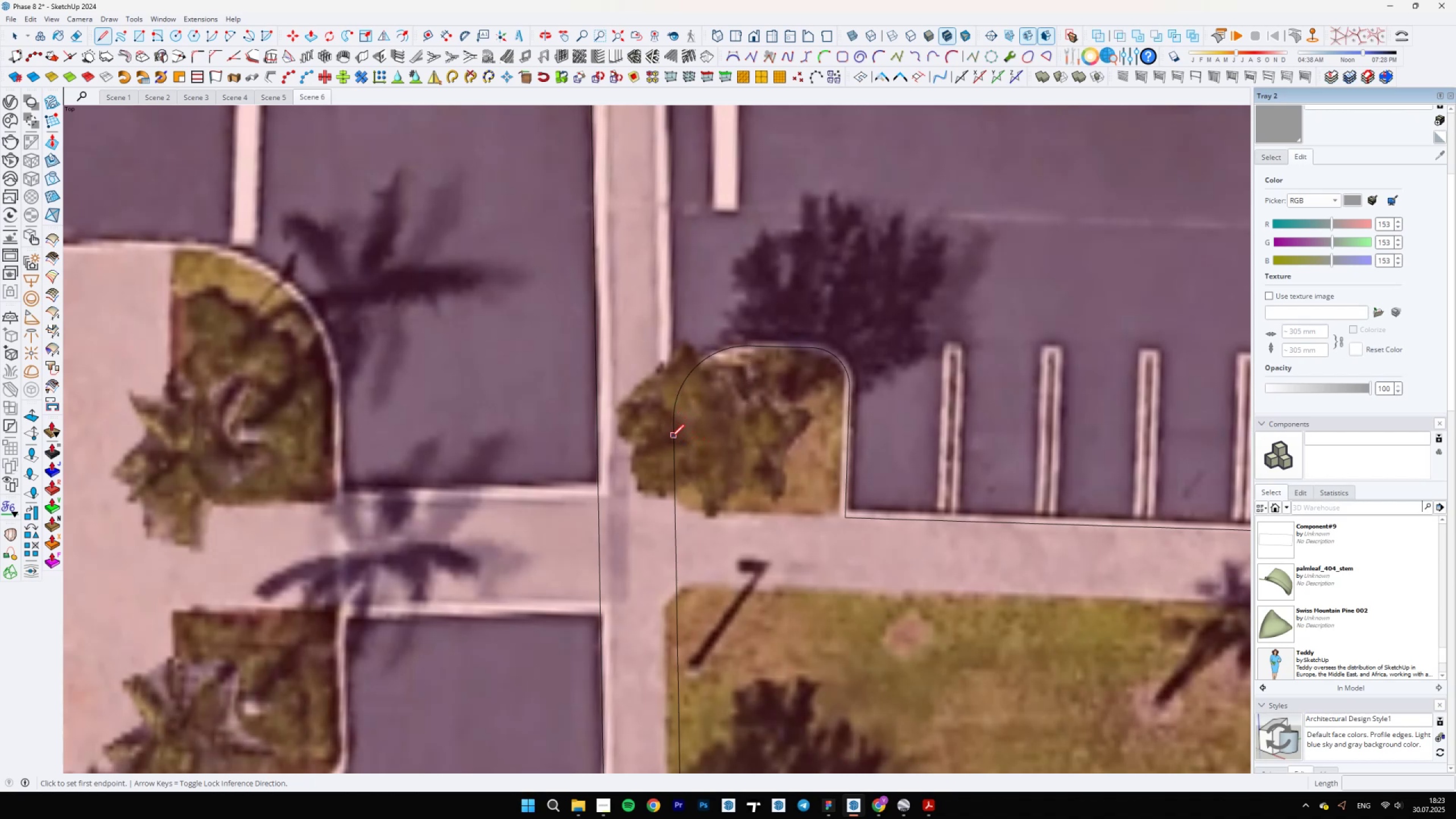 
left_click([673, 423])
 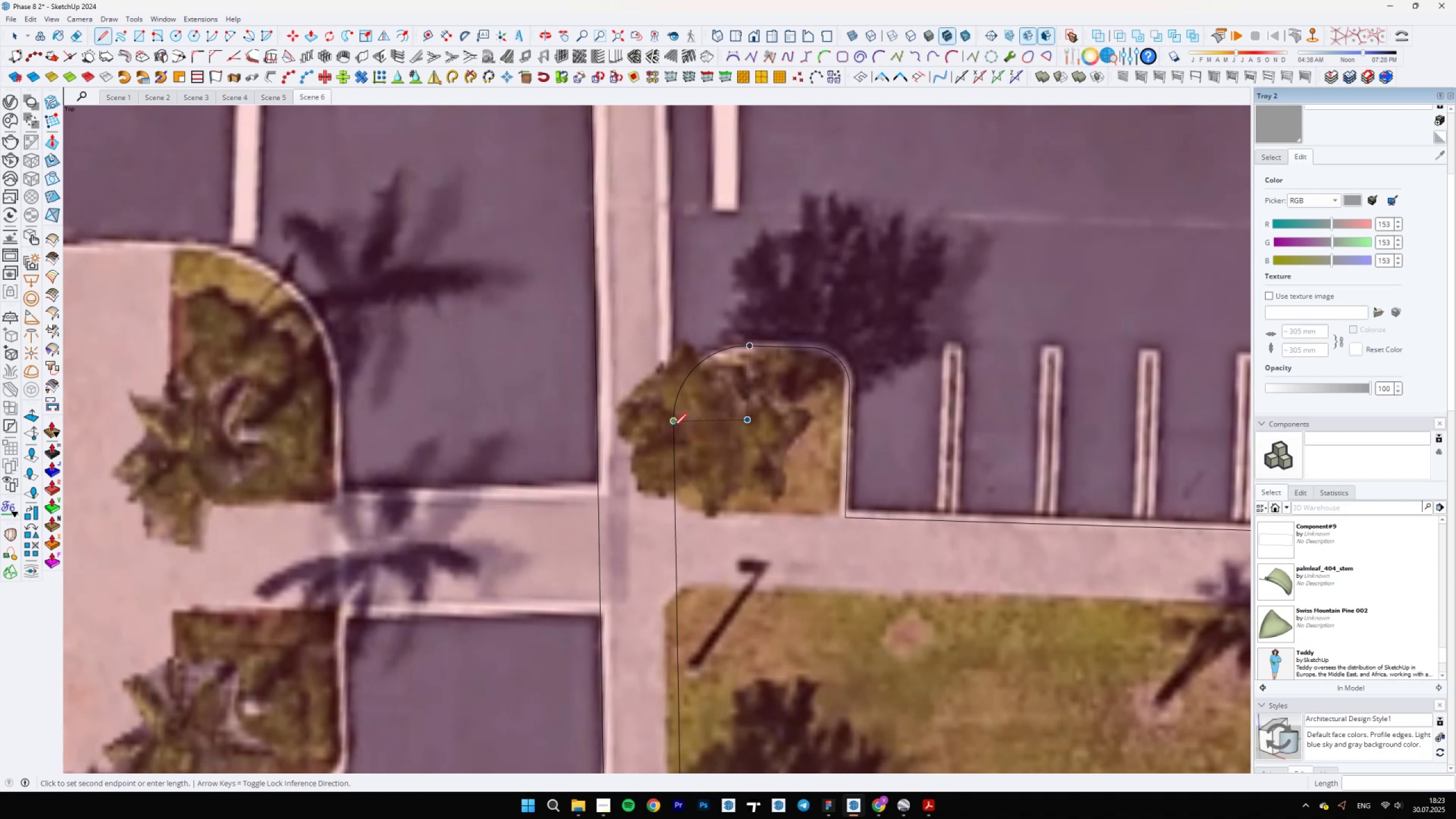 
hold_key(key=ShiftLeft, duration=0.51)
 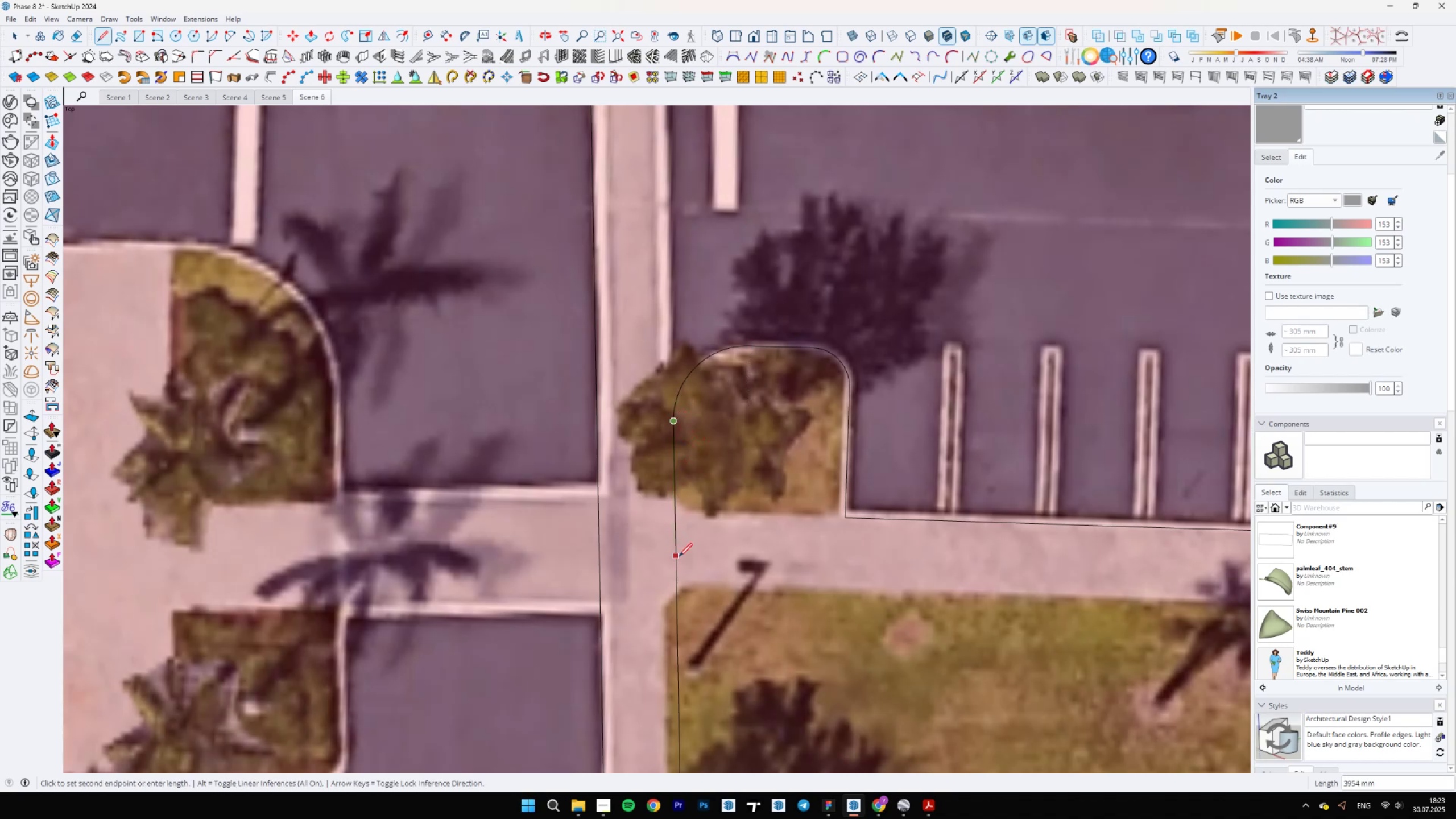 
hold_key(key=ShiftLeft, duration=1.33)
scroll: coordinate [677, 287], scroll_direction: down, amount: 2.0
 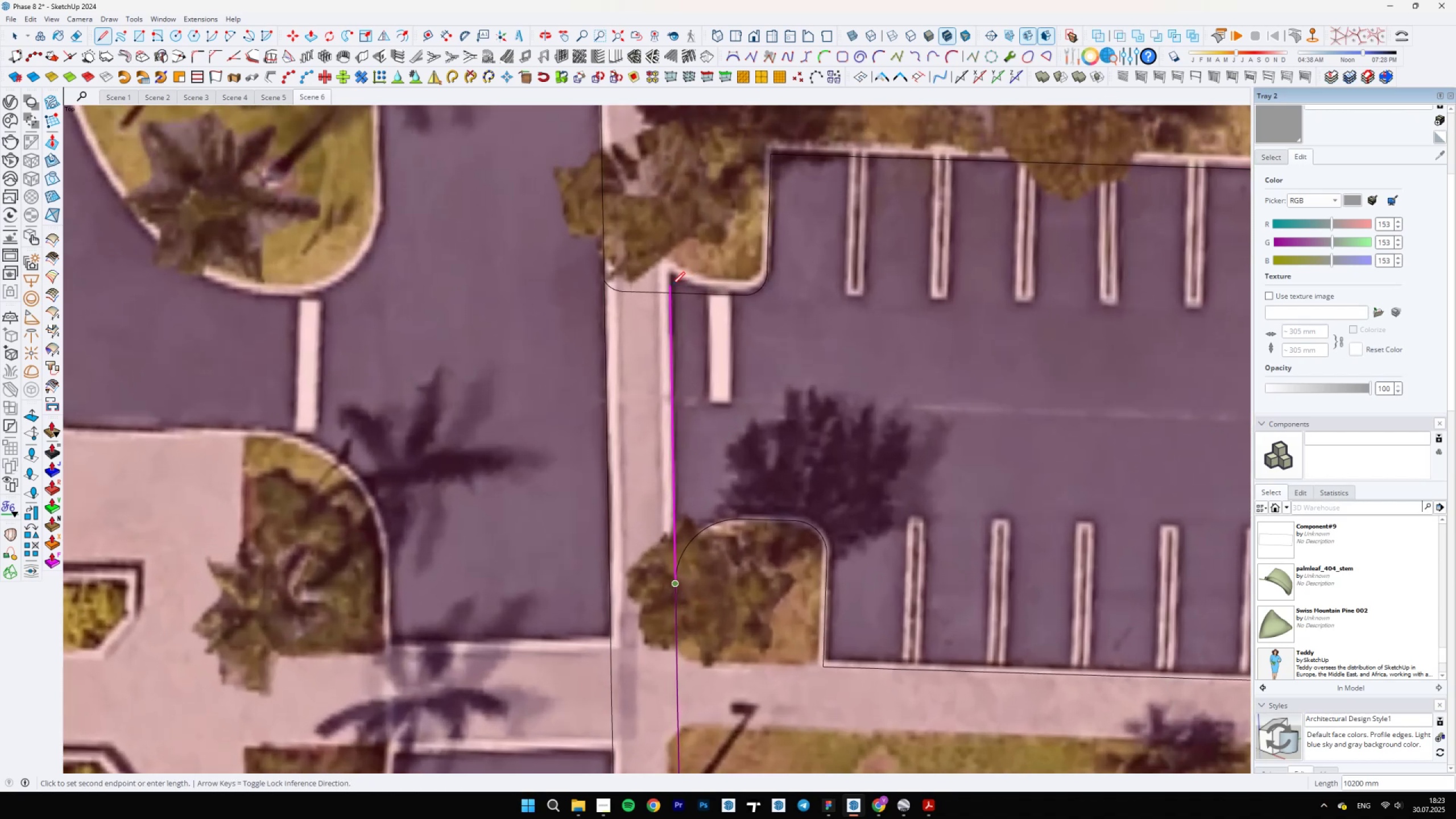 
left_click([671, 284])
 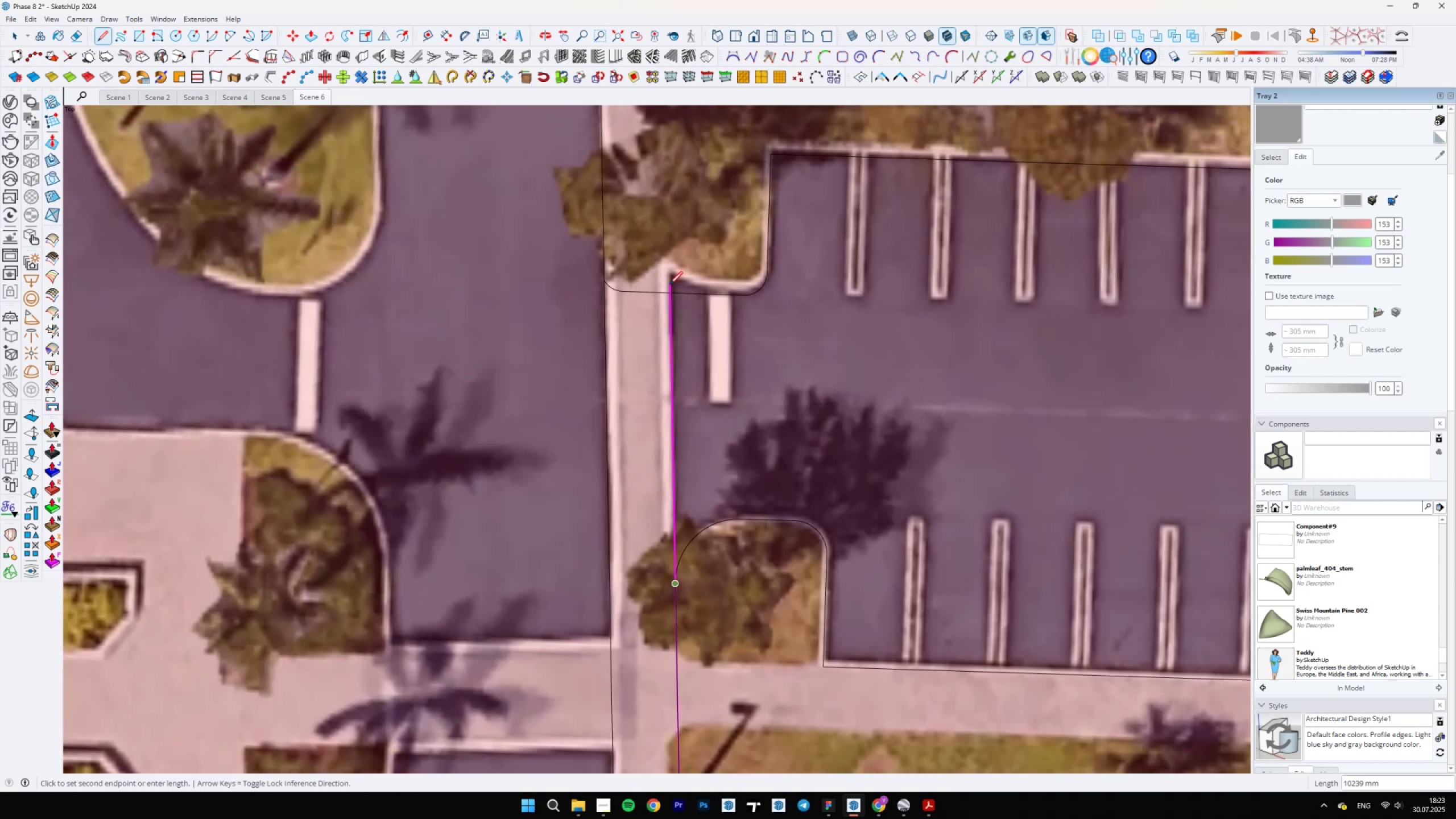 
scroll: coordinate [671, 288], scroll_direction: up, amount: 5.0
 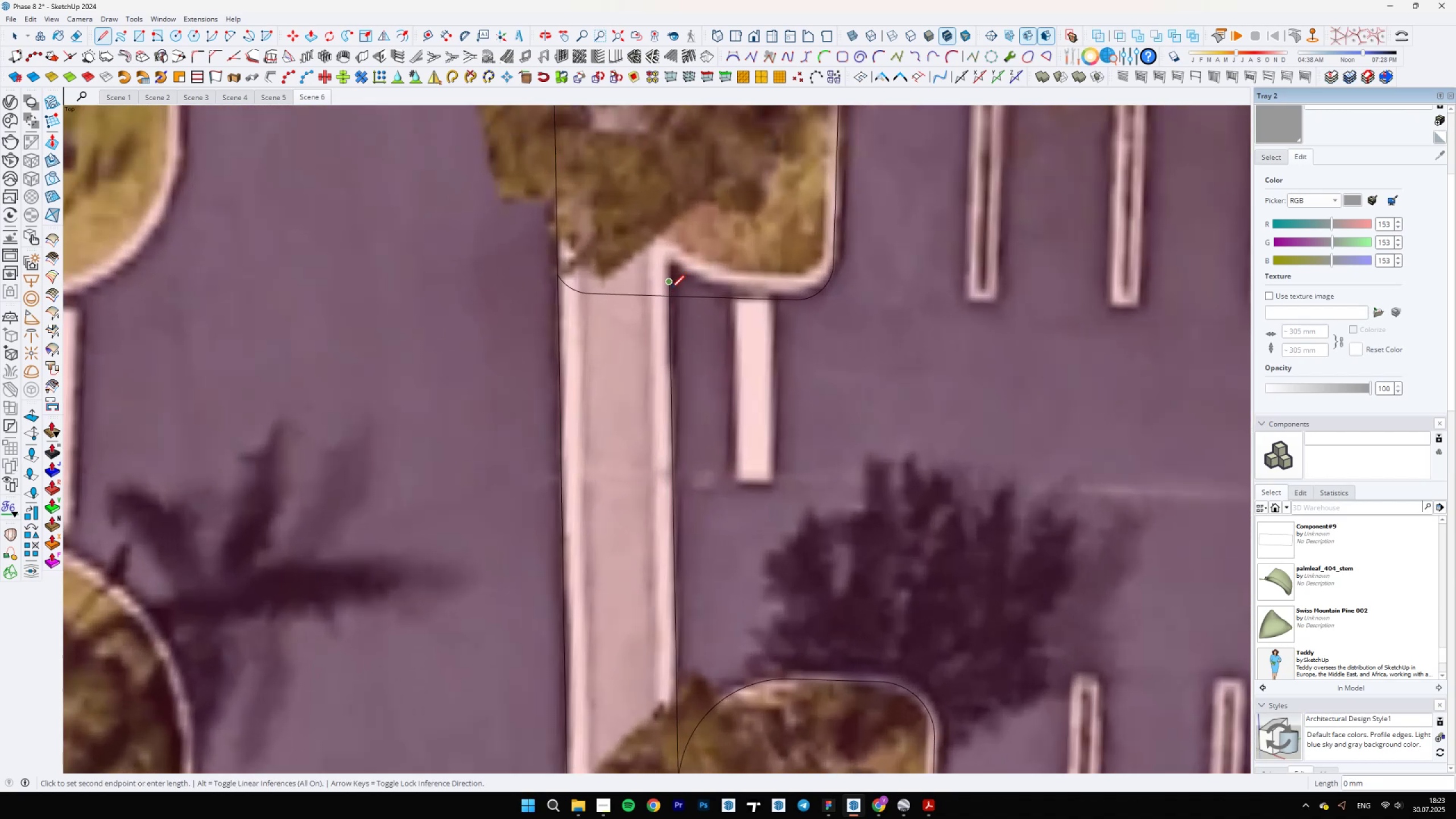 
key(E)
 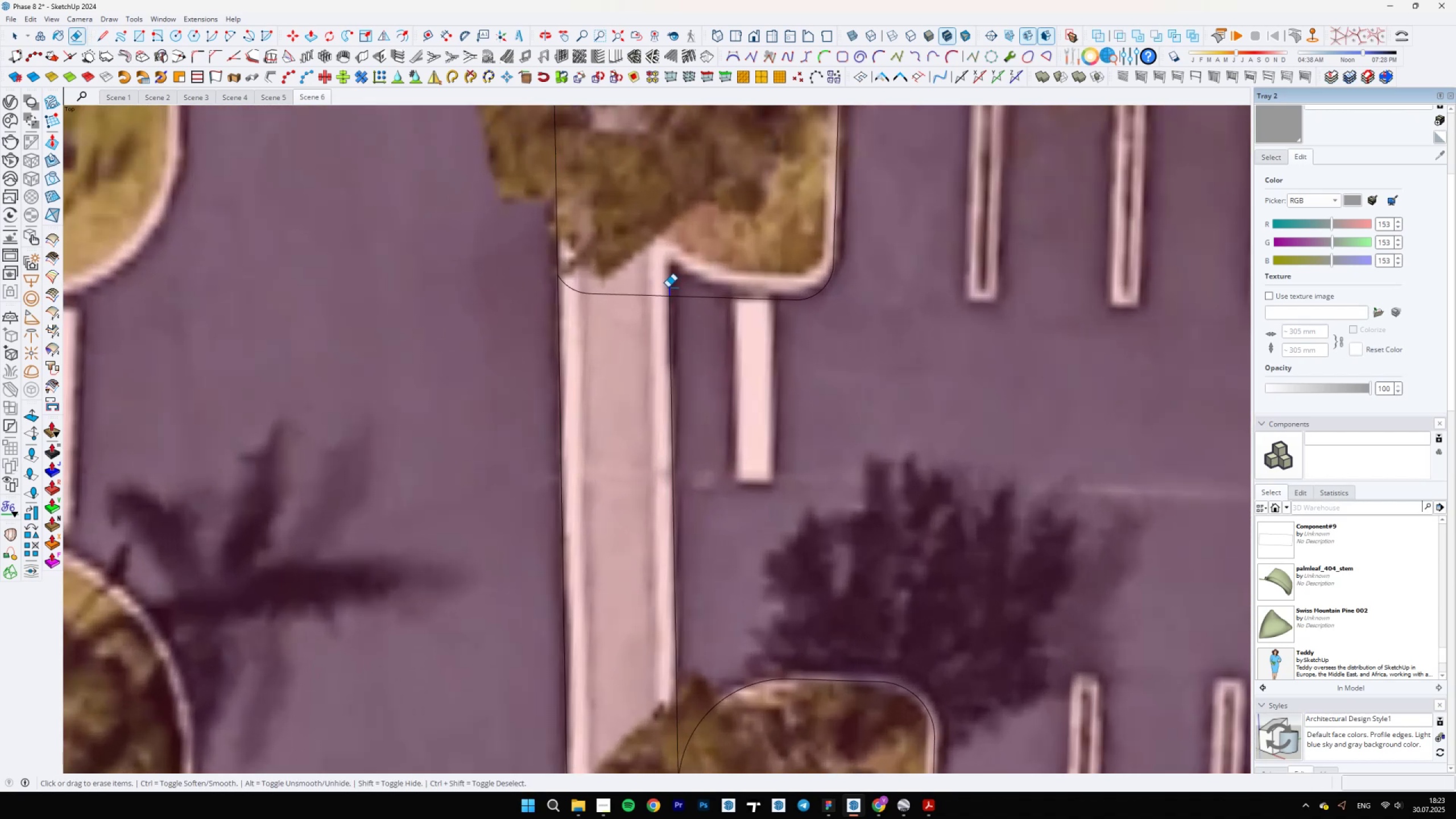 
key(Space)
 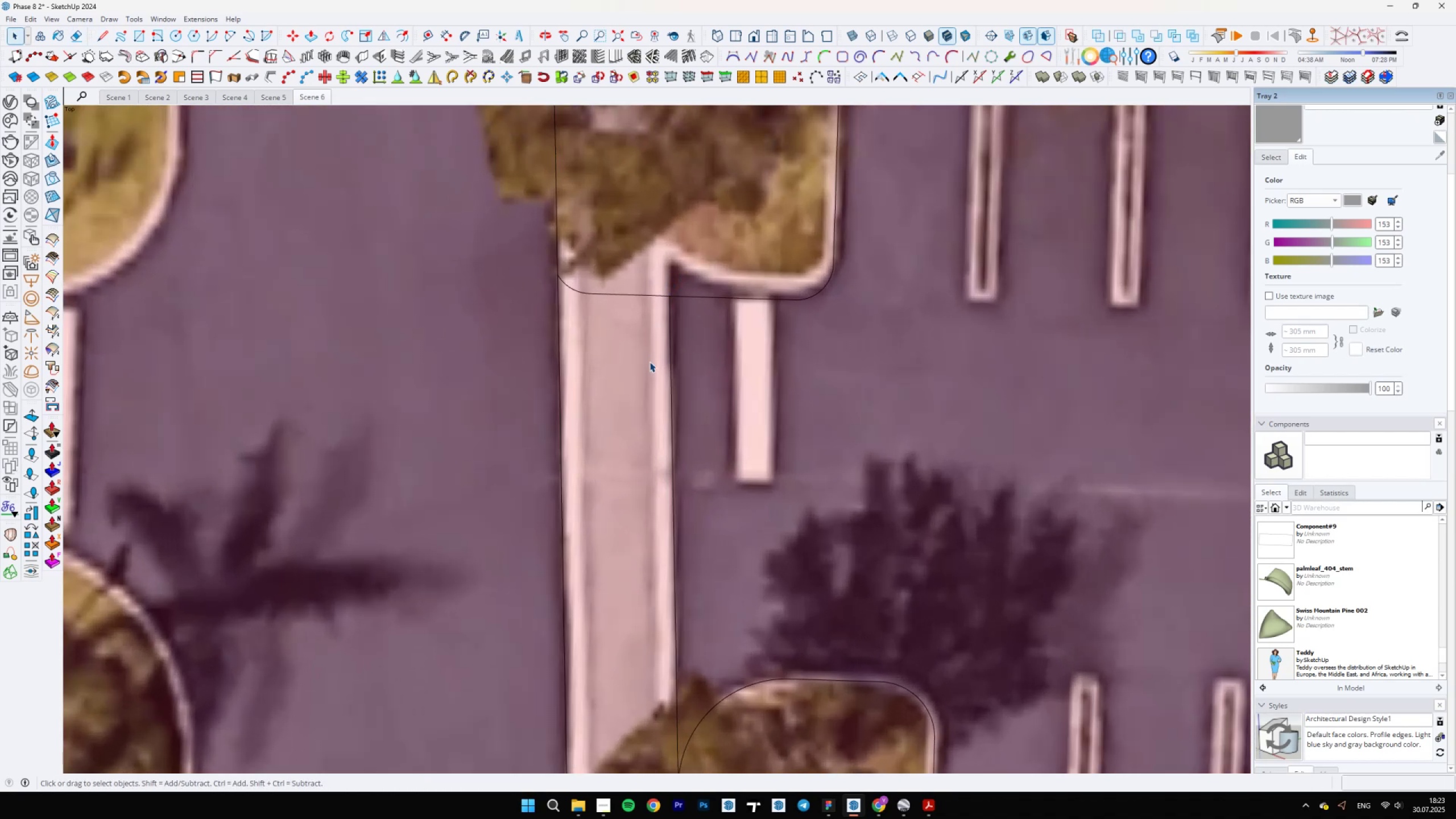 
scroll: coordinate [661, 354], scroll_direction: down, amount: 12.0
 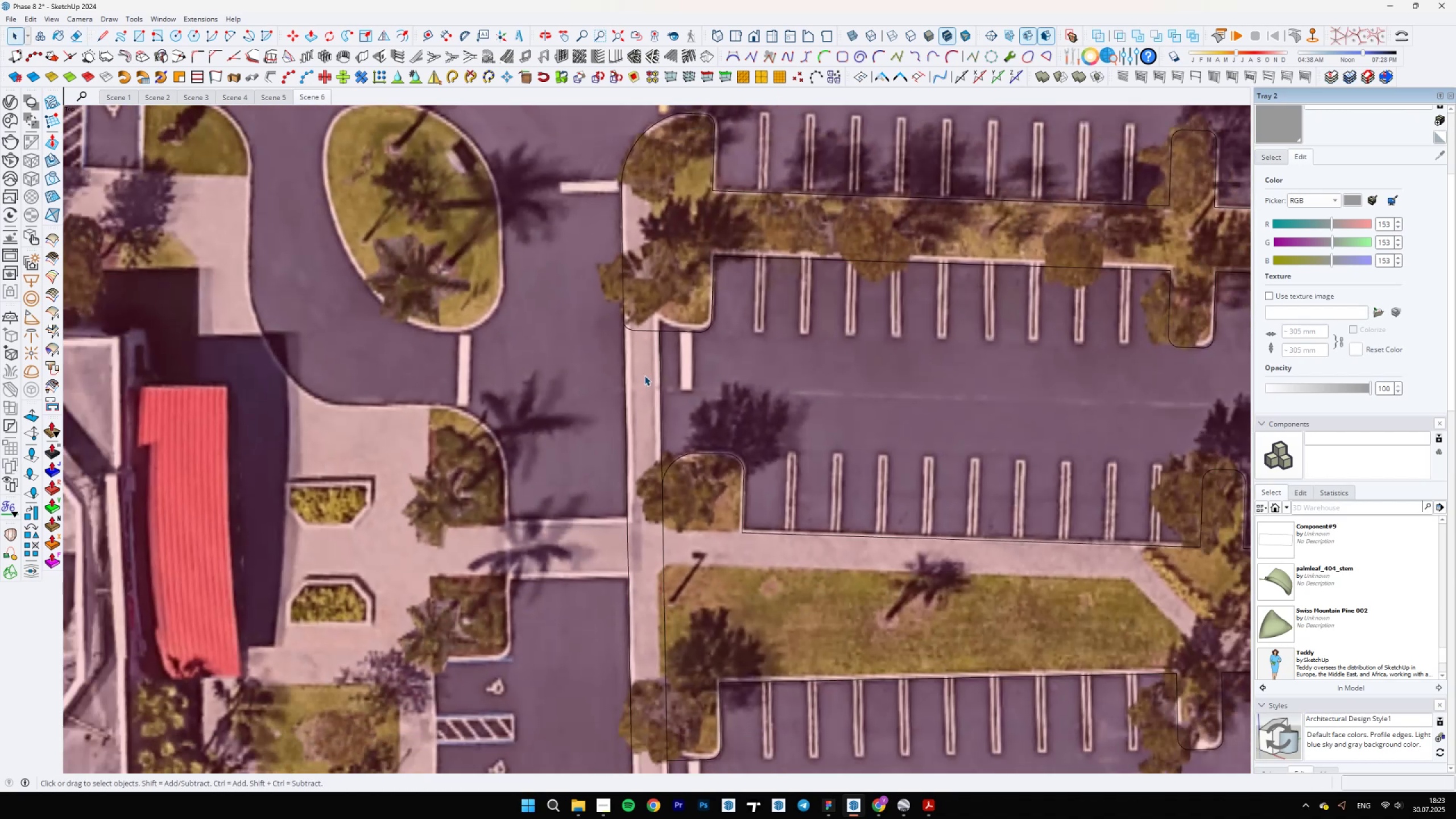 
scroll: coordinate [640, 295], scroll_direction: up, amount: 4.0
 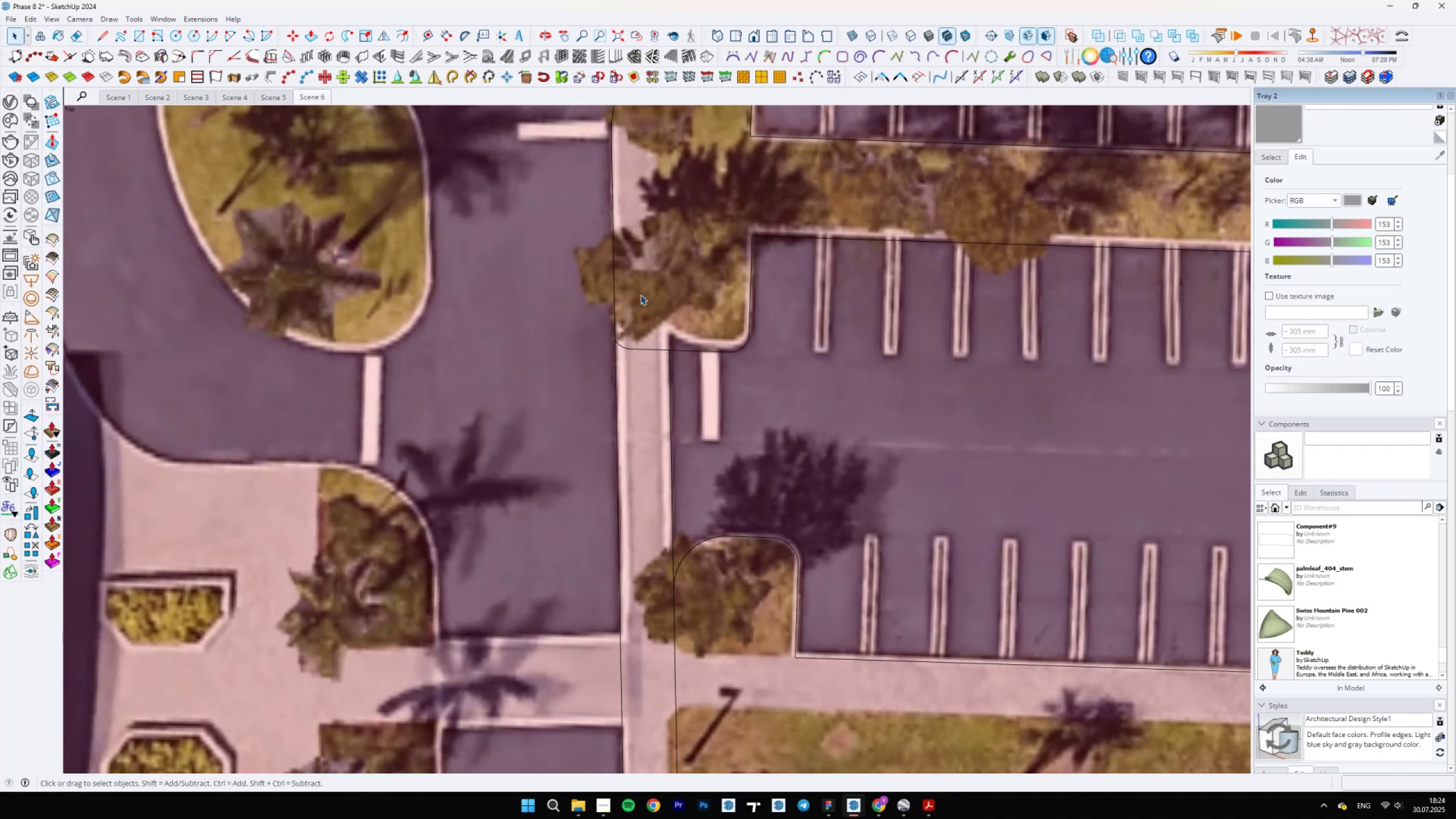 
wait(18.88)
 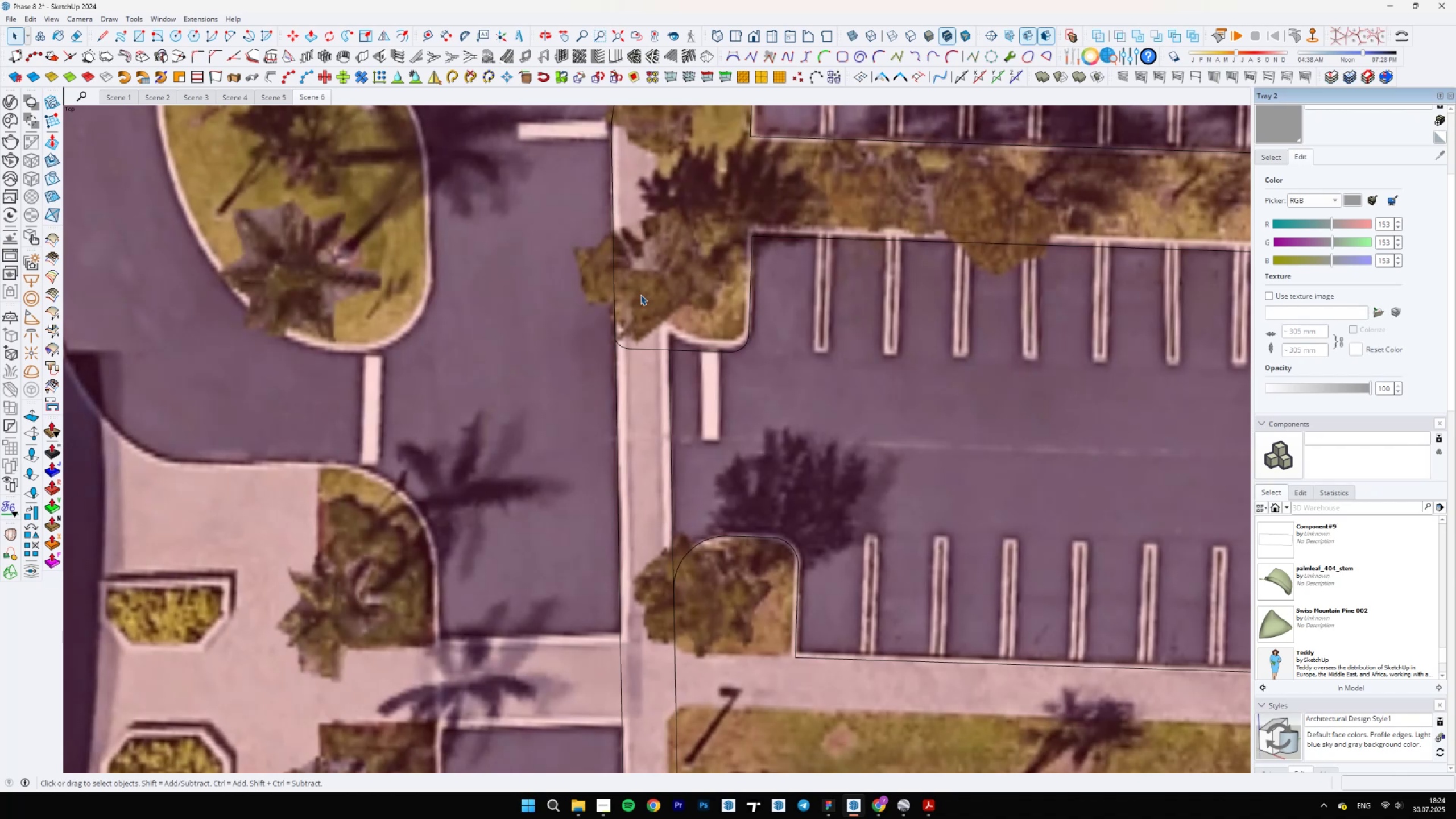 
left_click([845, 741])
 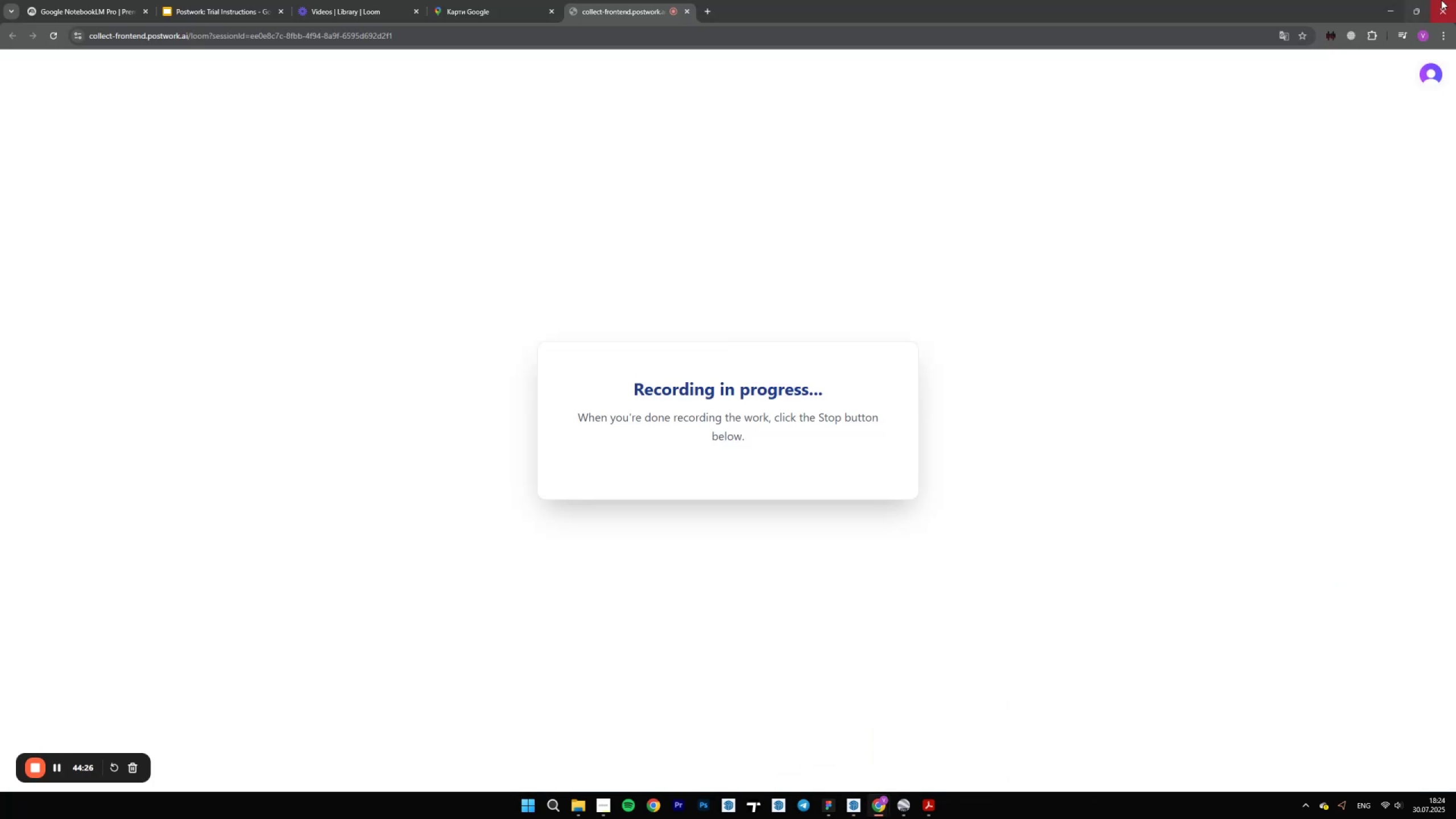 
left_click([1380, 3])
 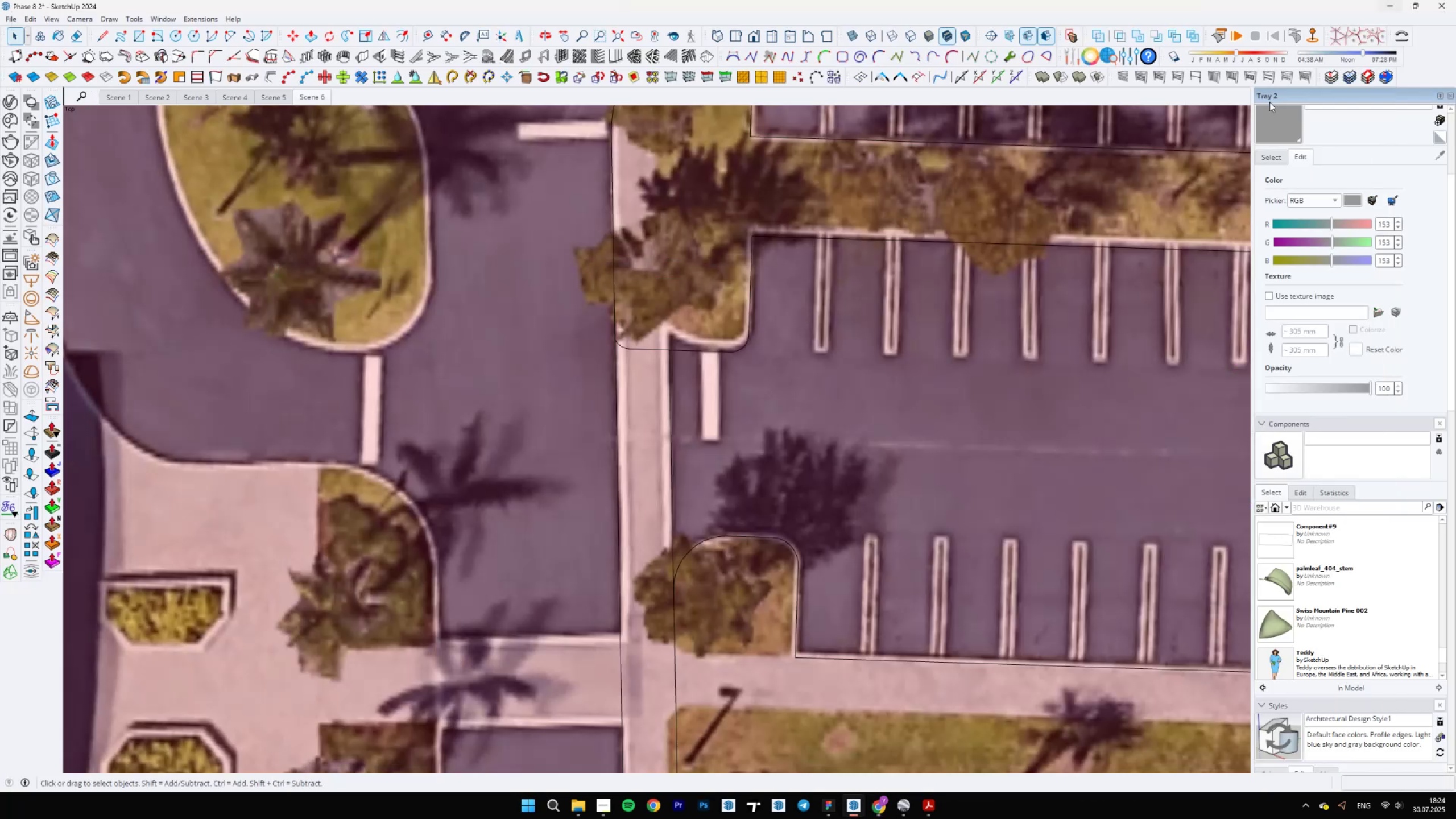 
scroll: coordinate [681, 399], scroll_direction: down, amount: 15.0
 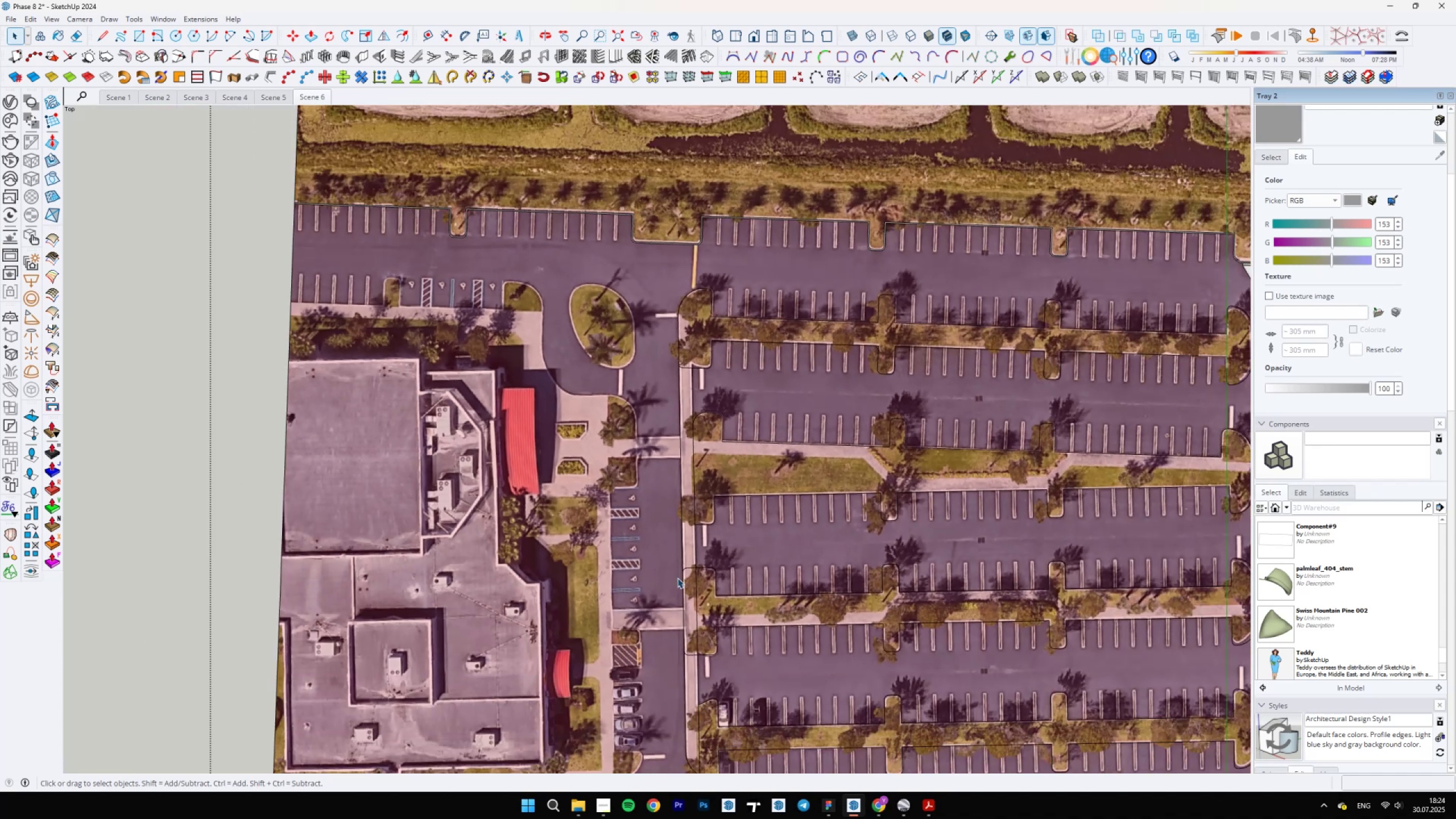 
scroll: coordinate [642, 582], scroll_direction: up, amount: 11.0
 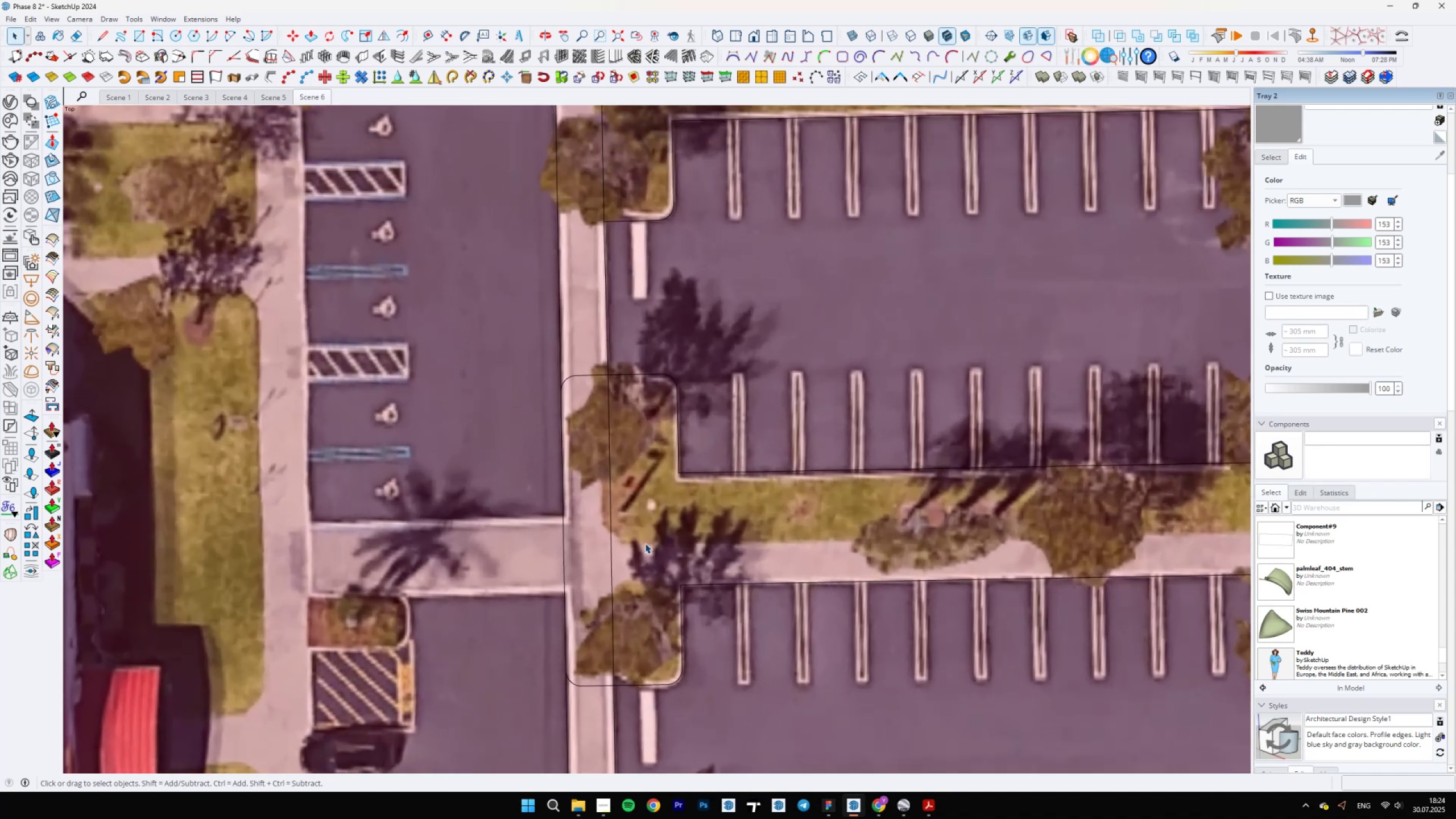 
scroll: coordinate [675, 537], scroll_direction: down, amount: 5.0
 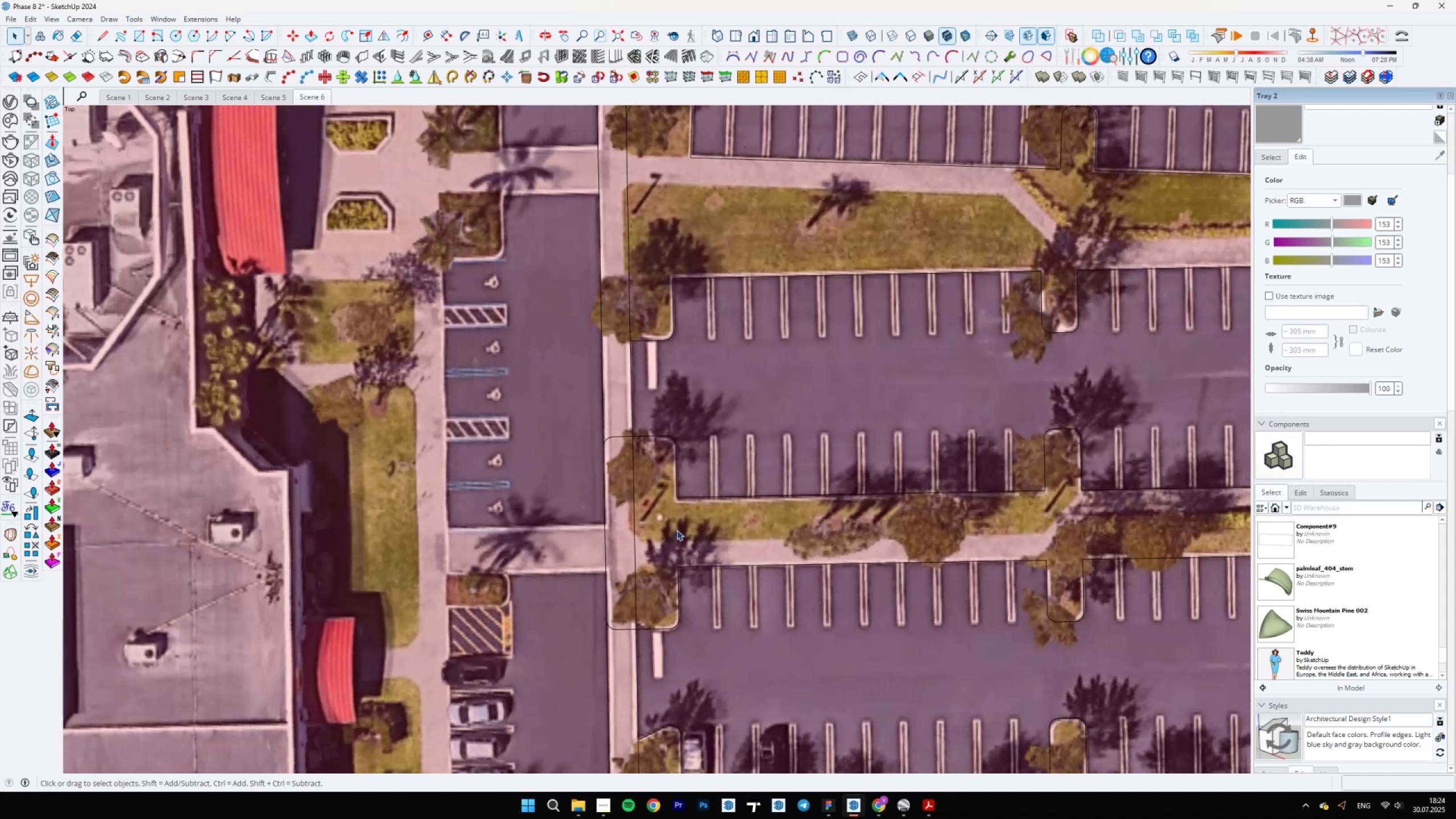 
scroll: coordinate [648, 274], scroll_direction: none, amount: 0.0
 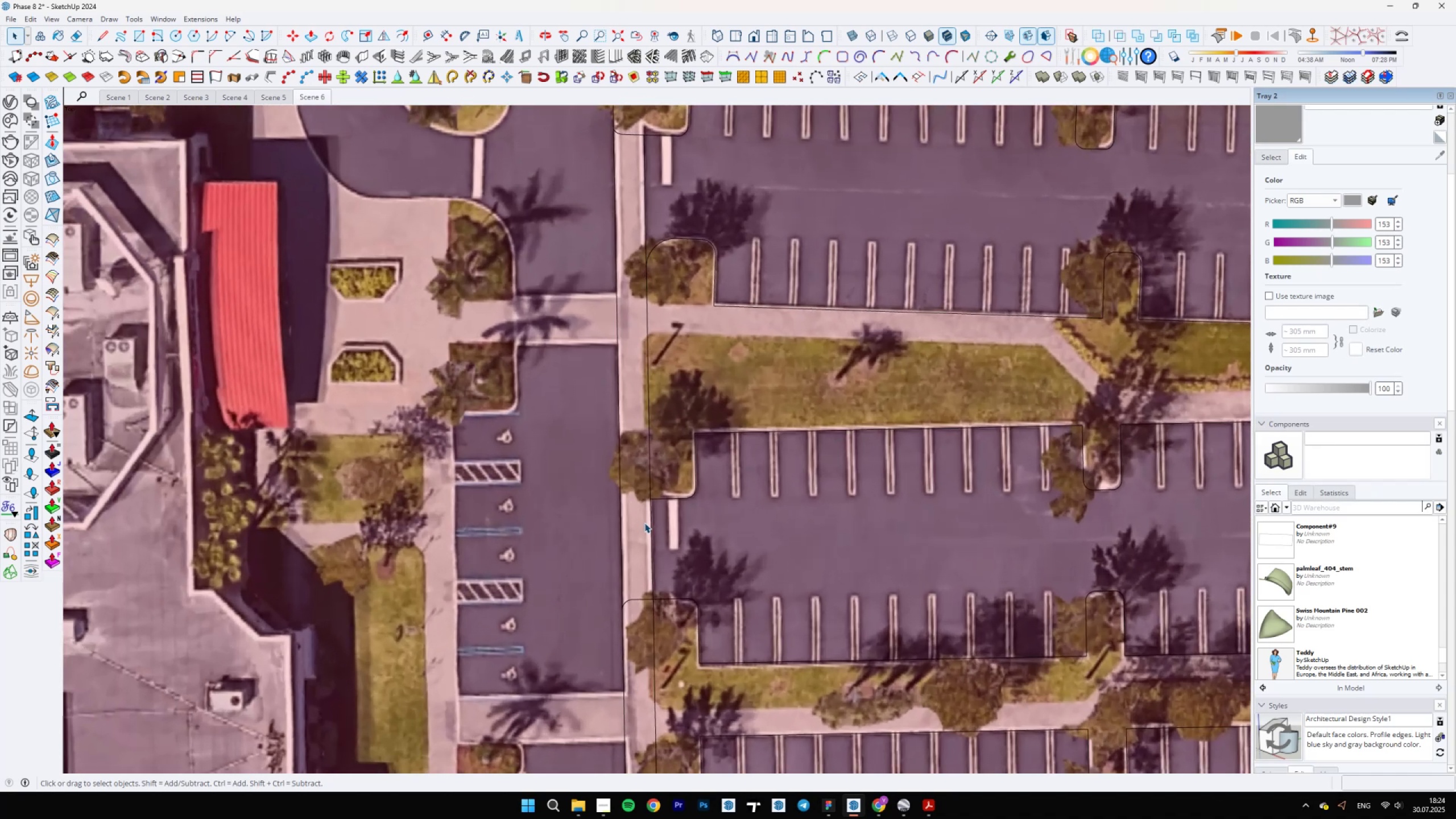 
scroll: coordinate [700, 348], scroll_direction: up, amount: 2.0
 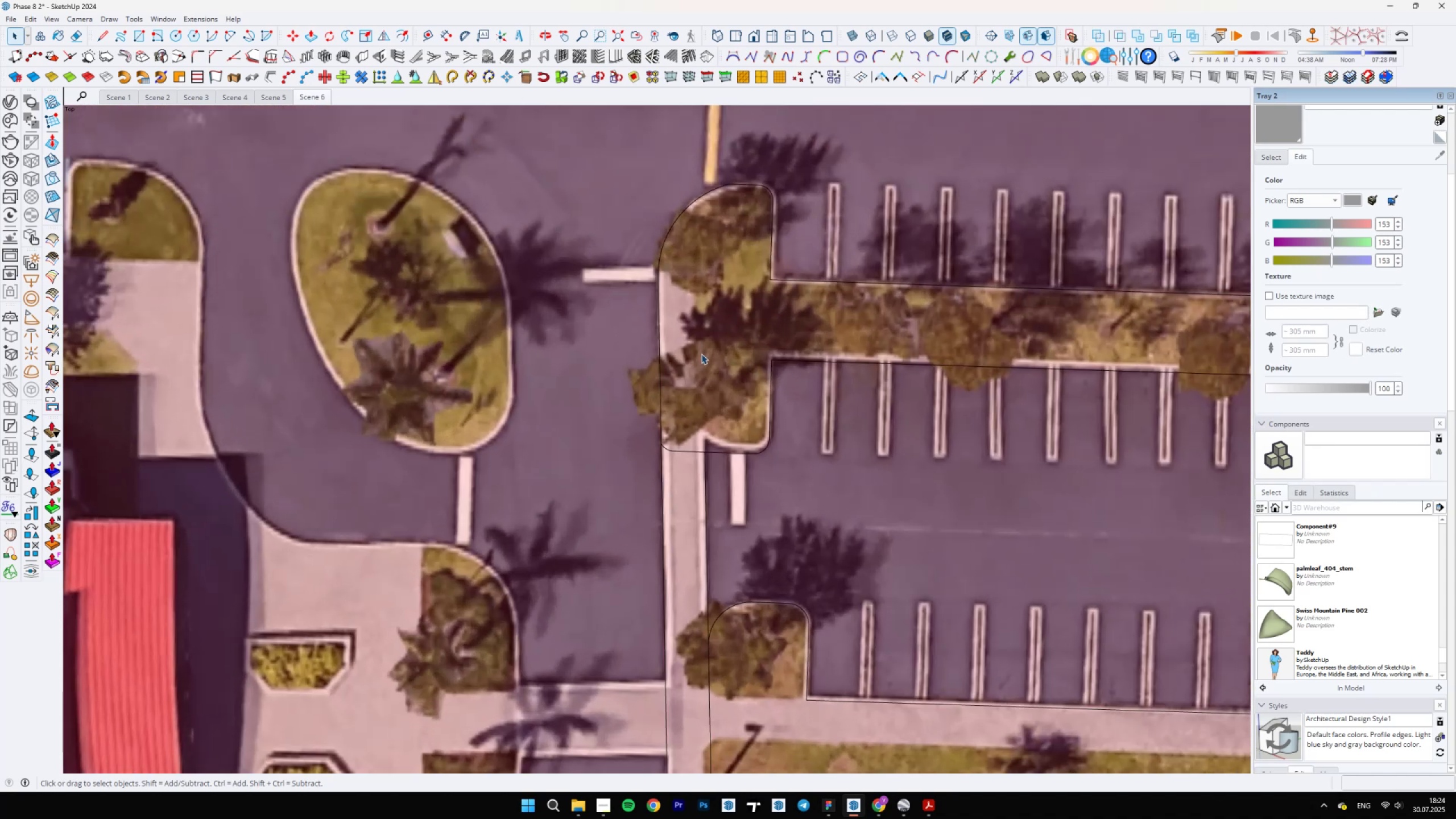 
scroll: coordinate [702, 388], scroll_direction: none, amount: 0.0
 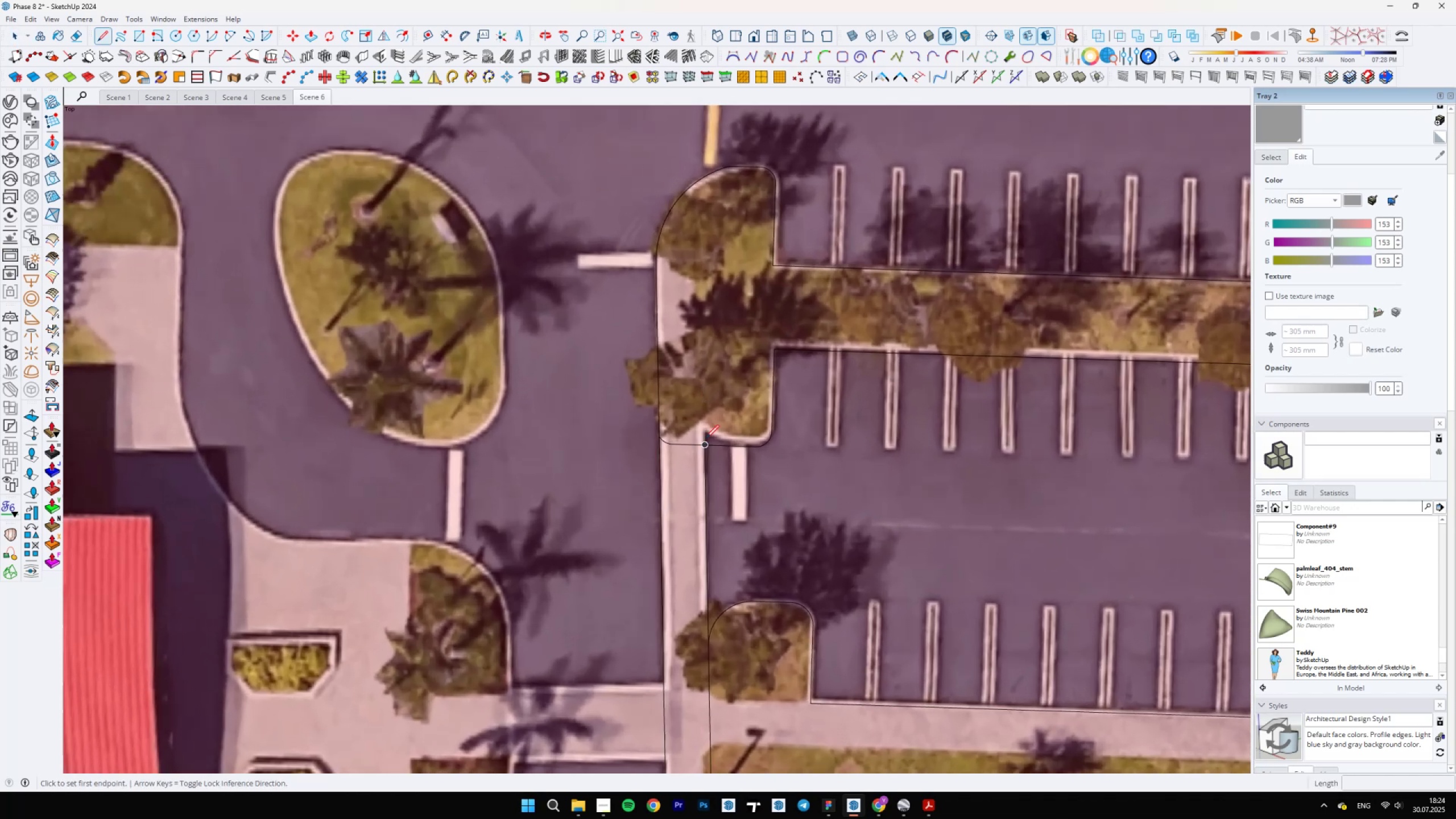 
key(L)
 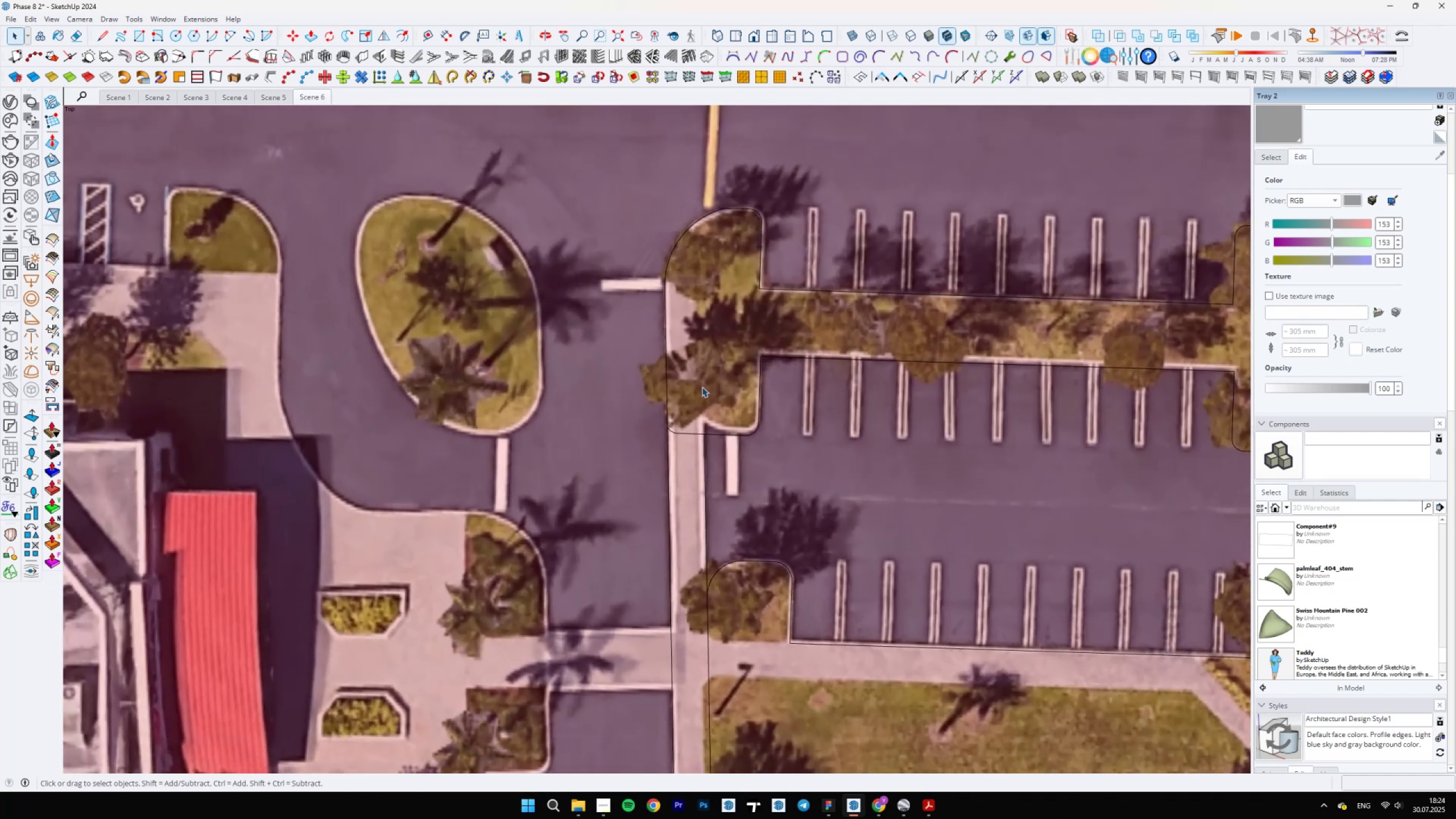 
left_click([701, 446])
 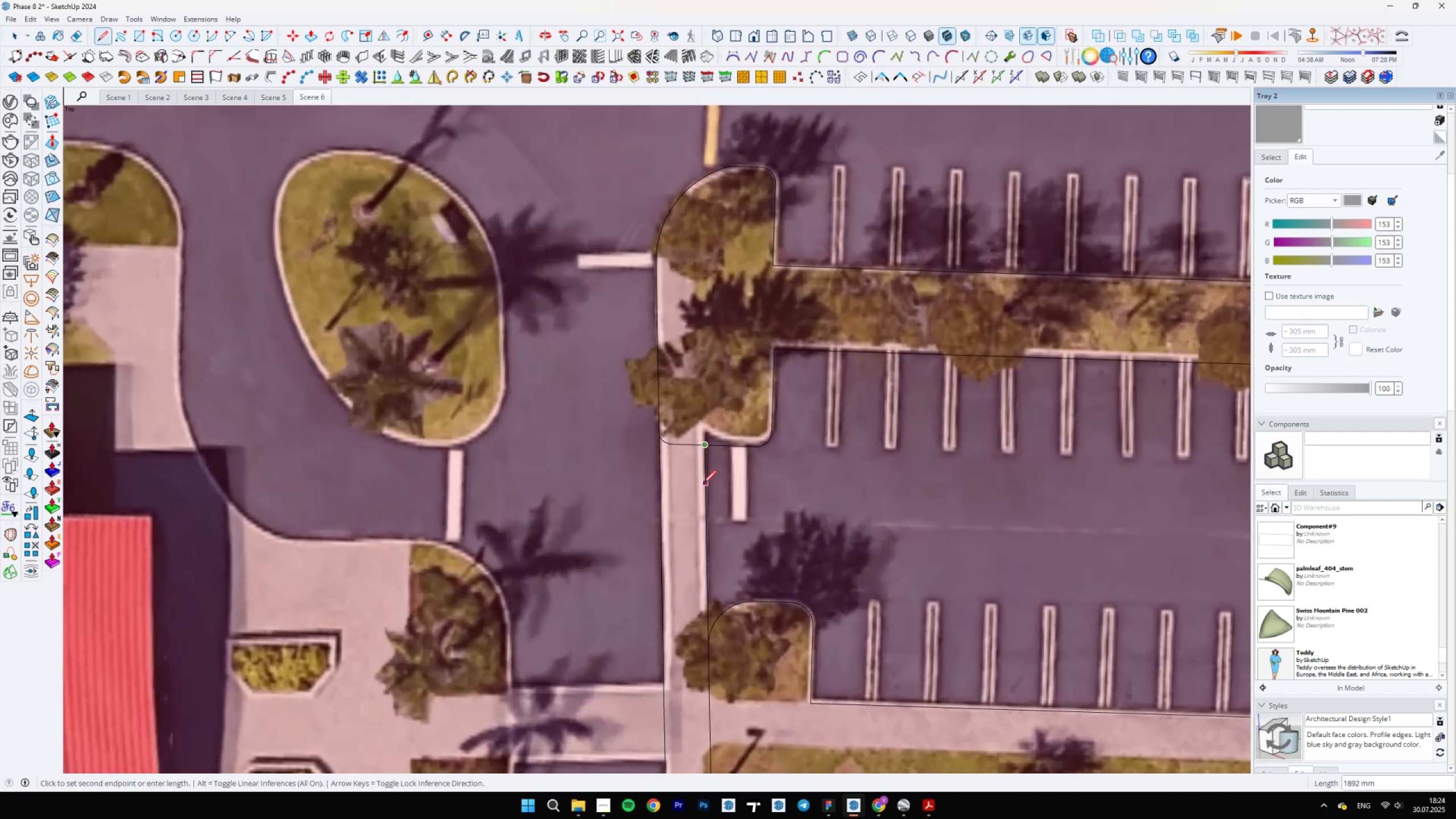 
hold_key(key=ShiftLeft, duration=0.91)
left_click([709, 147])
 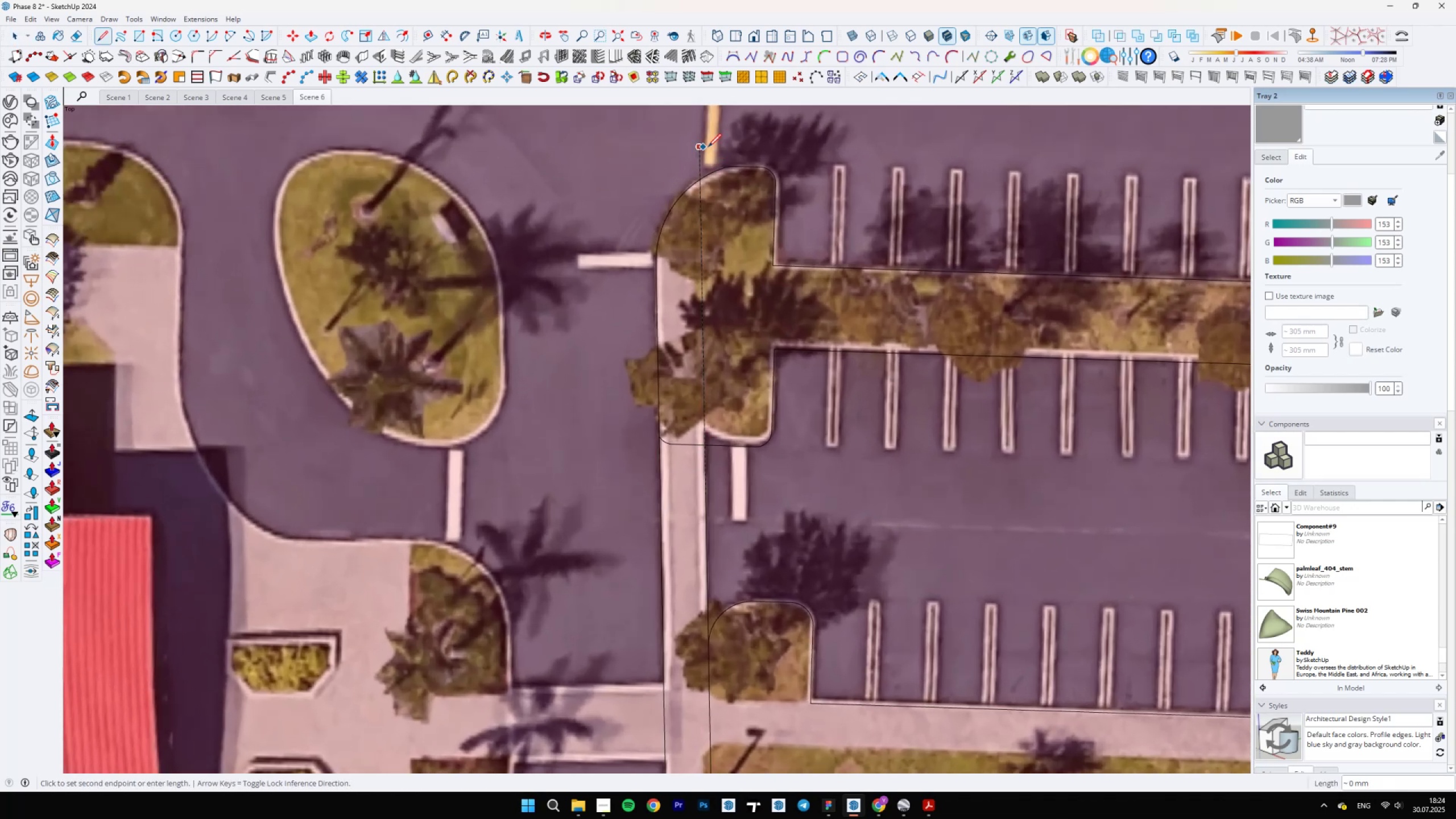 
type(E EA)
 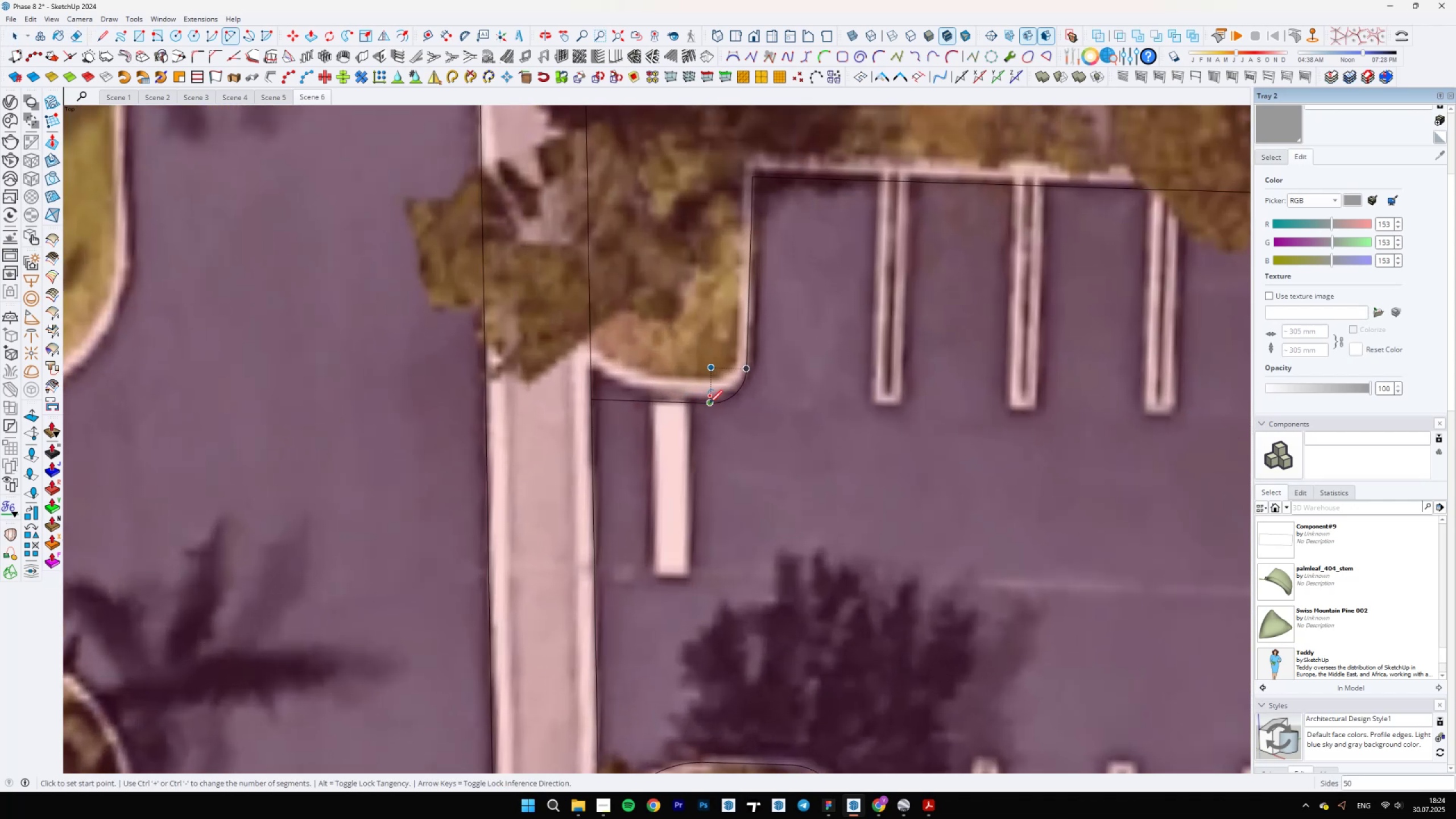 
scroll: coordinate [528, 207], scroll_direction: down, amount: 4.0
 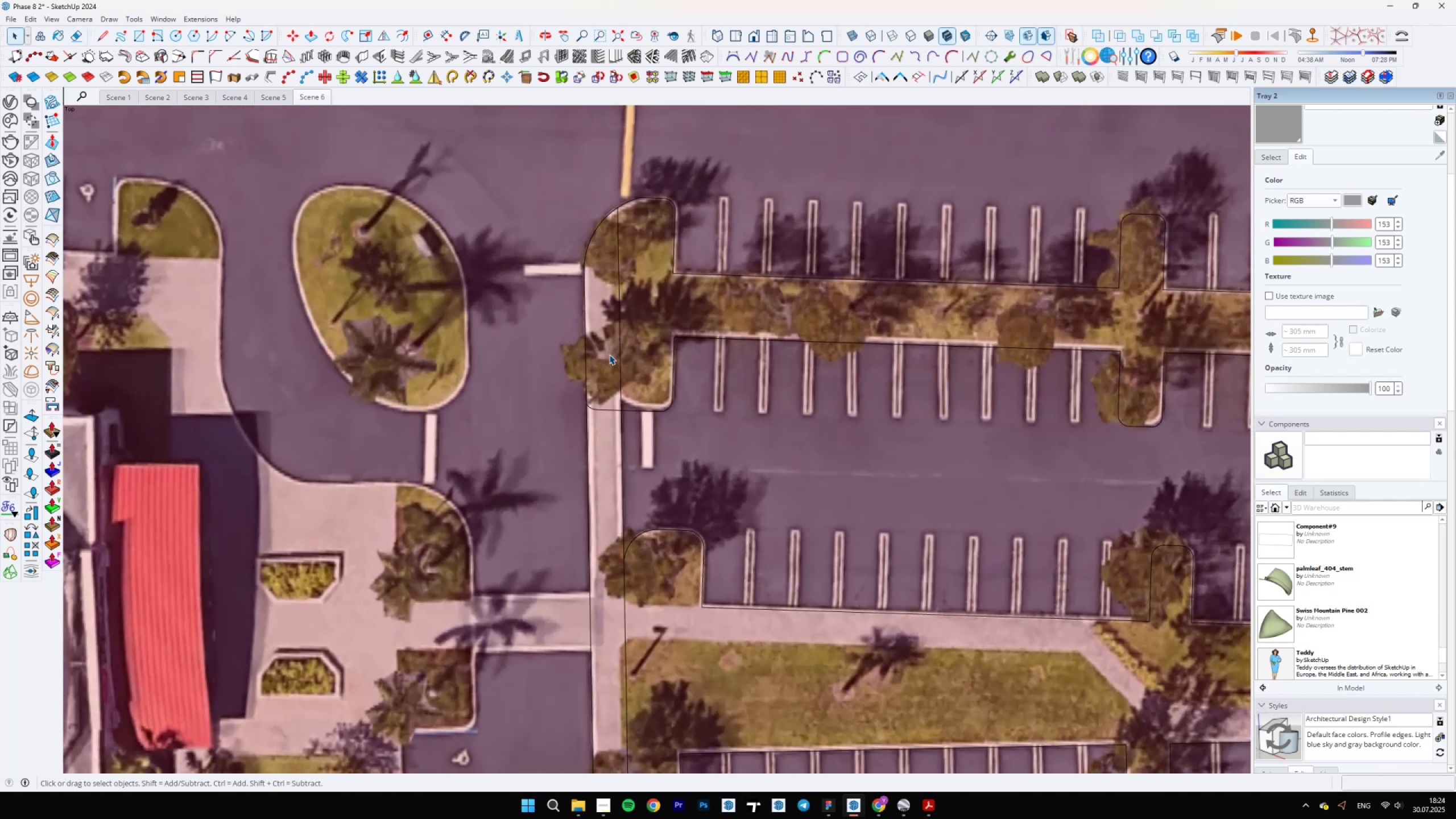 
scroll: coordinate [689, 394], scroll_direction: up, amount: 10.0
 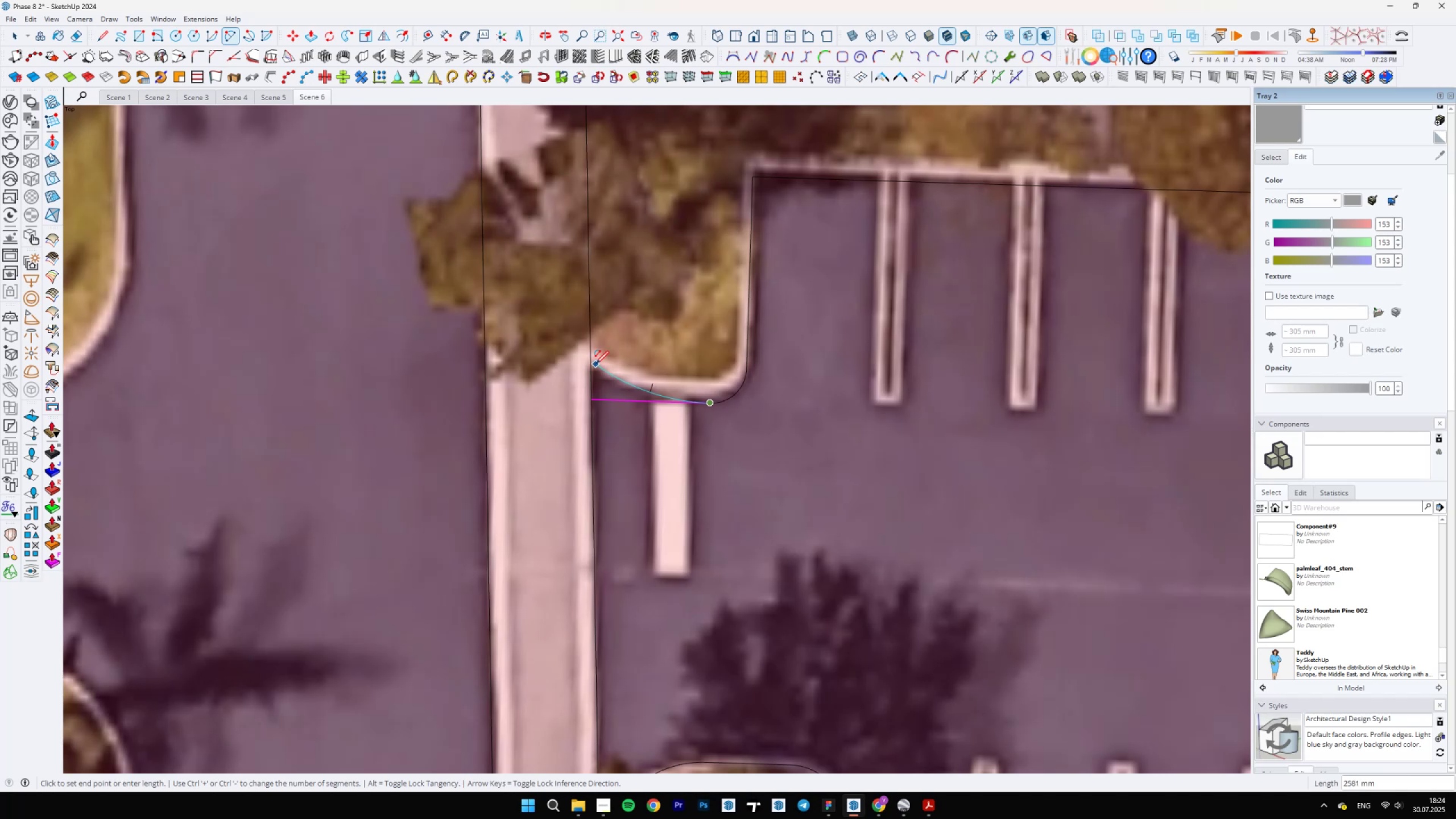 
double_click([592, 359])
 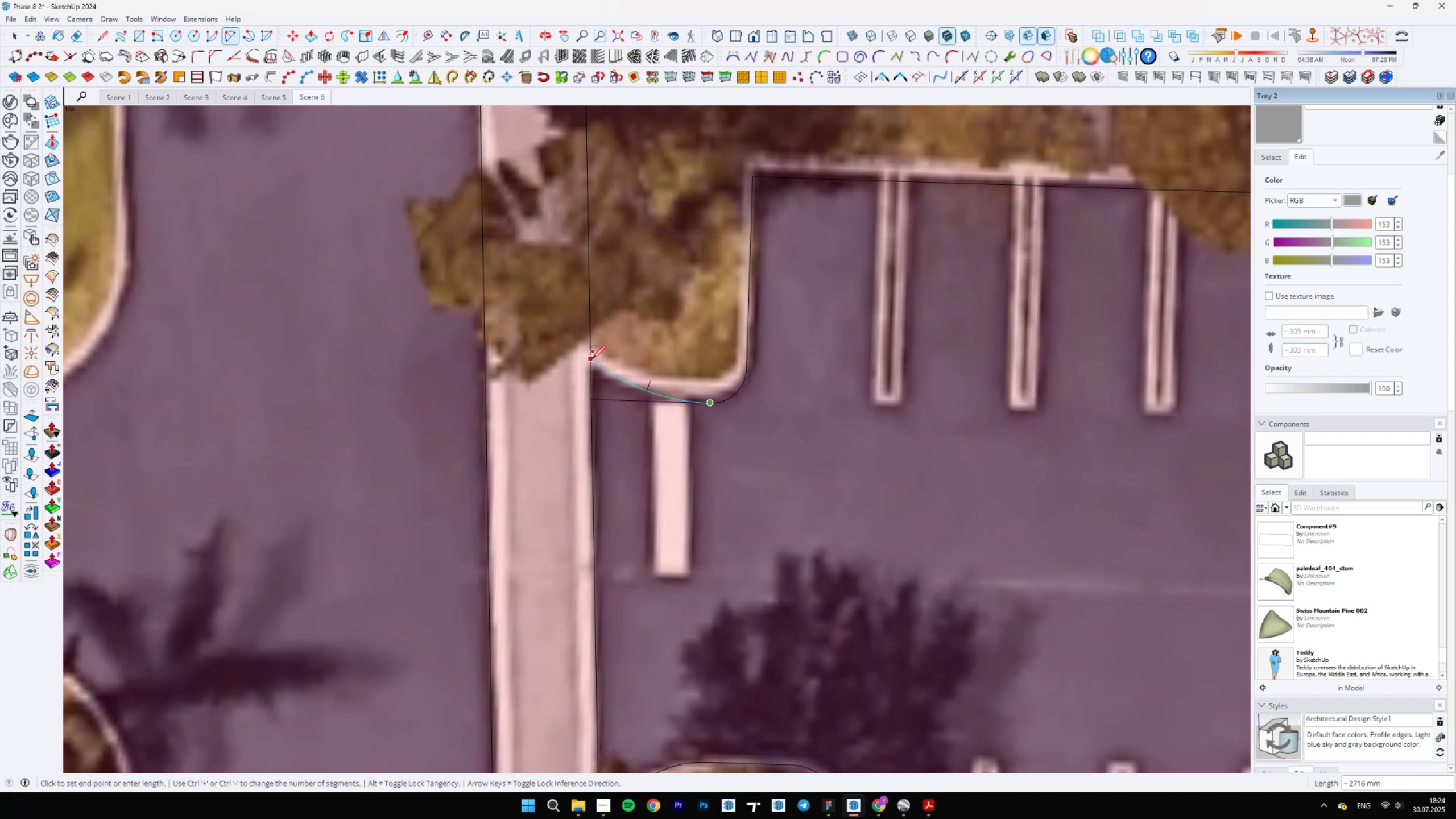 
key(E)
 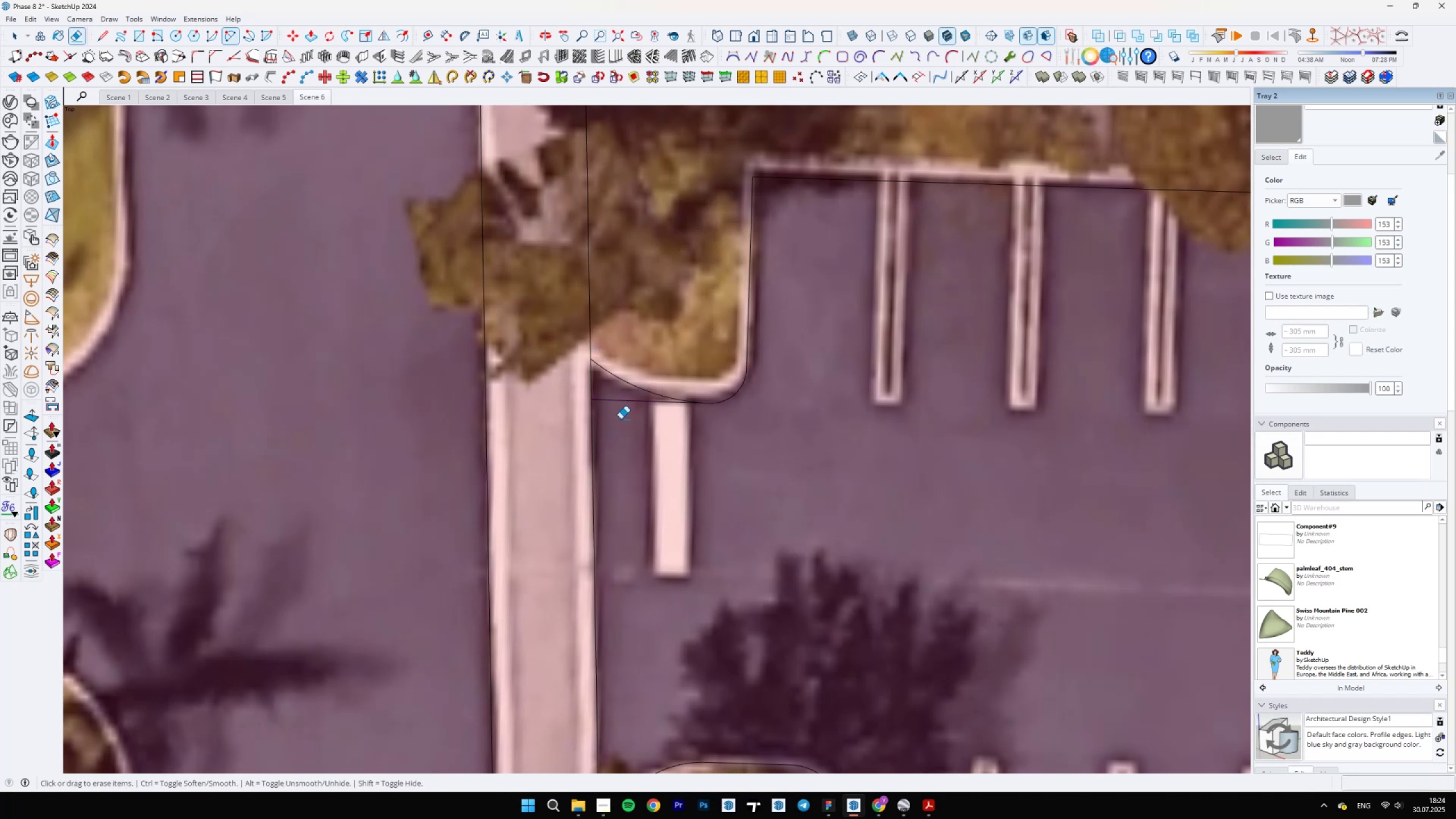 
key(Space)
 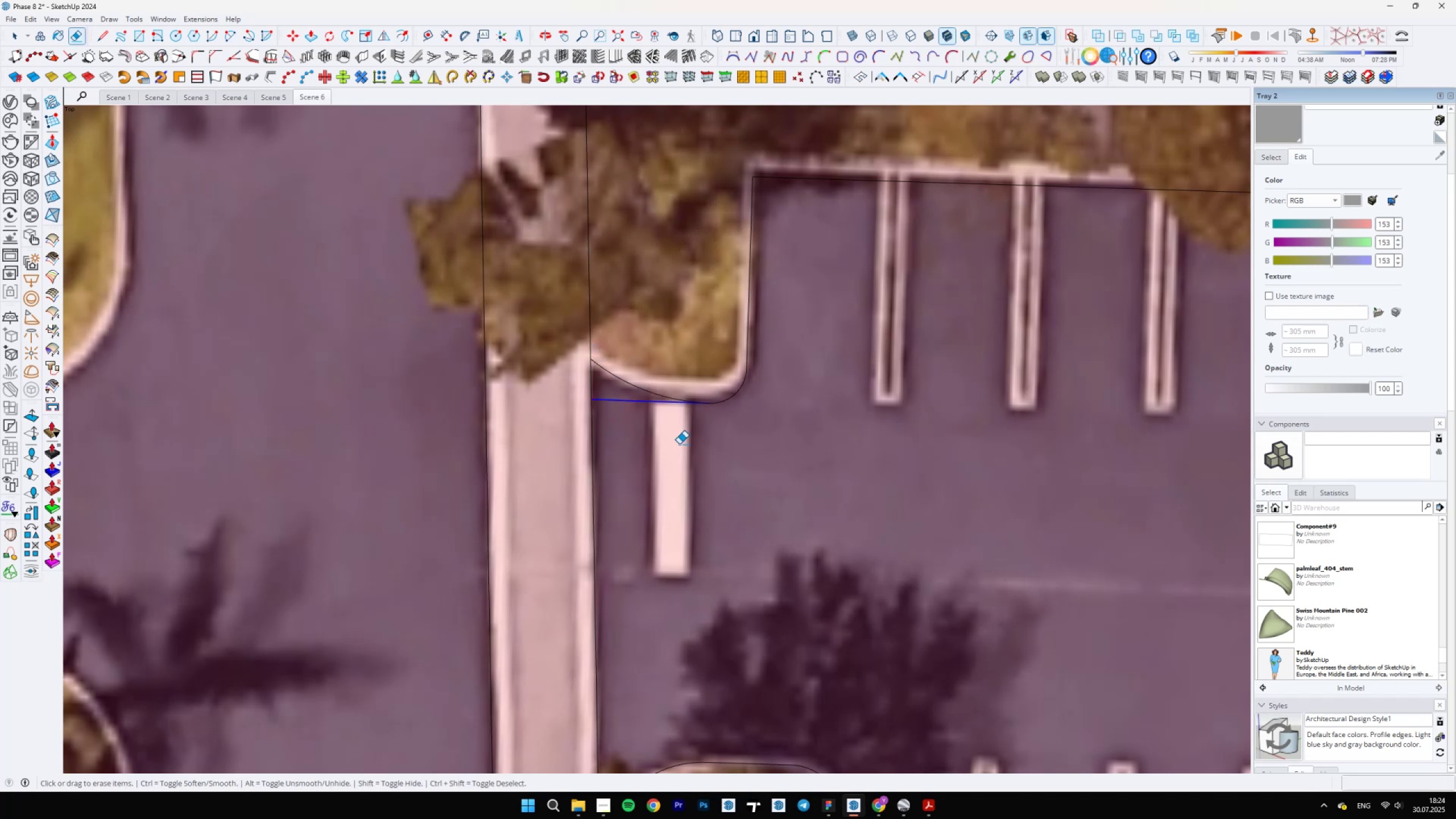 
scroll: coordinate [729, 354], scroll_direction: down, amount: 30.0
 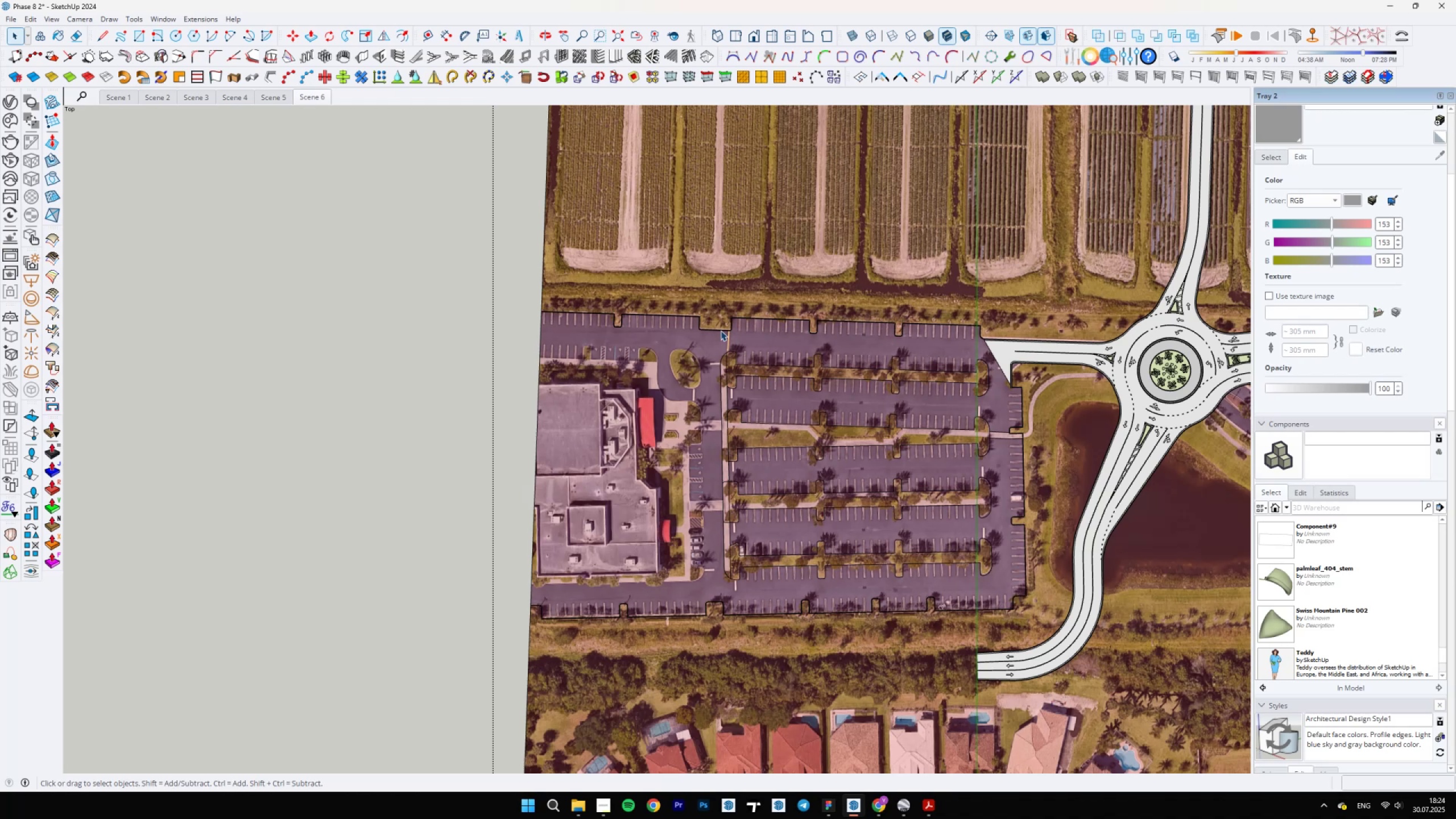 
wait(12.33)
 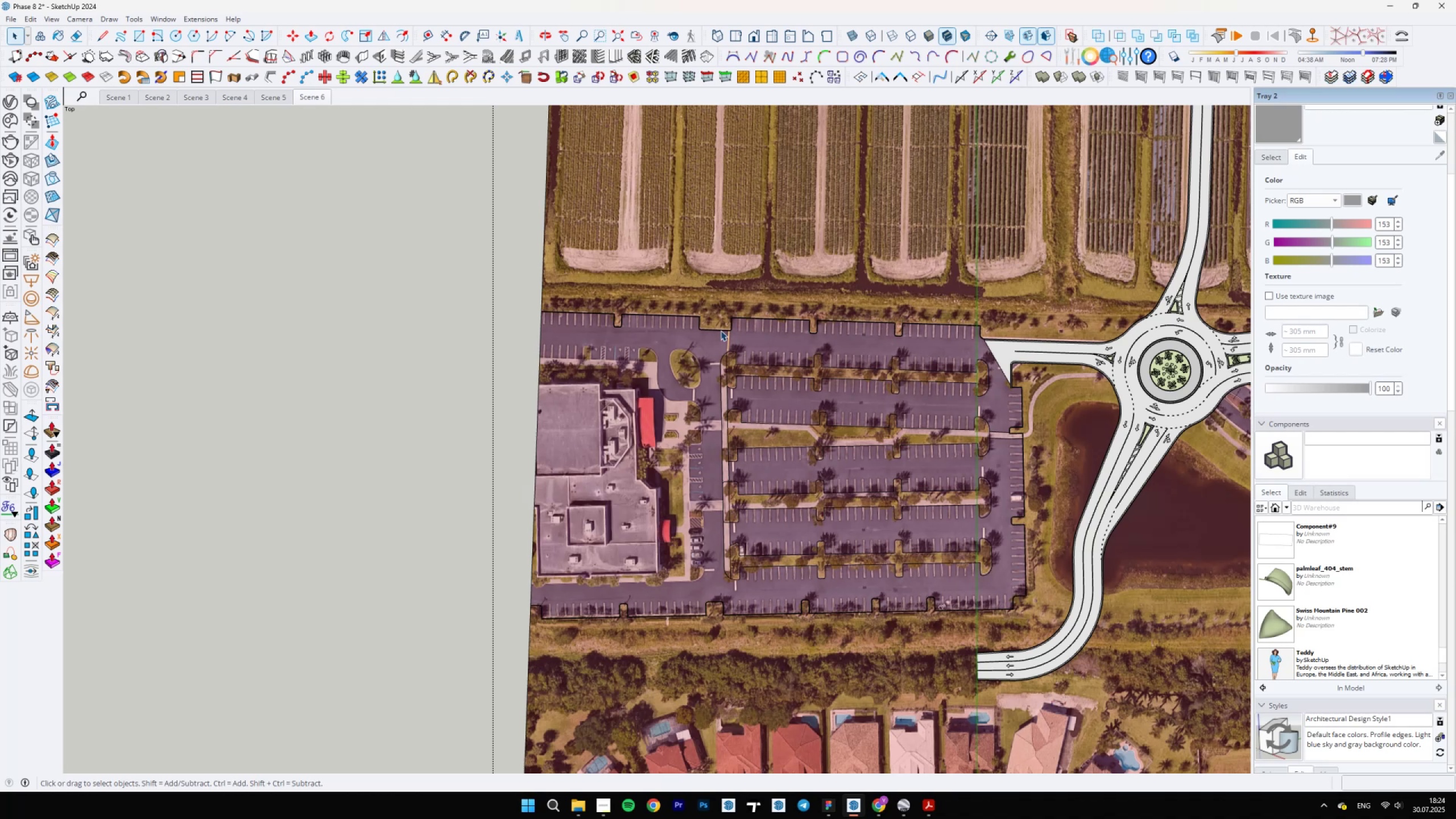 
scroll: coordinate [671, 384], scroll_direction: down, amount: 13.0
 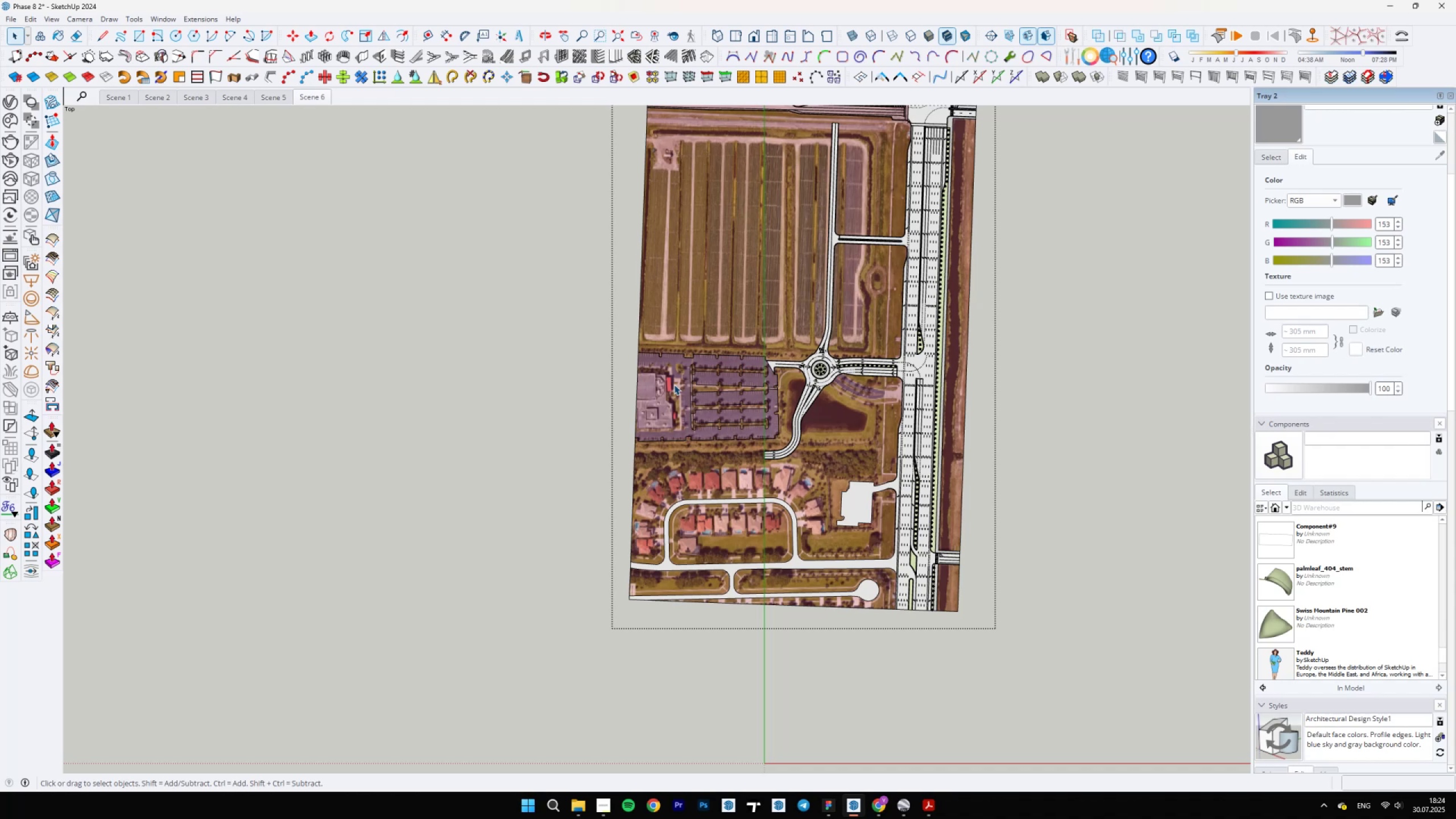 
wait(10.27)
 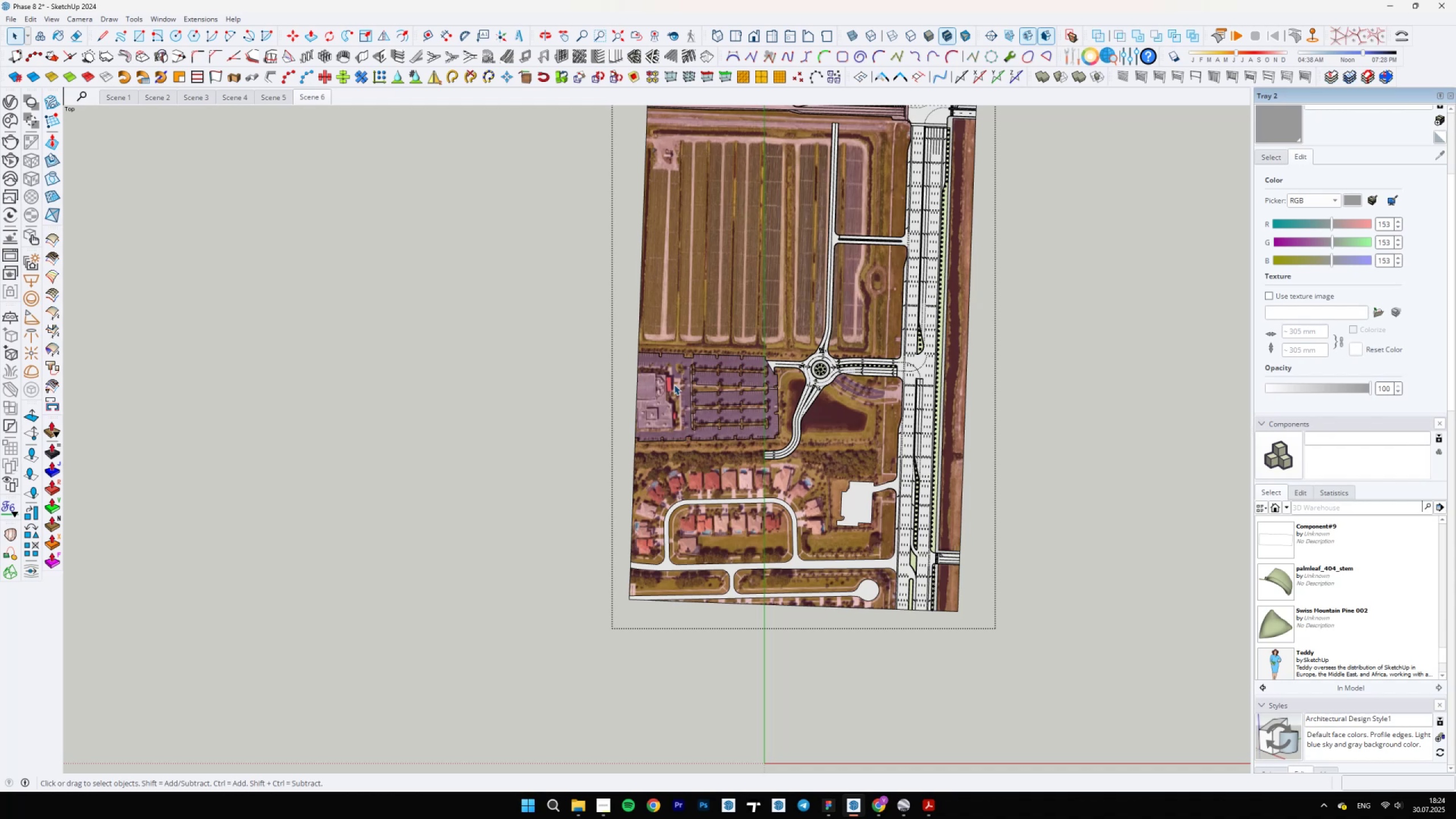 
left_click([516, 806])
 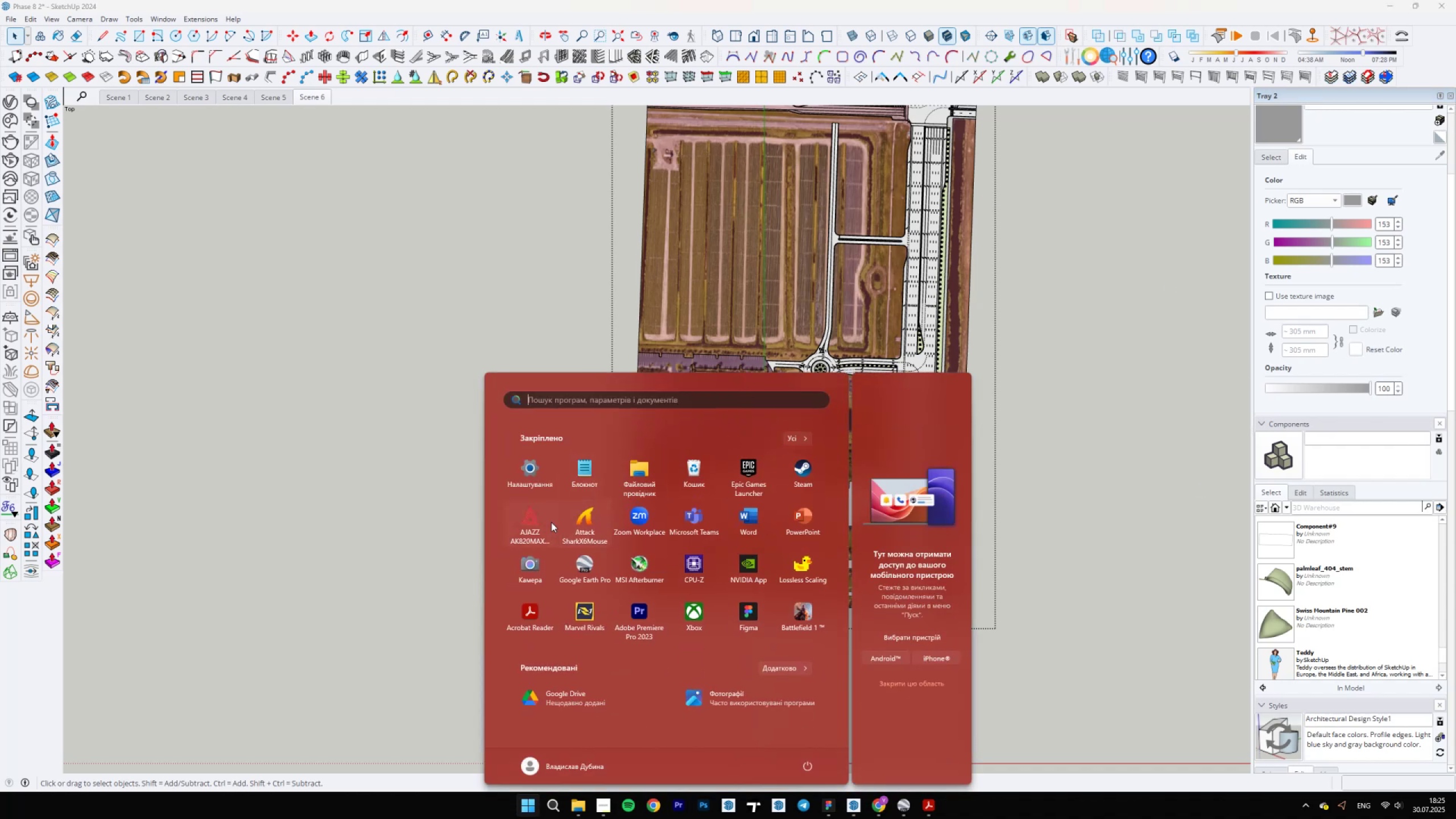 
left_click([541, 565])
 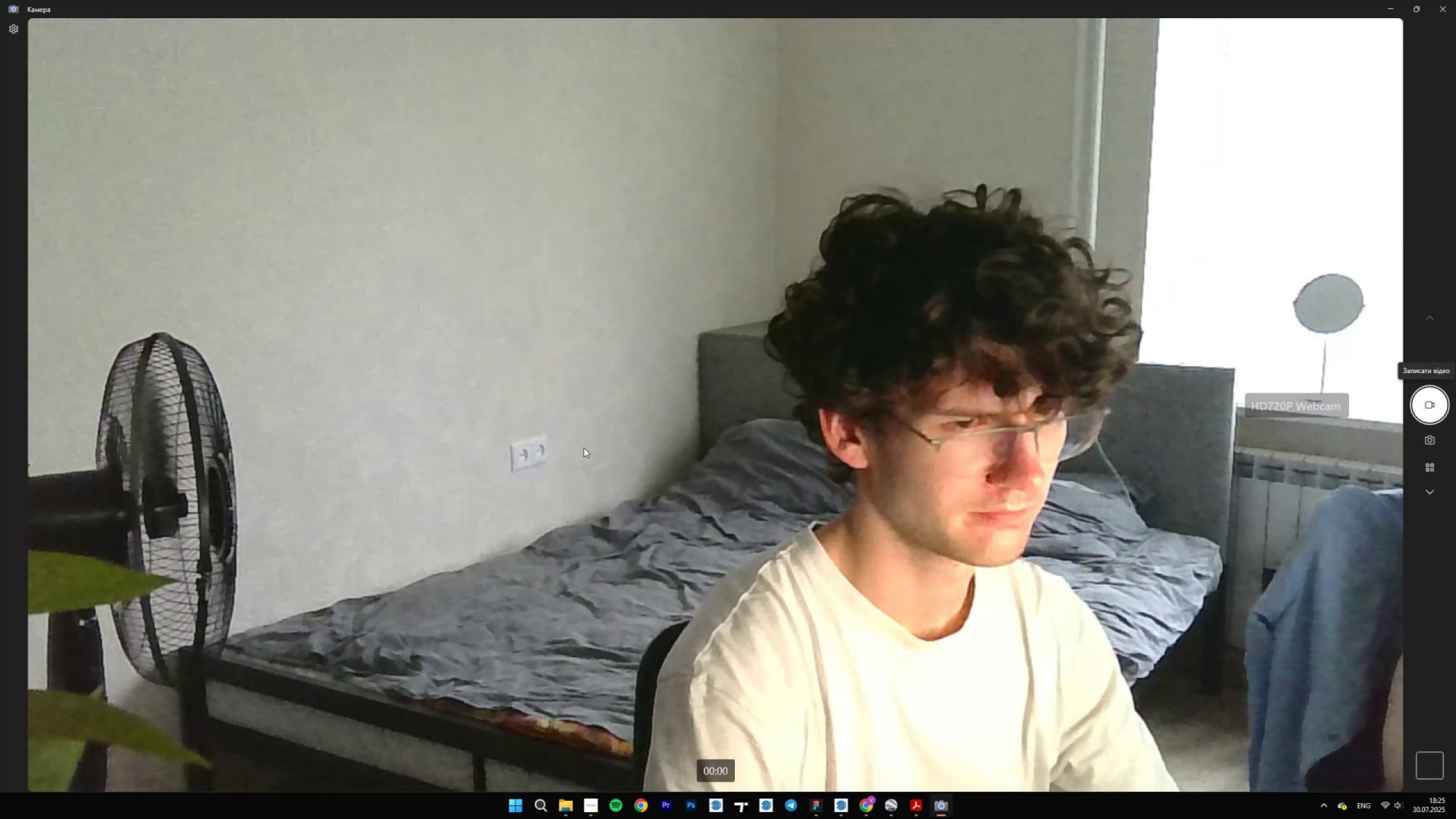 
left_click([1455, 0])
 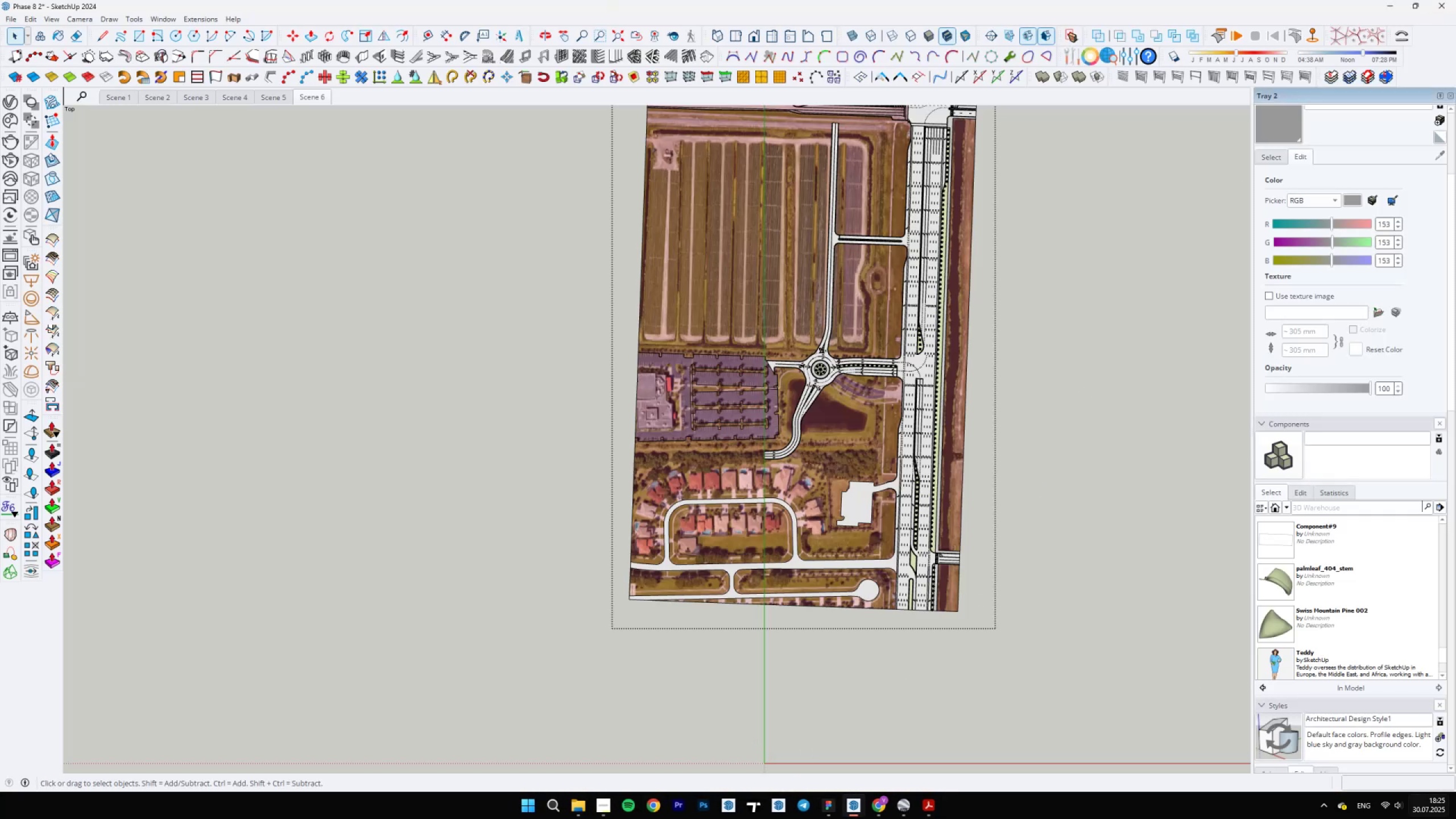 
left_click([1406, 809])
 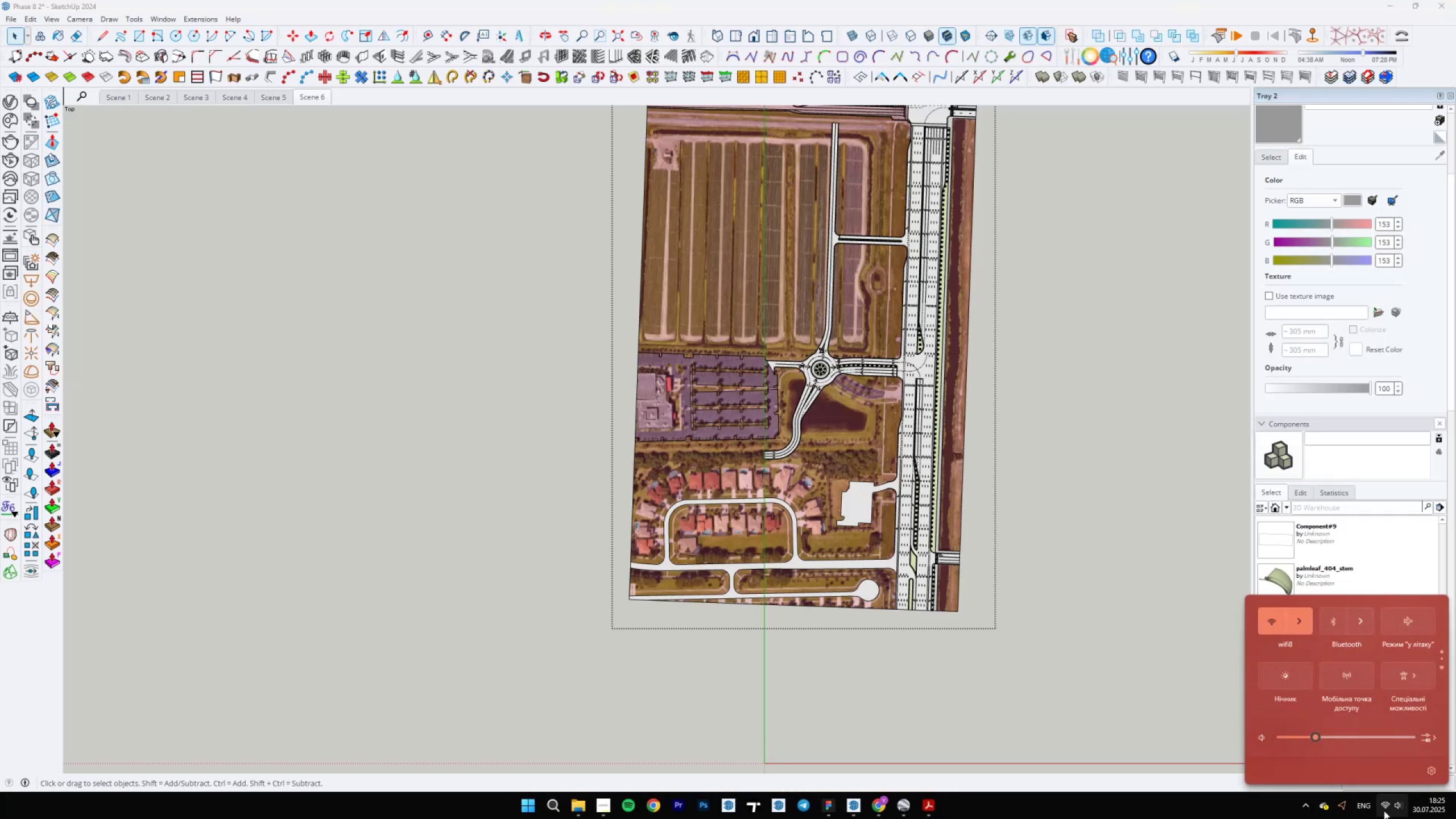 
left_click([1384, 810])
 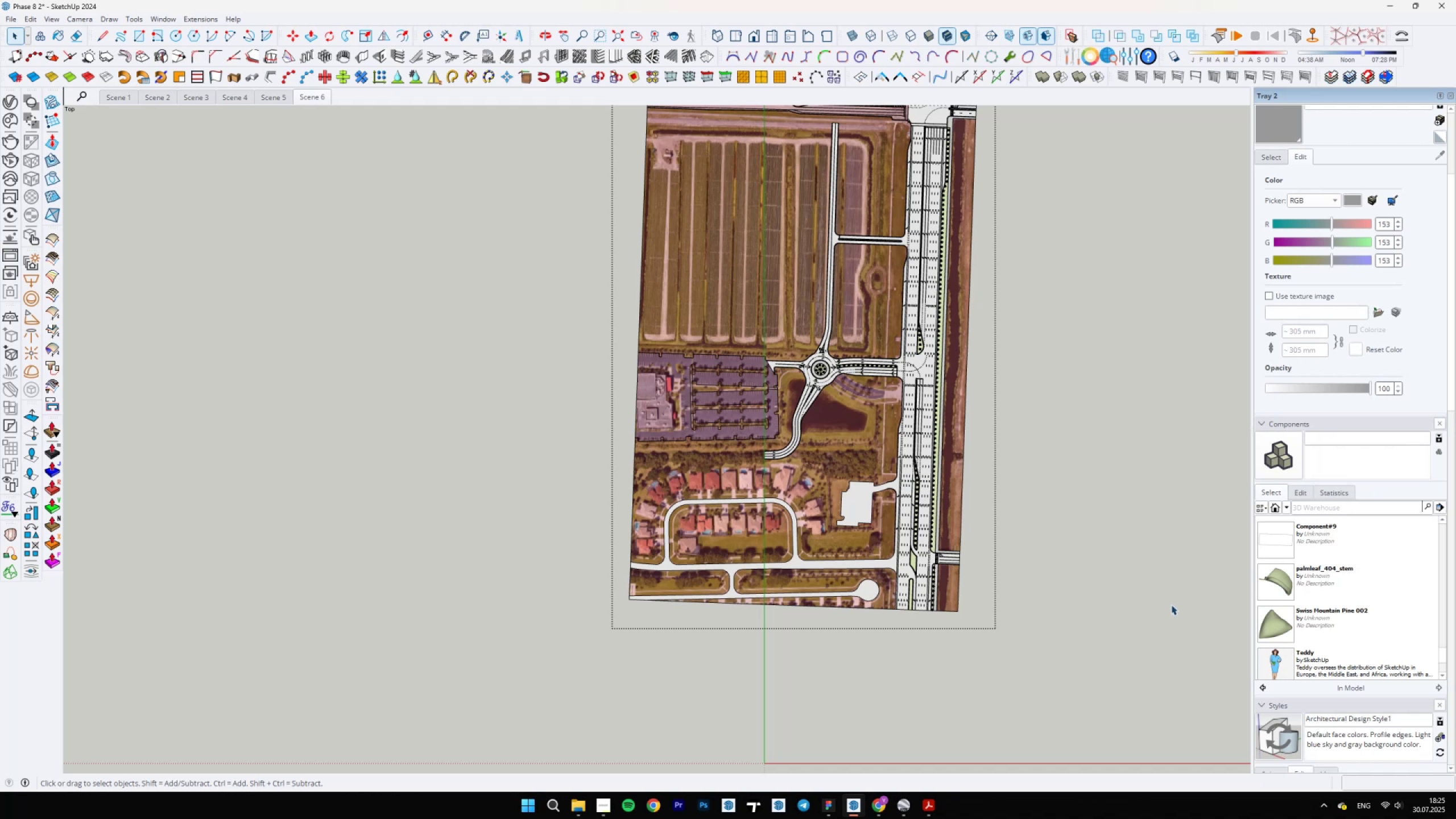 
scroll: coordinate [573, 282], scroll_direction: up, amount: 14.0
 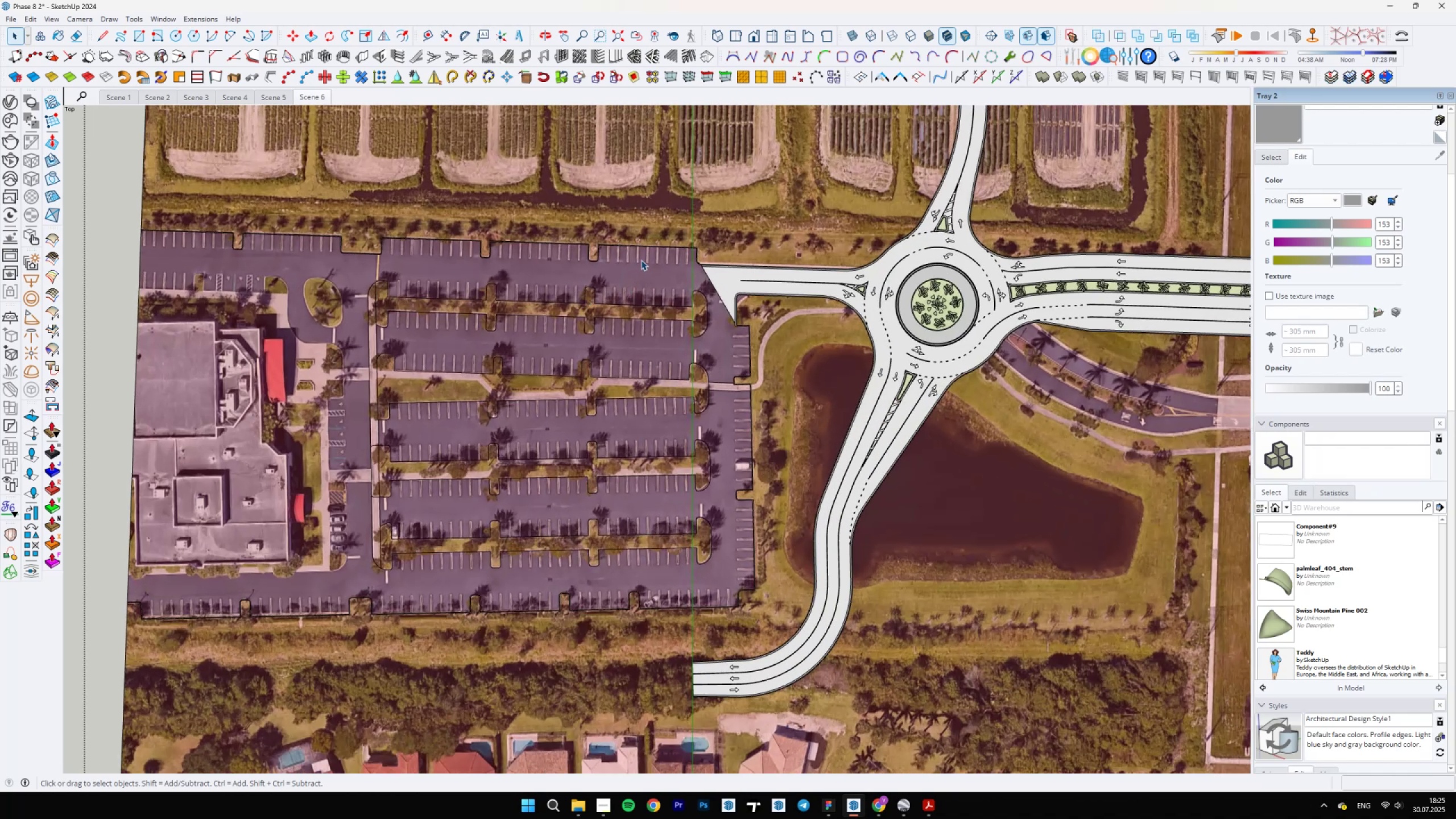 
left_click([1398, 815])
 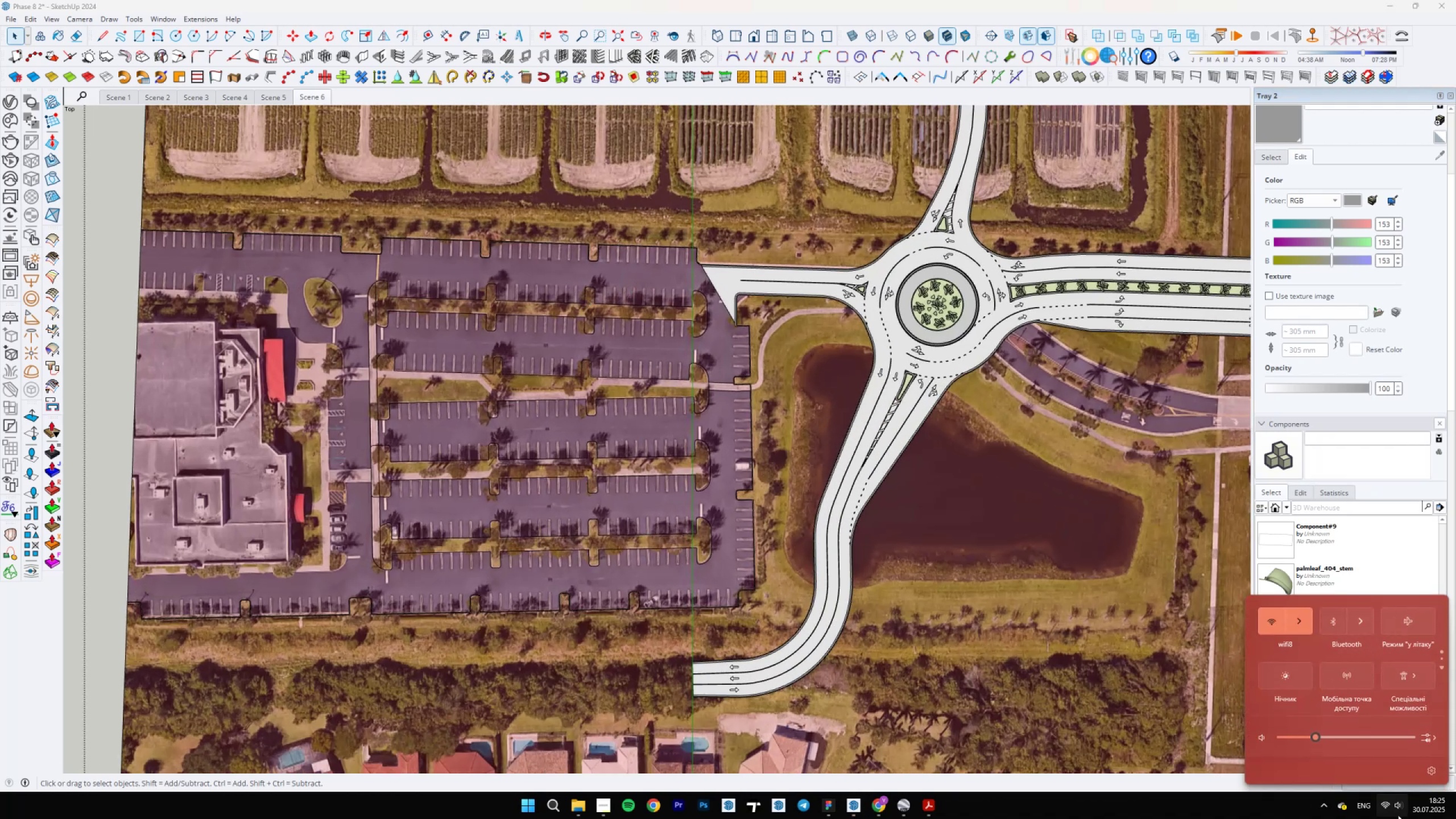 
left_click([1398, 815])
 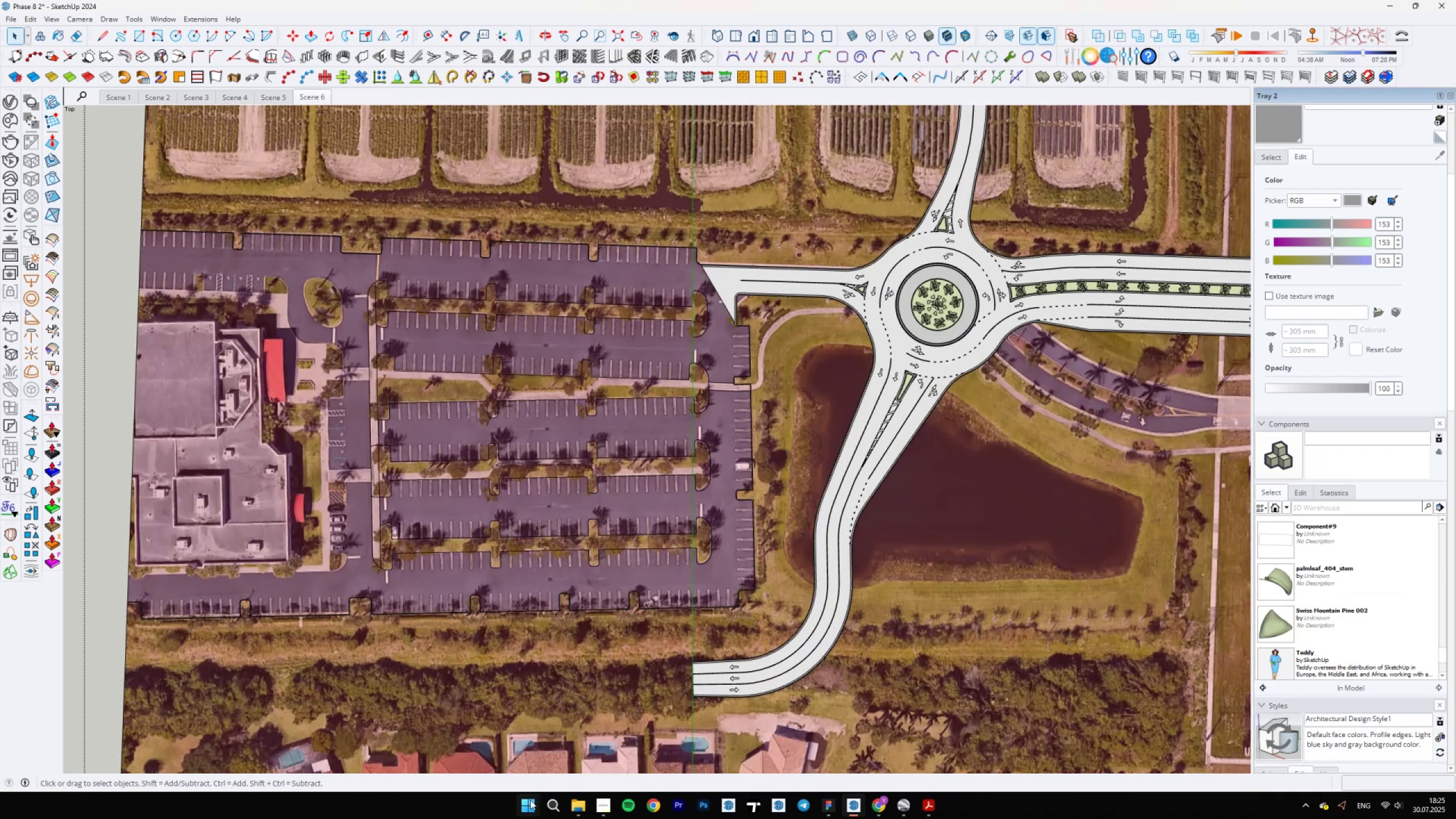 
left_click([531, 804])
 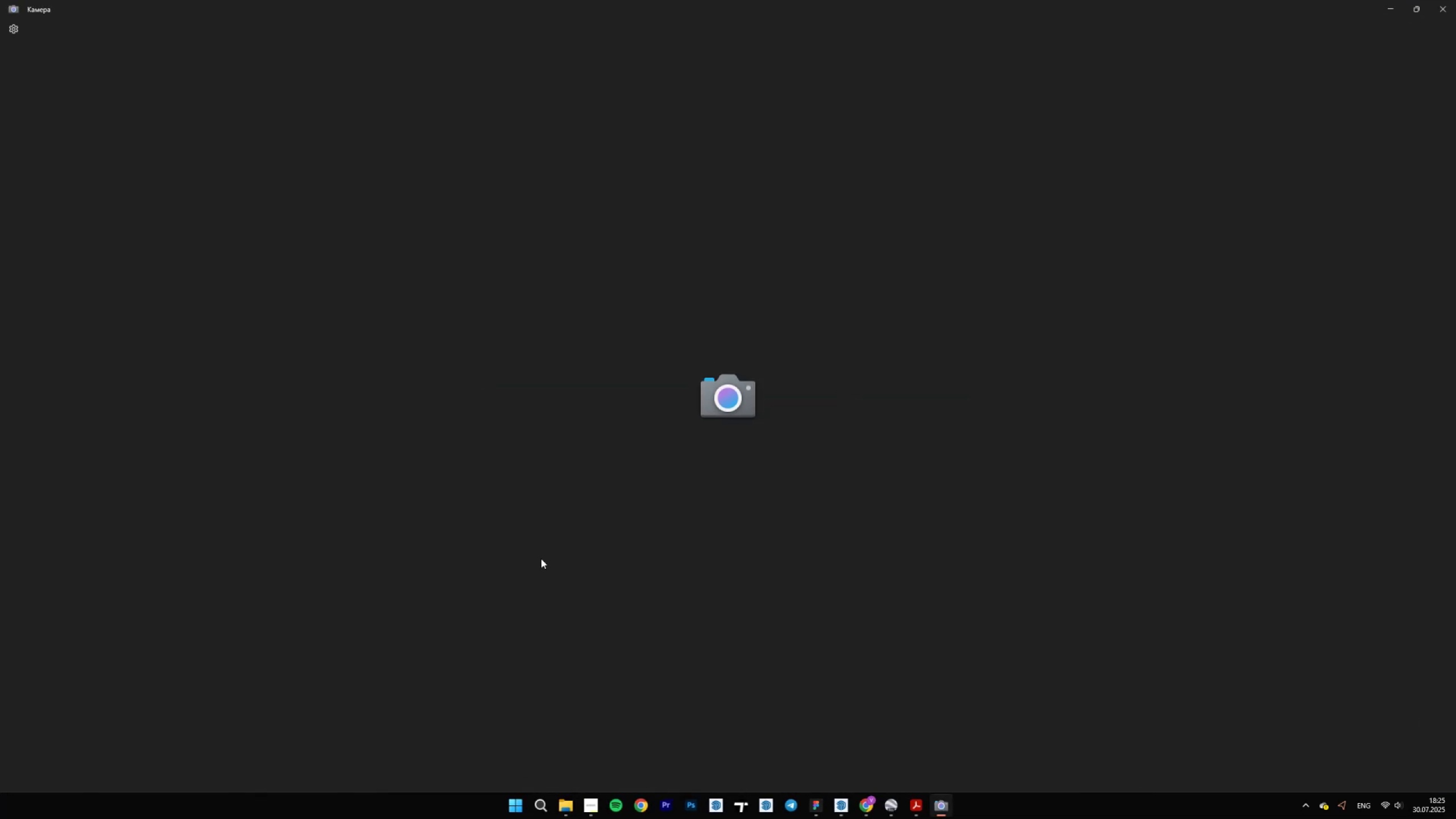 
left_click([1455, 0])
 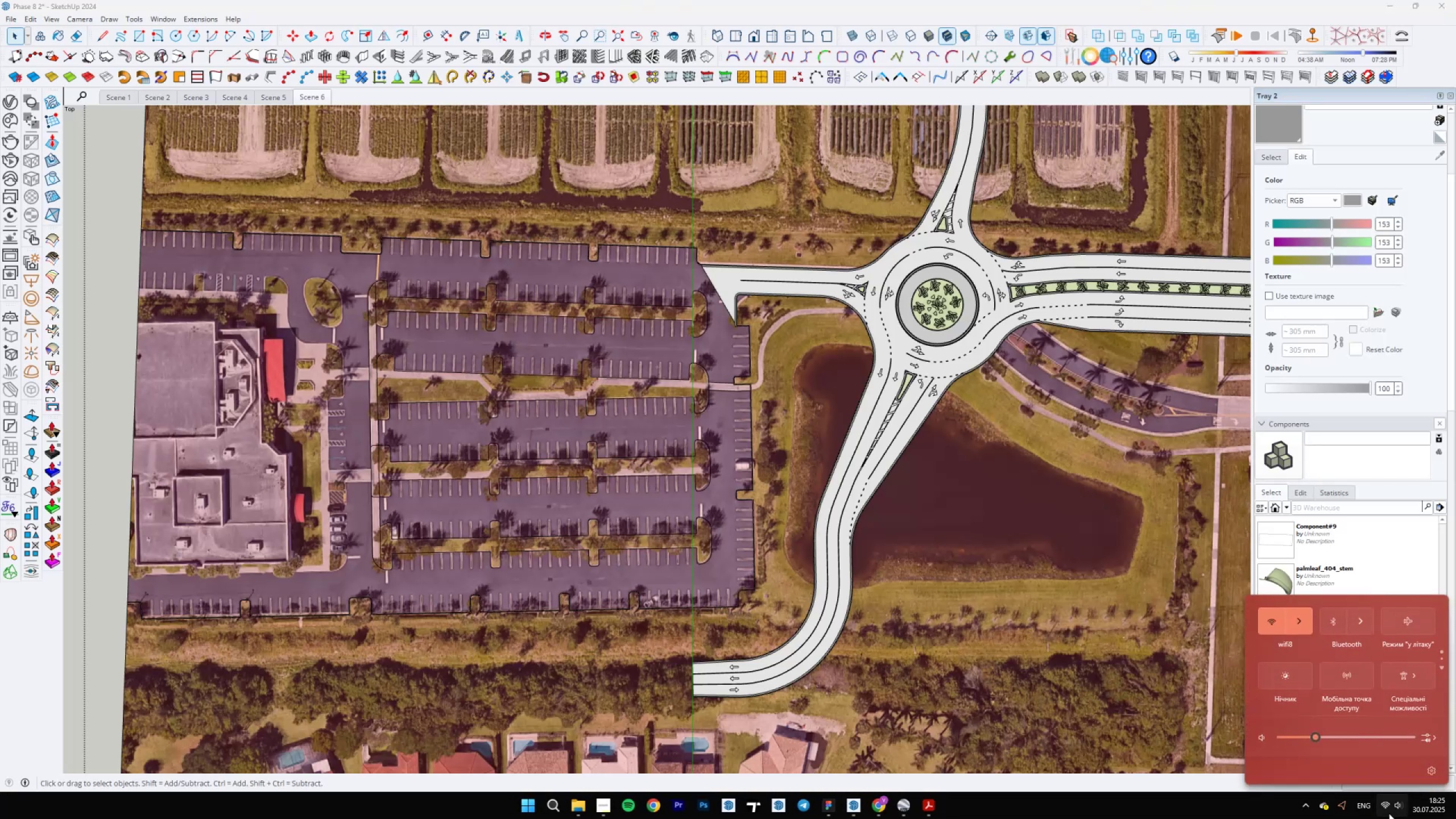 
left_click([1389, 813])
 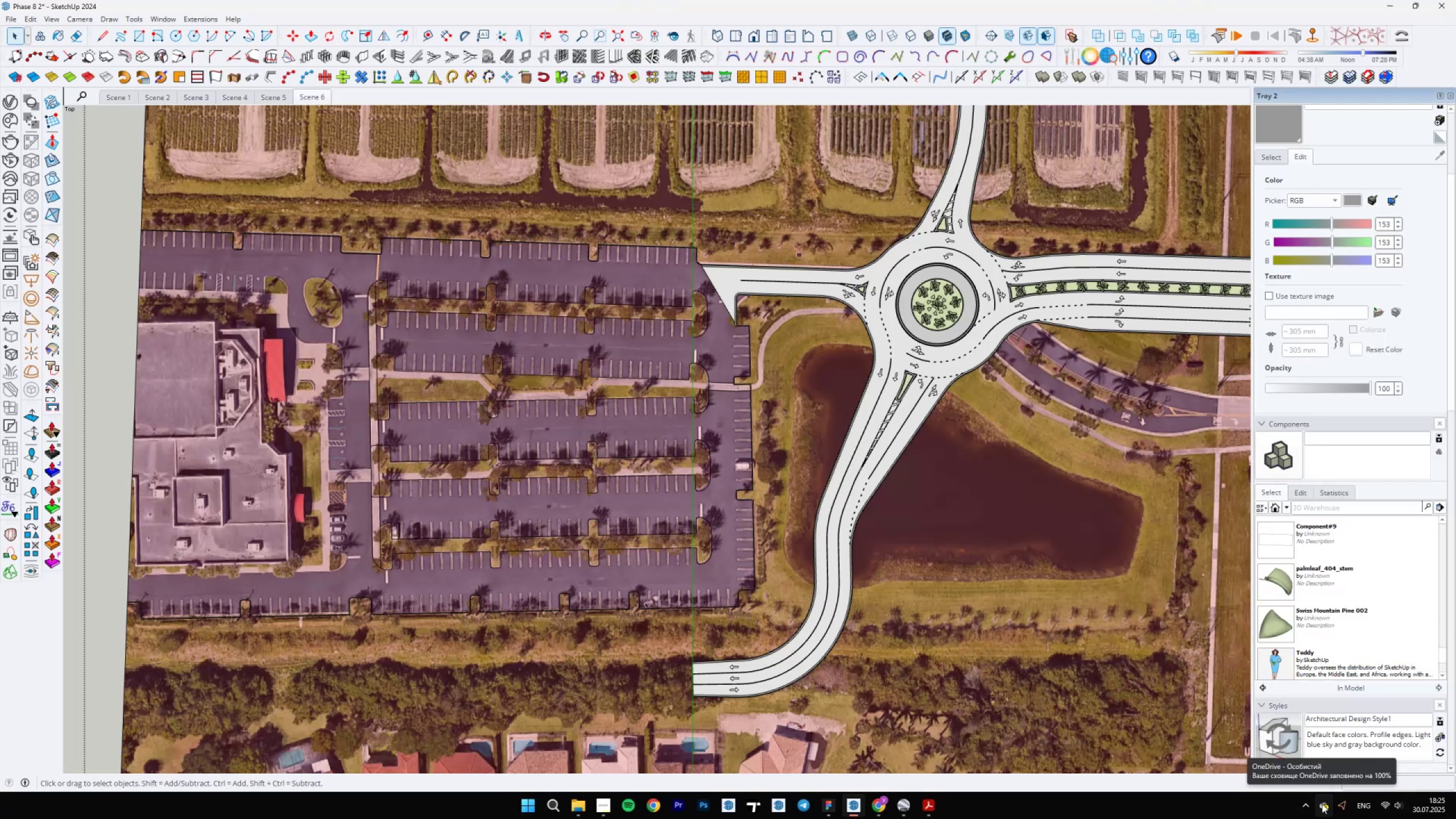 
left_click([1311, 808])
 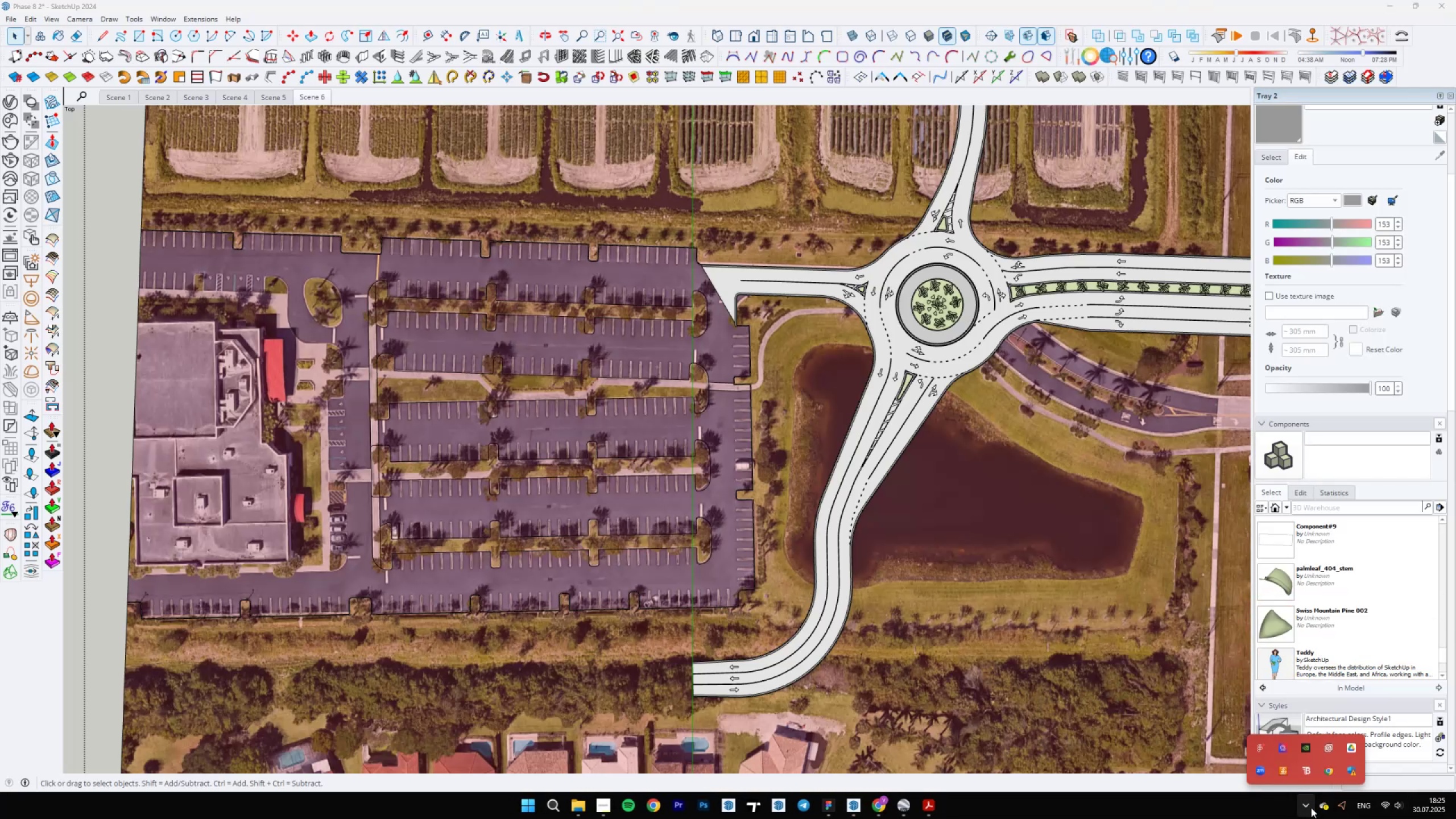 
left_click([1311, 808])
 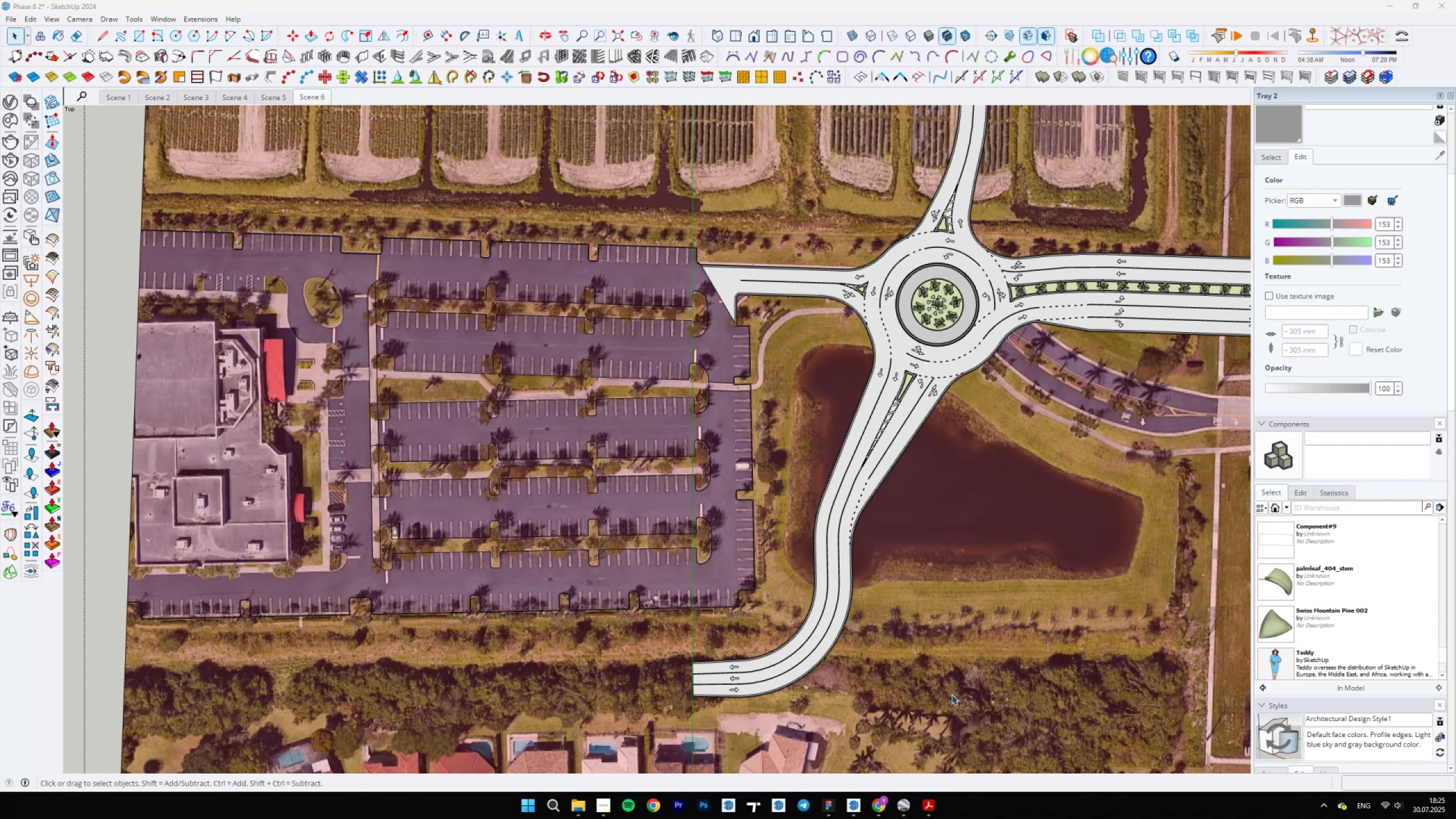 
scroll: coordinate [960, 671], scroll_direction: down, amount: 14.0
 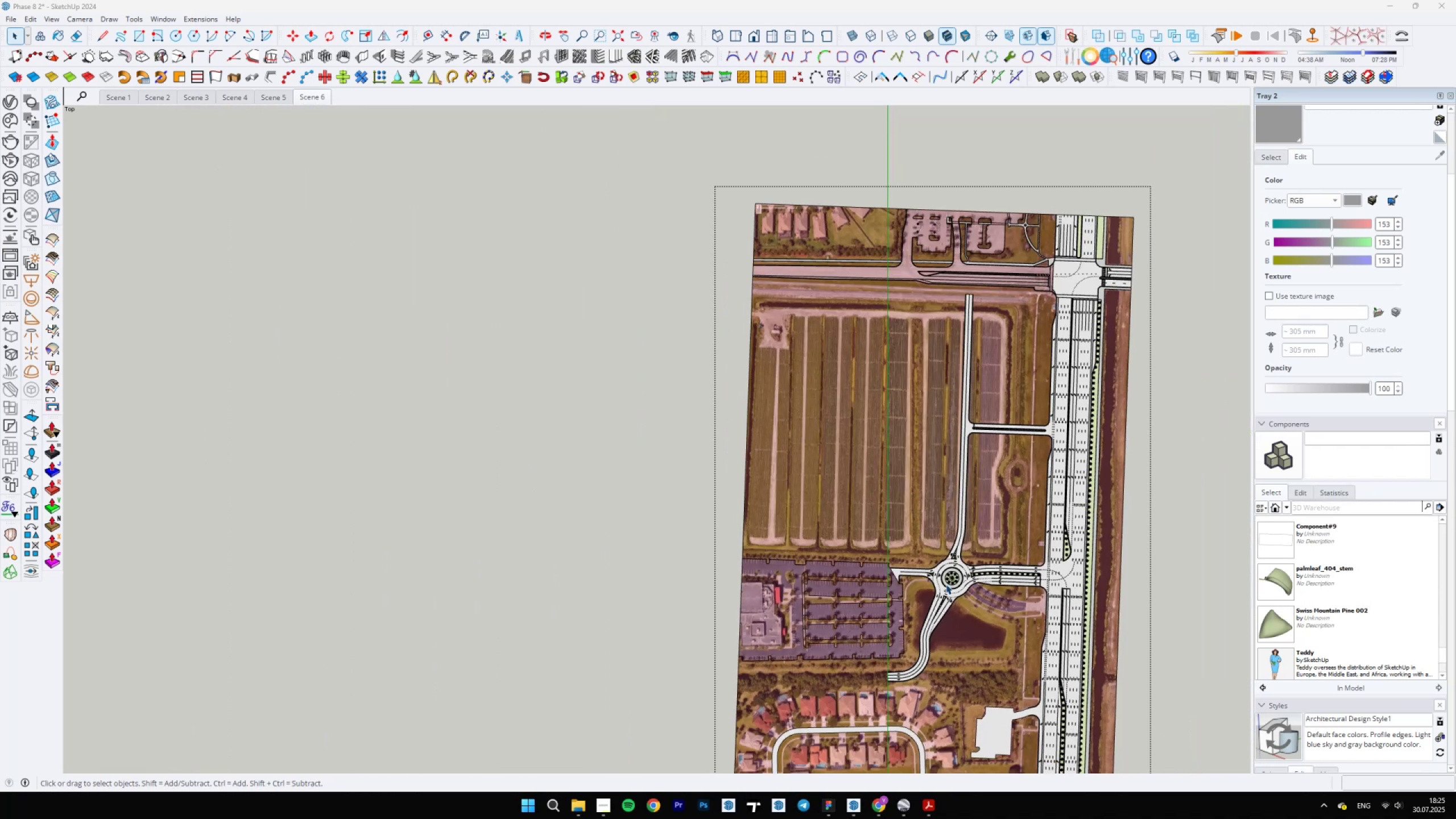 
scroll: coordinate [815, 632], scroll_direction: up, amount: 18.0
 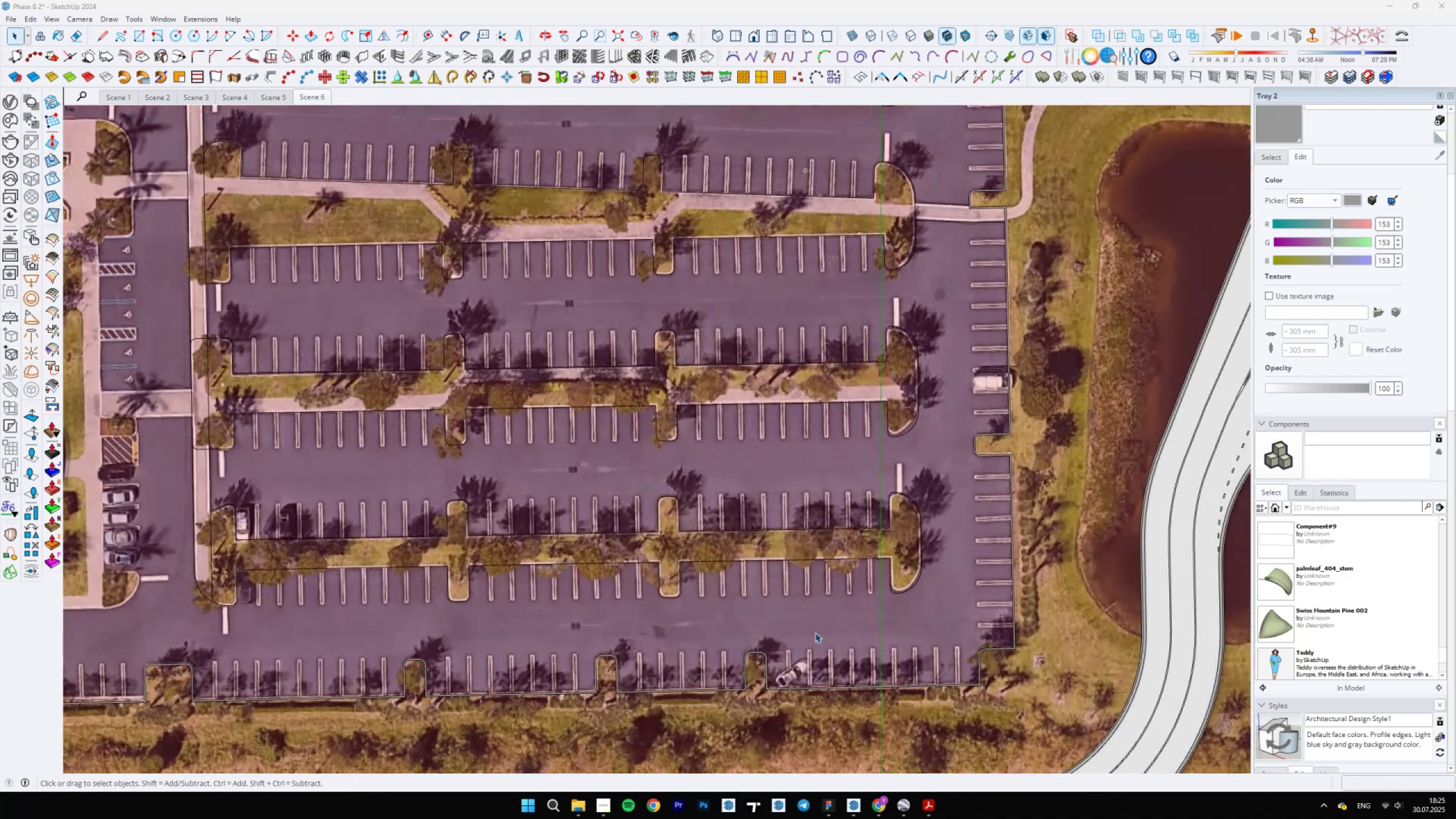 
scroll: coordinate [815, 632], scroll_direction: down, amount: 1.0
 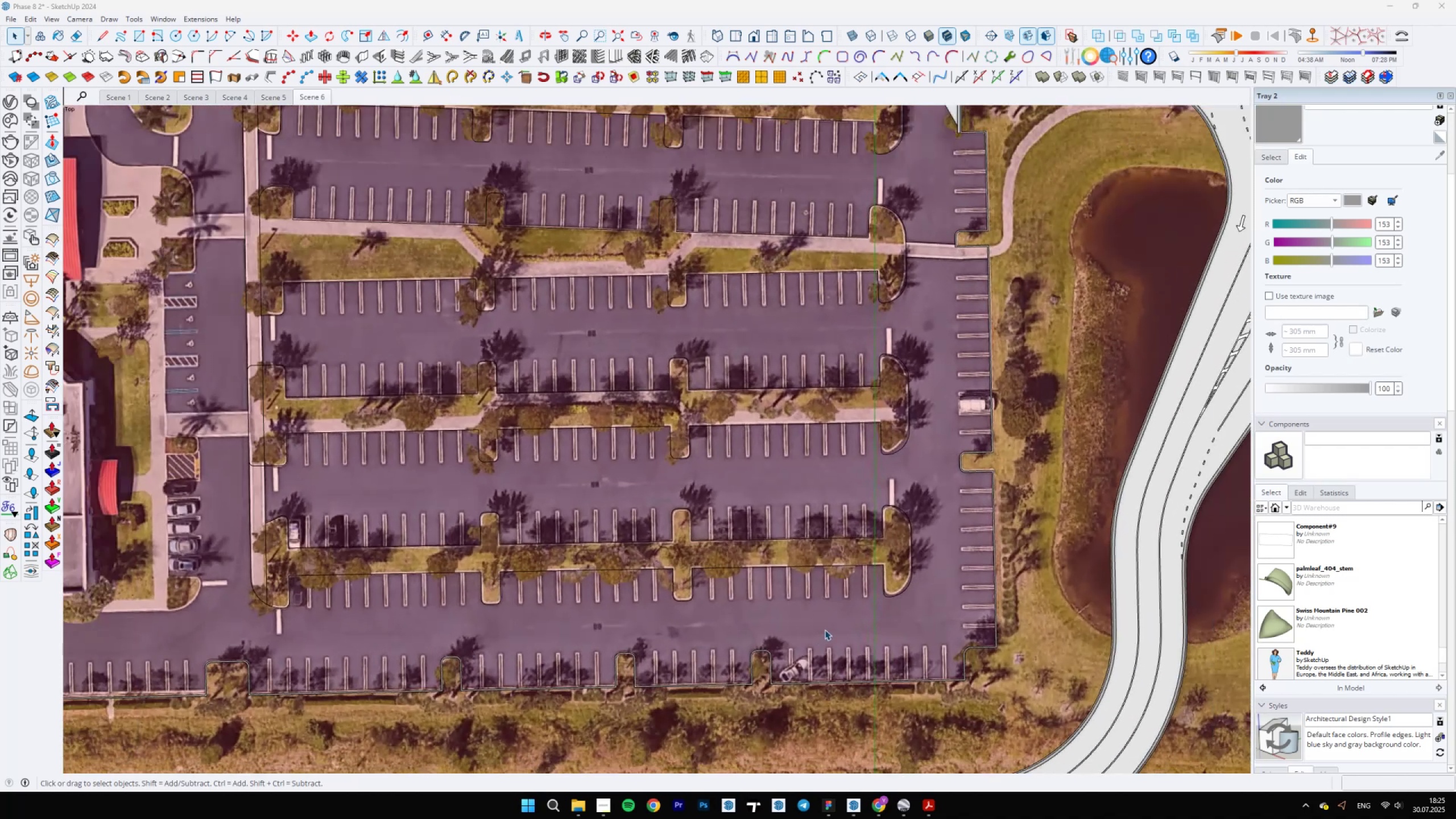 
wait(7.65)
 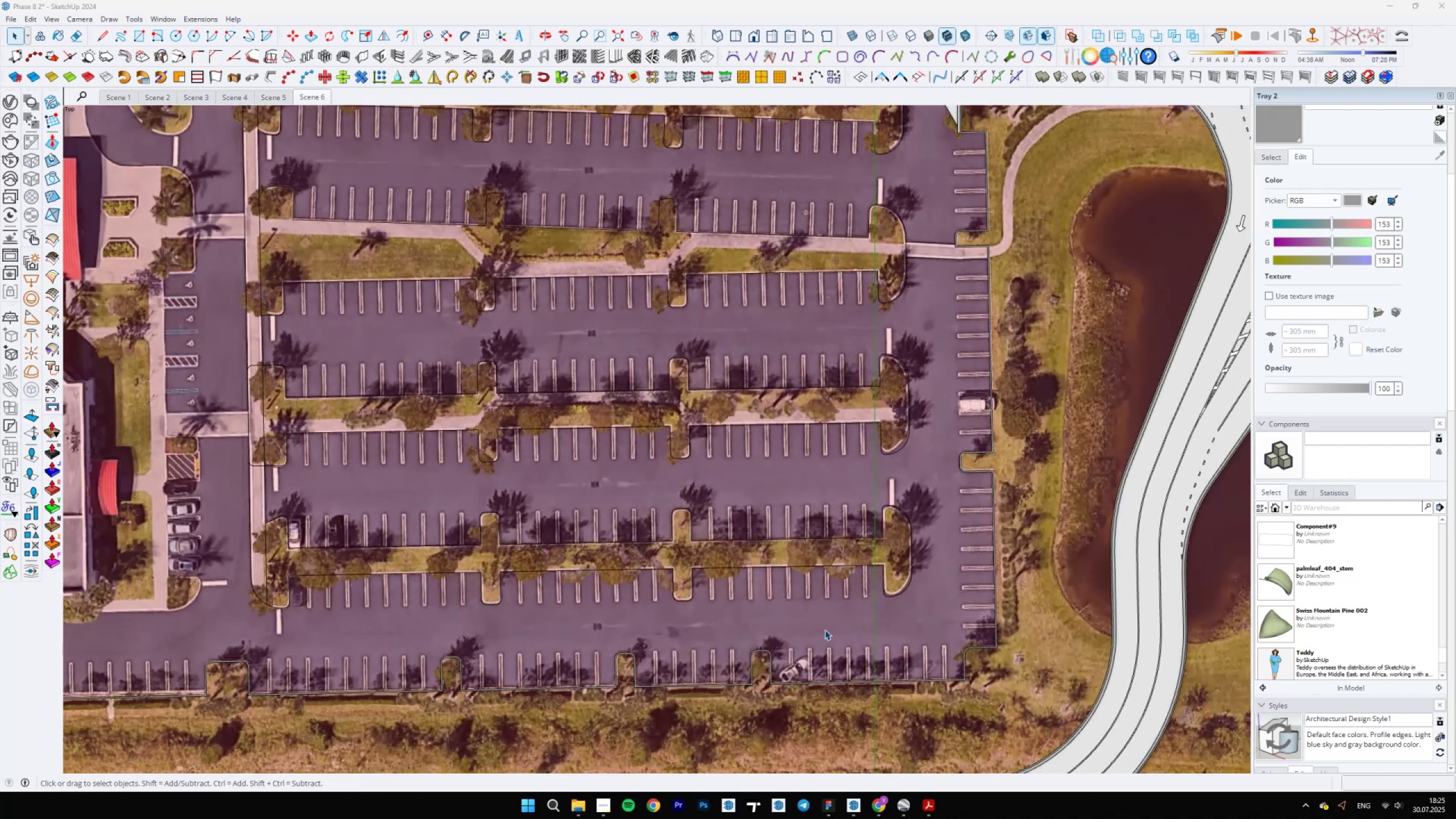 
scroll: coordinate [575, 626], scroll_direction: up, amount: 8.0
 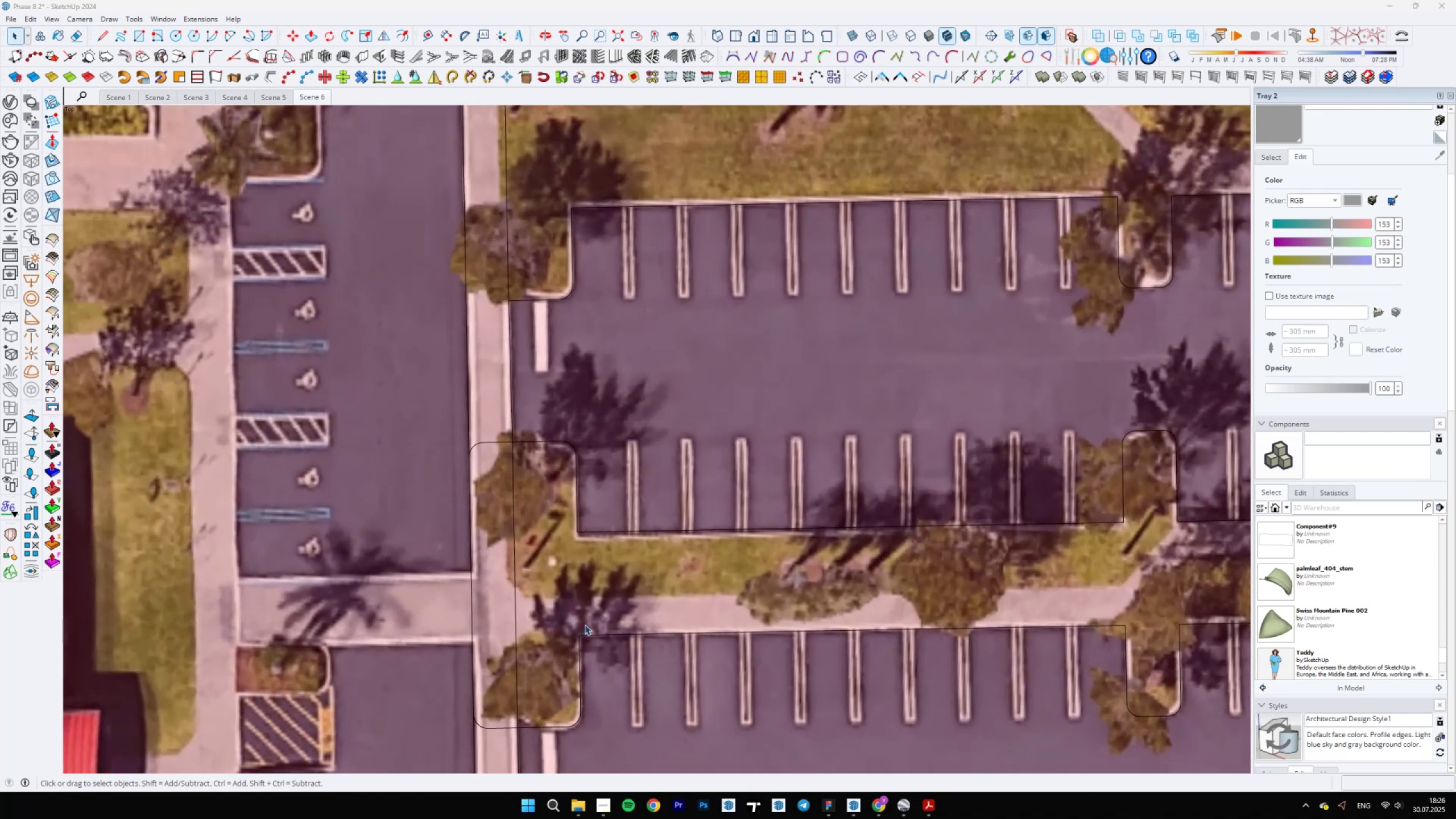 
type(LLL)
 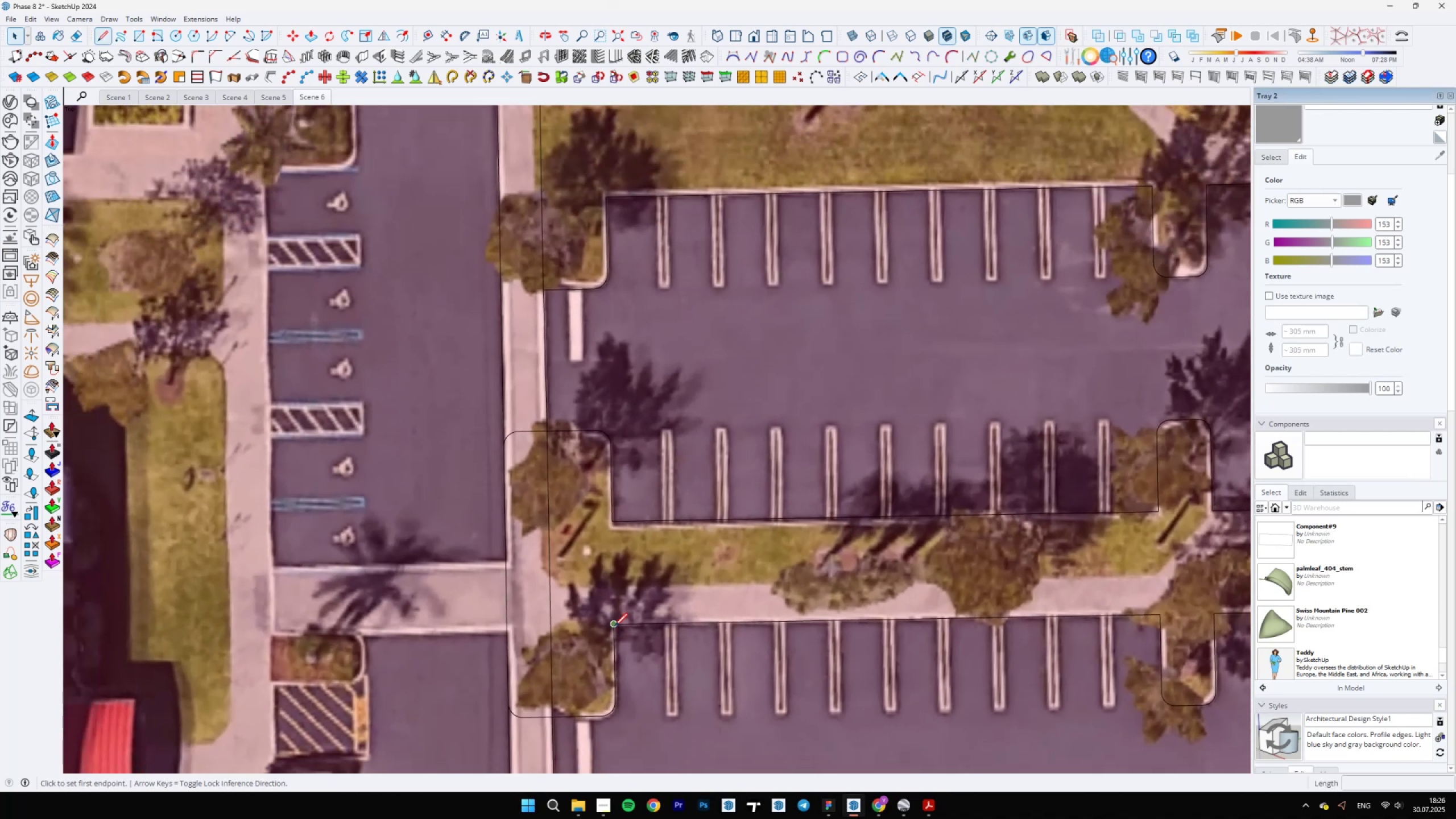 
left_click([615, 627])
 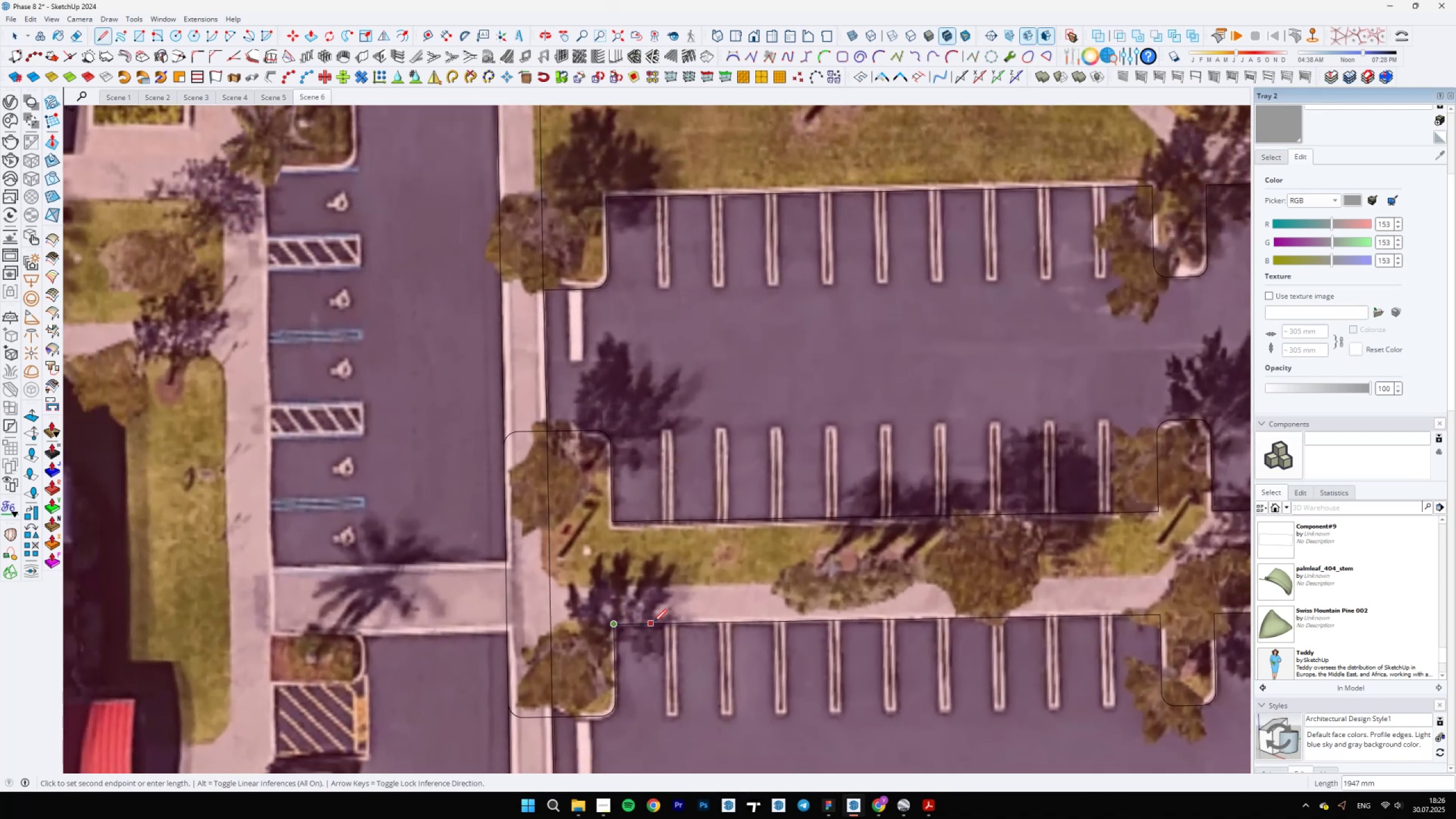 
hold_key(key=ShiftLeft, duration=0.78)
 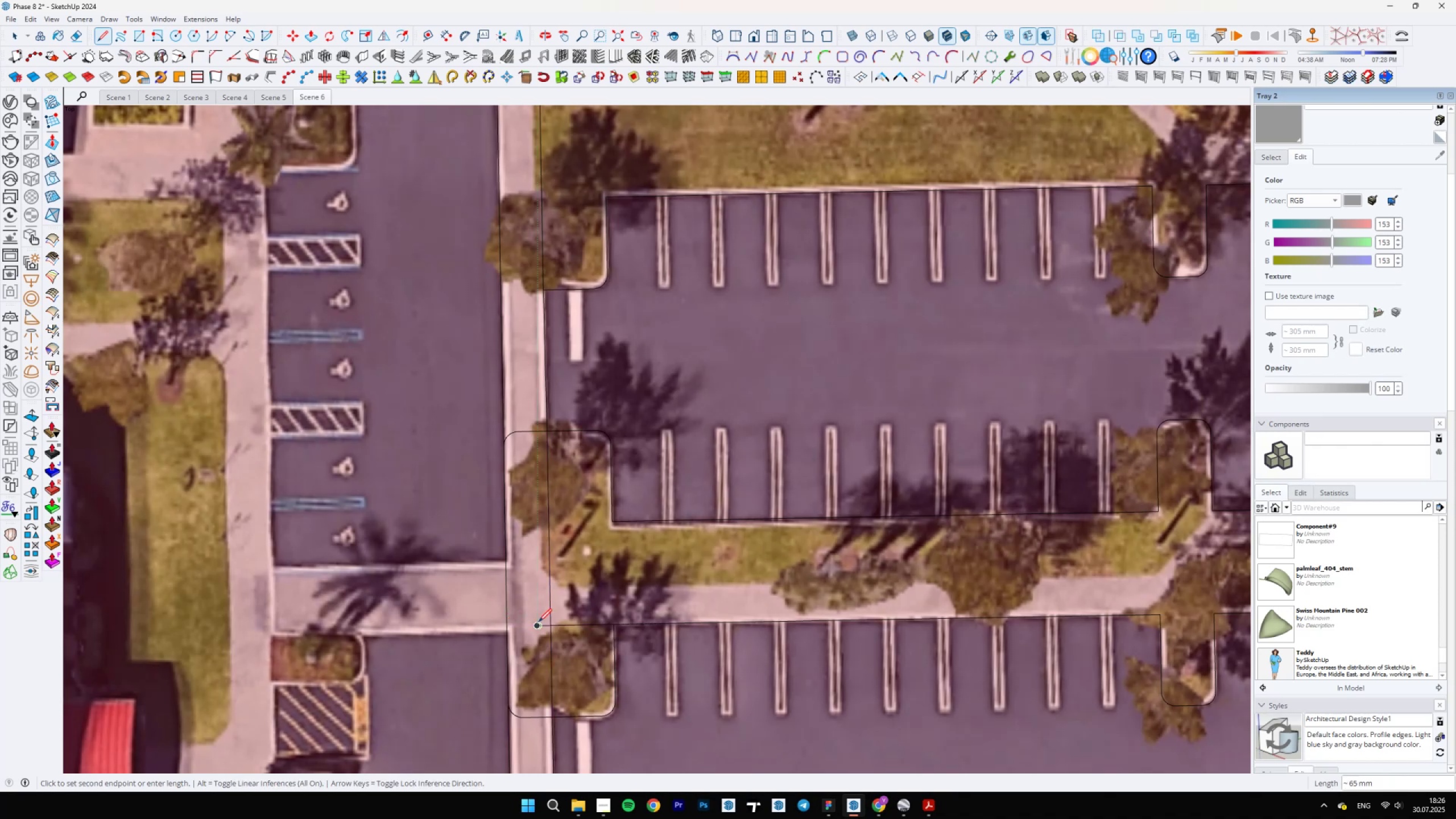 
key(E)
 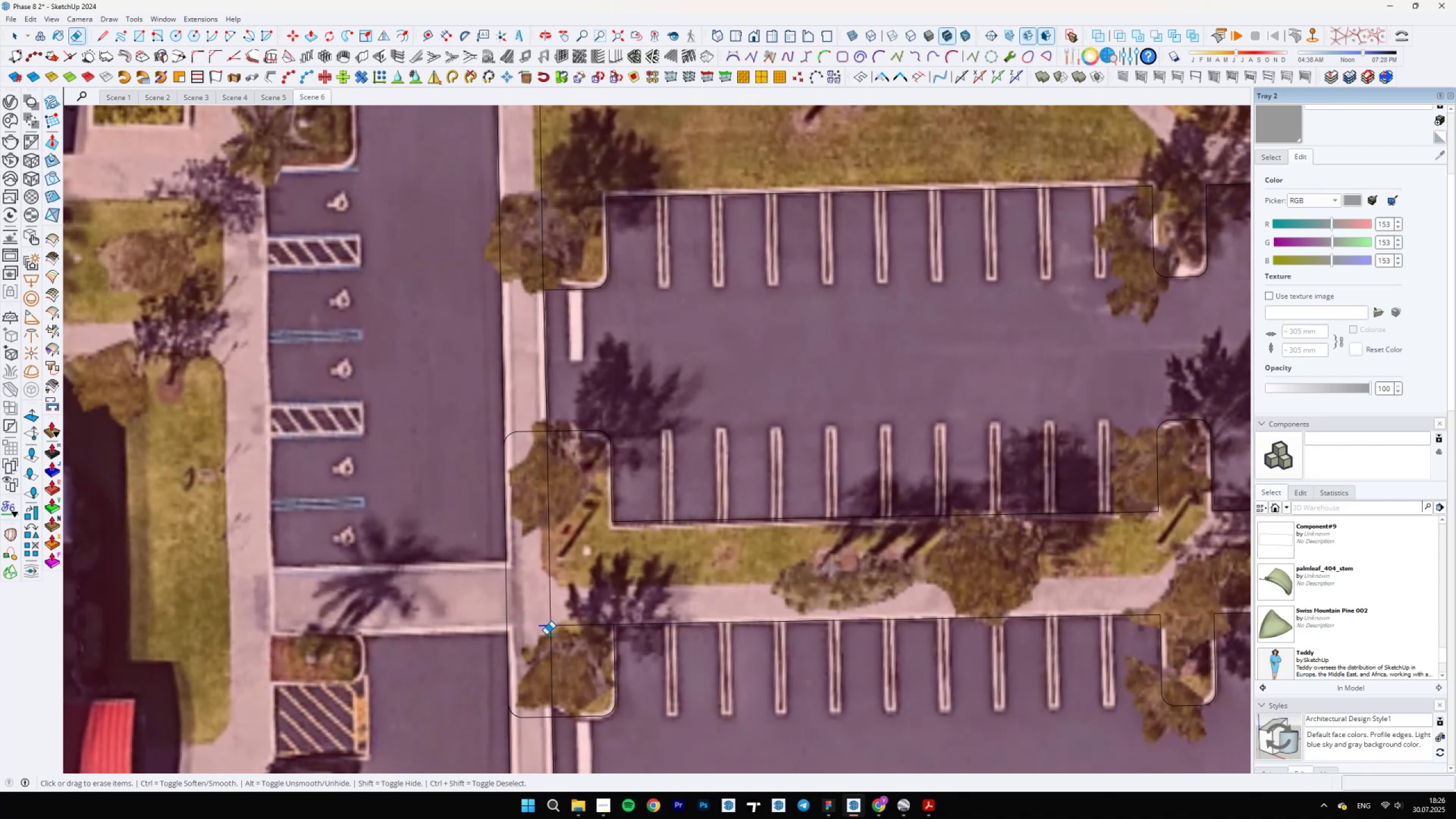 
scroll: coordinate [601, 672], scroll_direction: down, amount: 4.0
 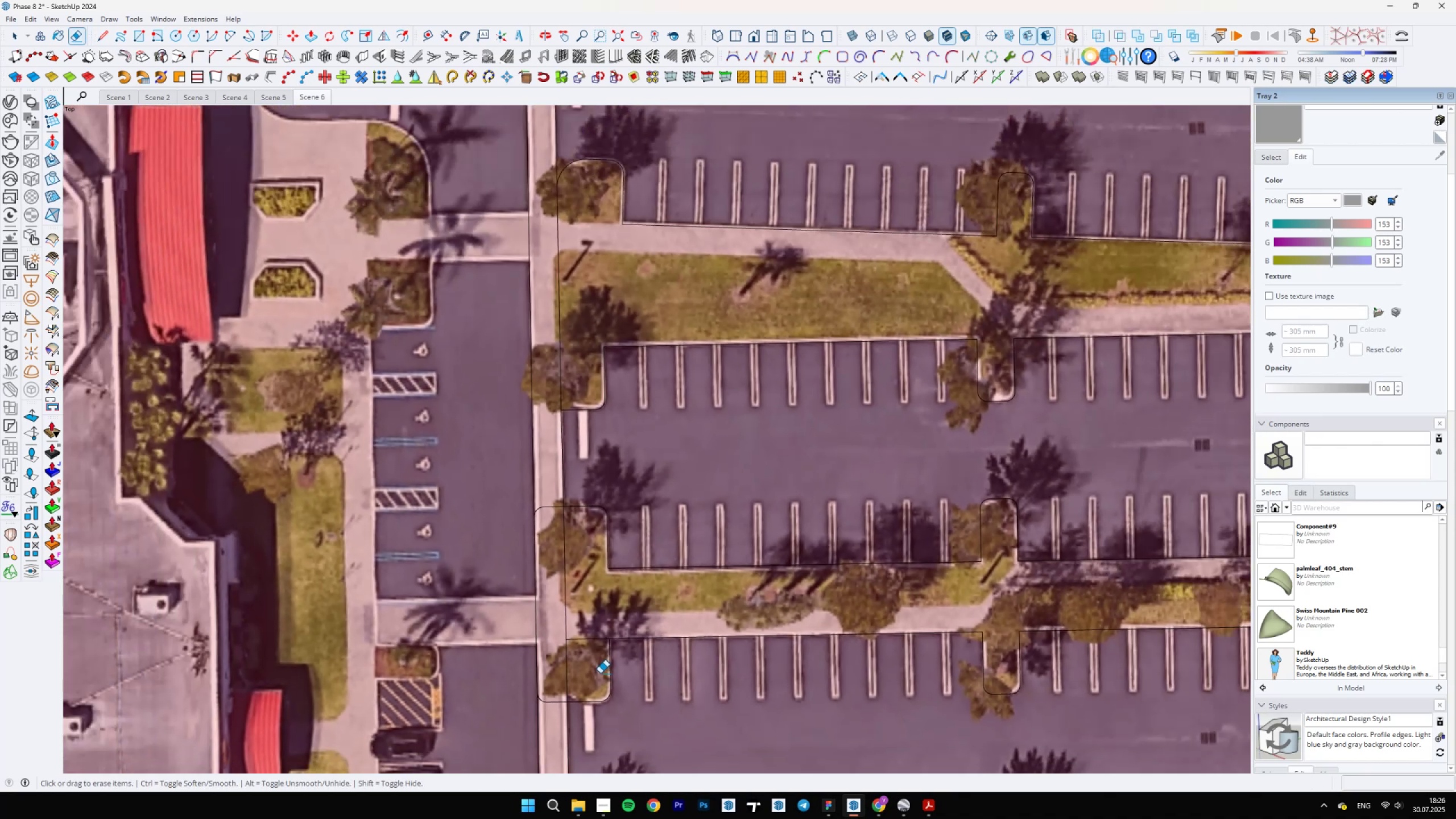 
scroll: coordinate [562, 698], scroll_direction: up, amount: 3.0
 